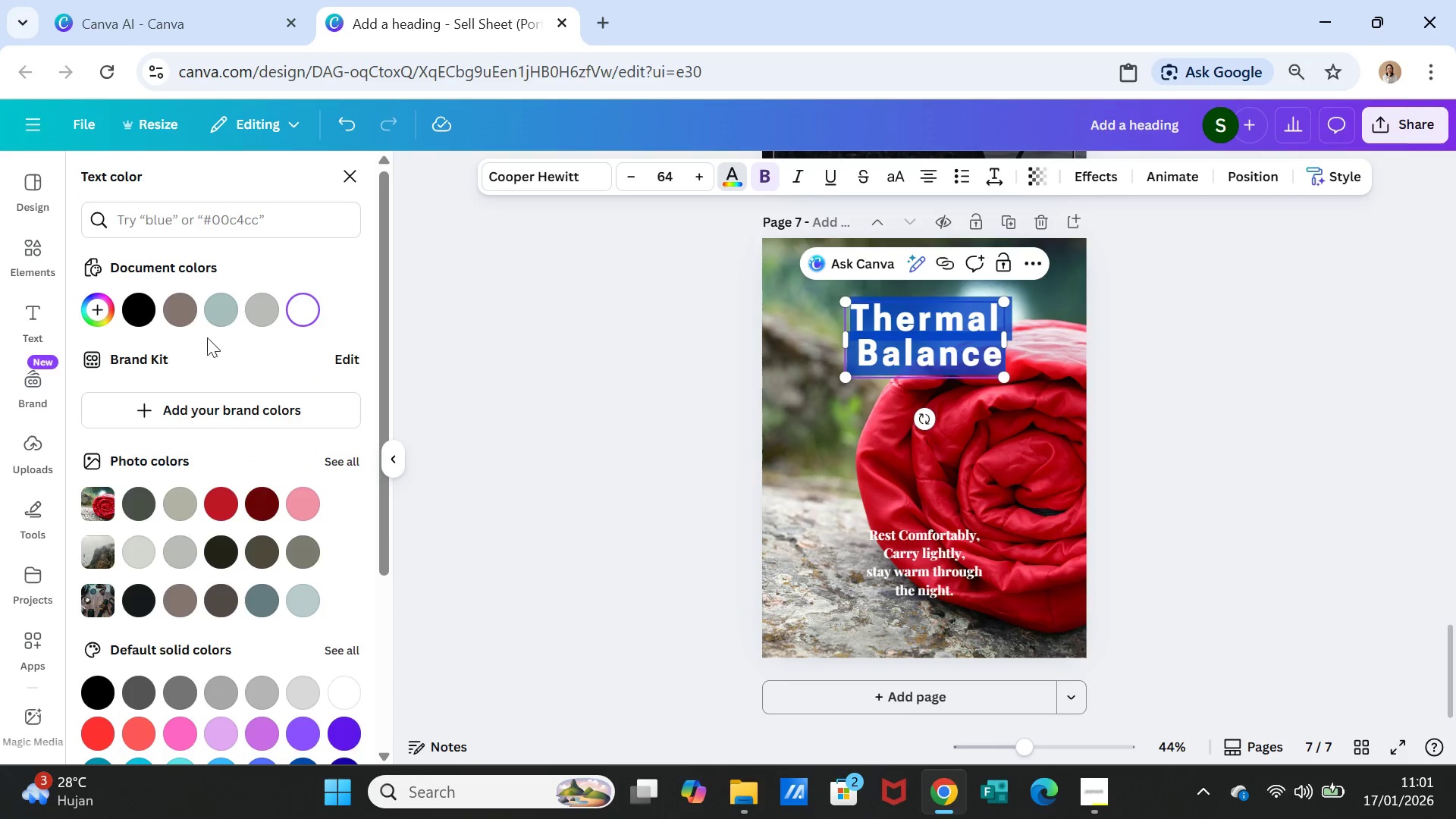 
left_click([218, 311])
 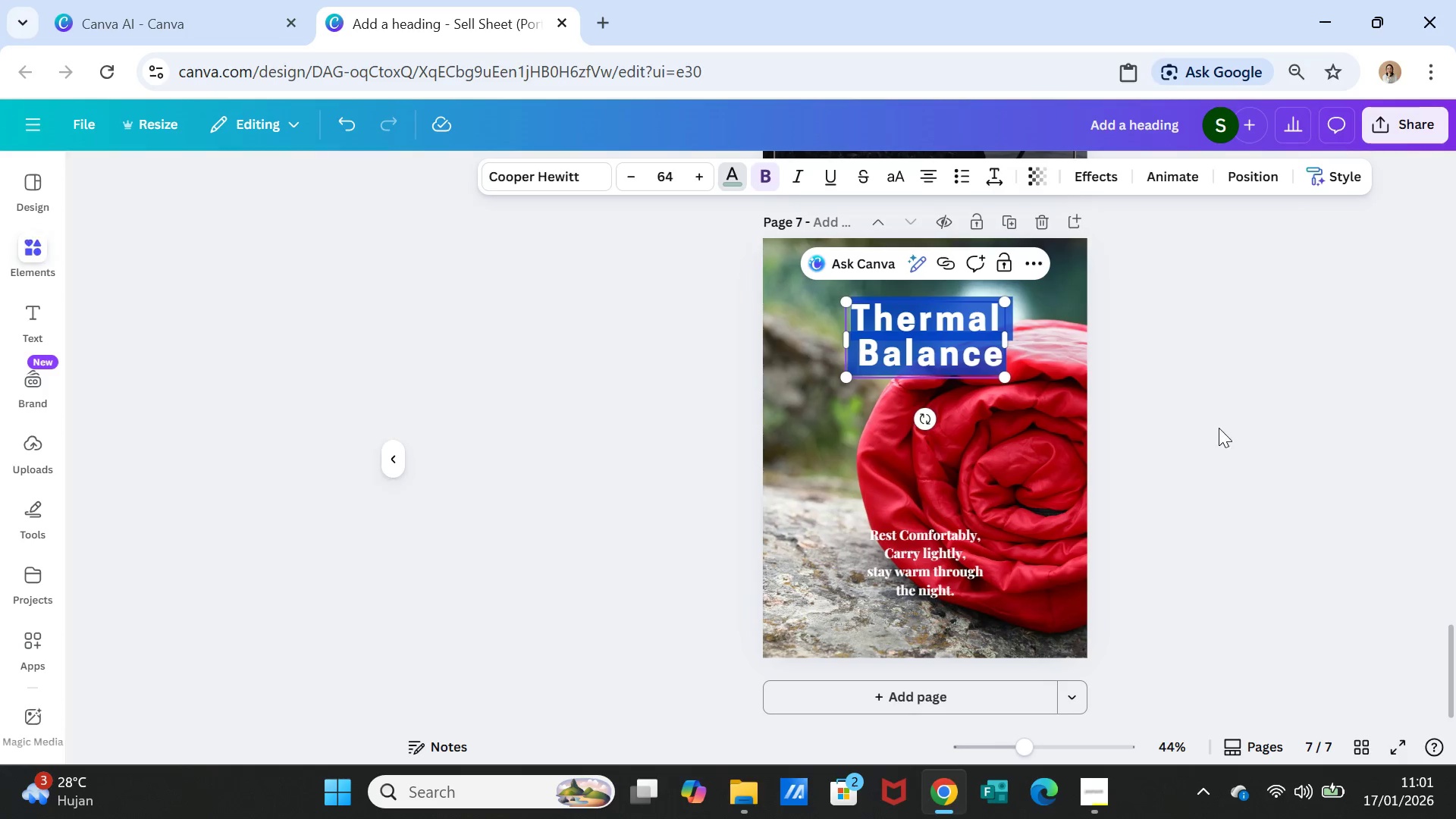 
double_click([1216, 430])
 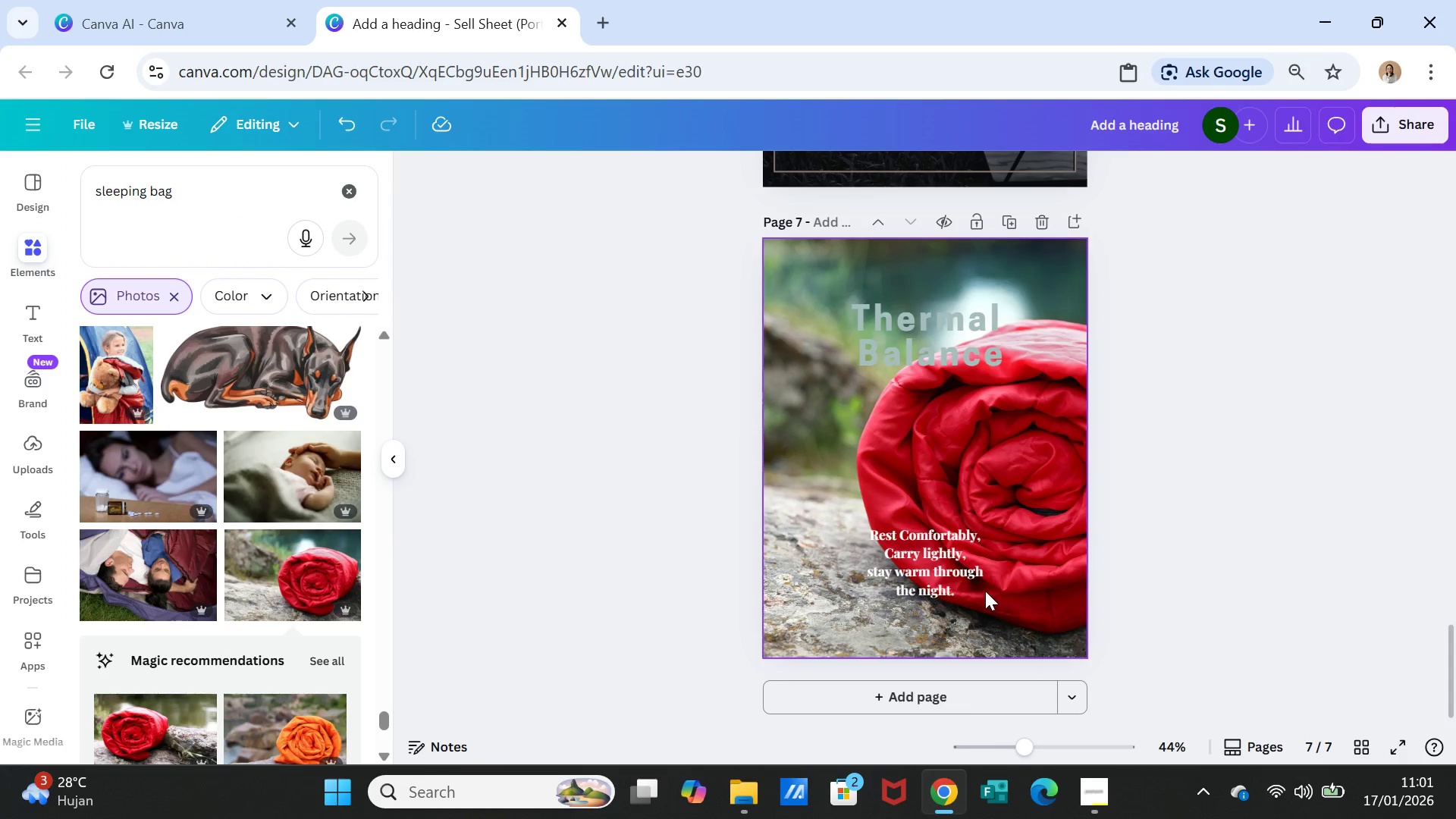 
double_click([941, 538])
 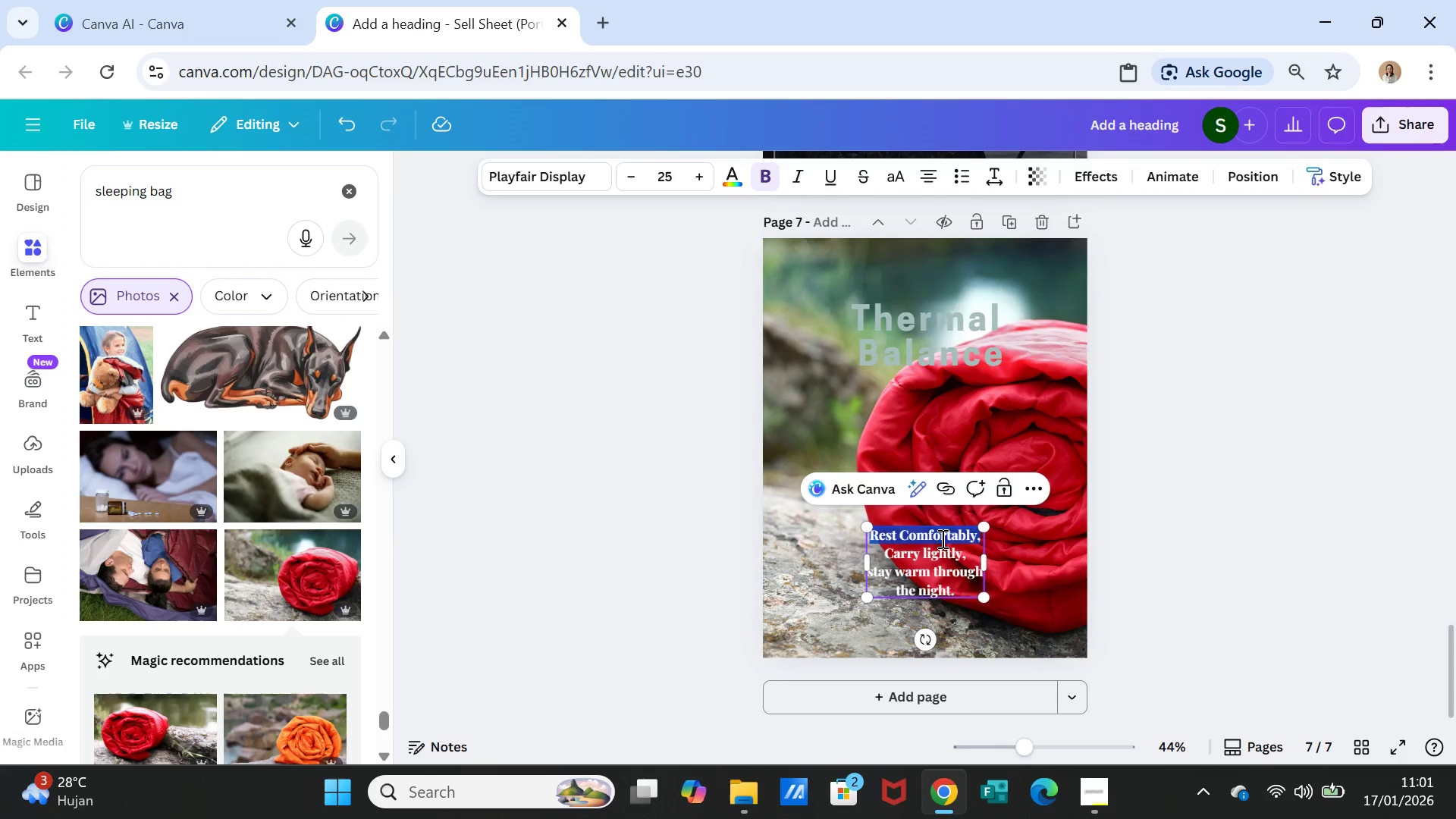 
triple_click([941, 538])
 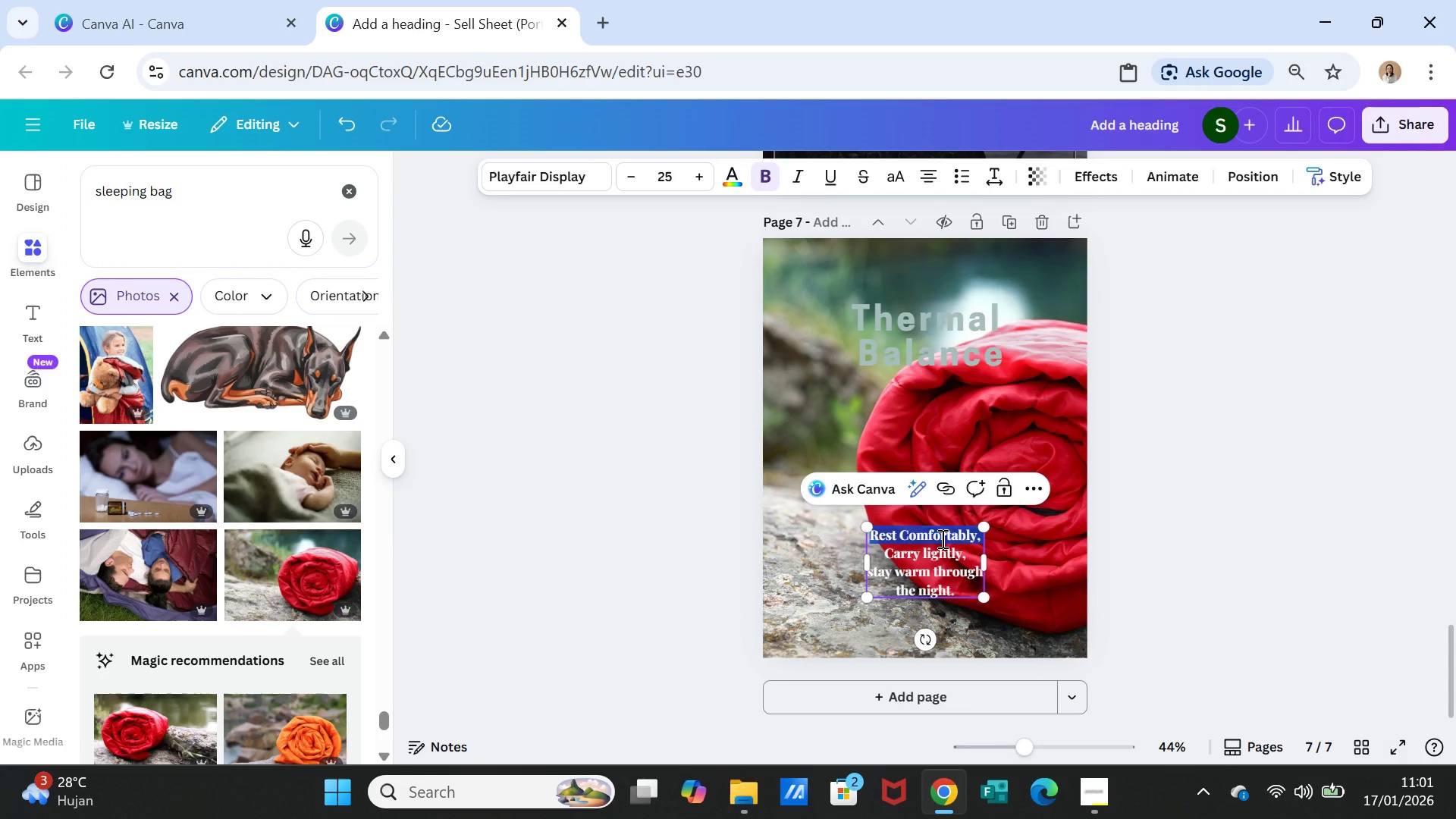 
key(Shift+ArrowDown)
 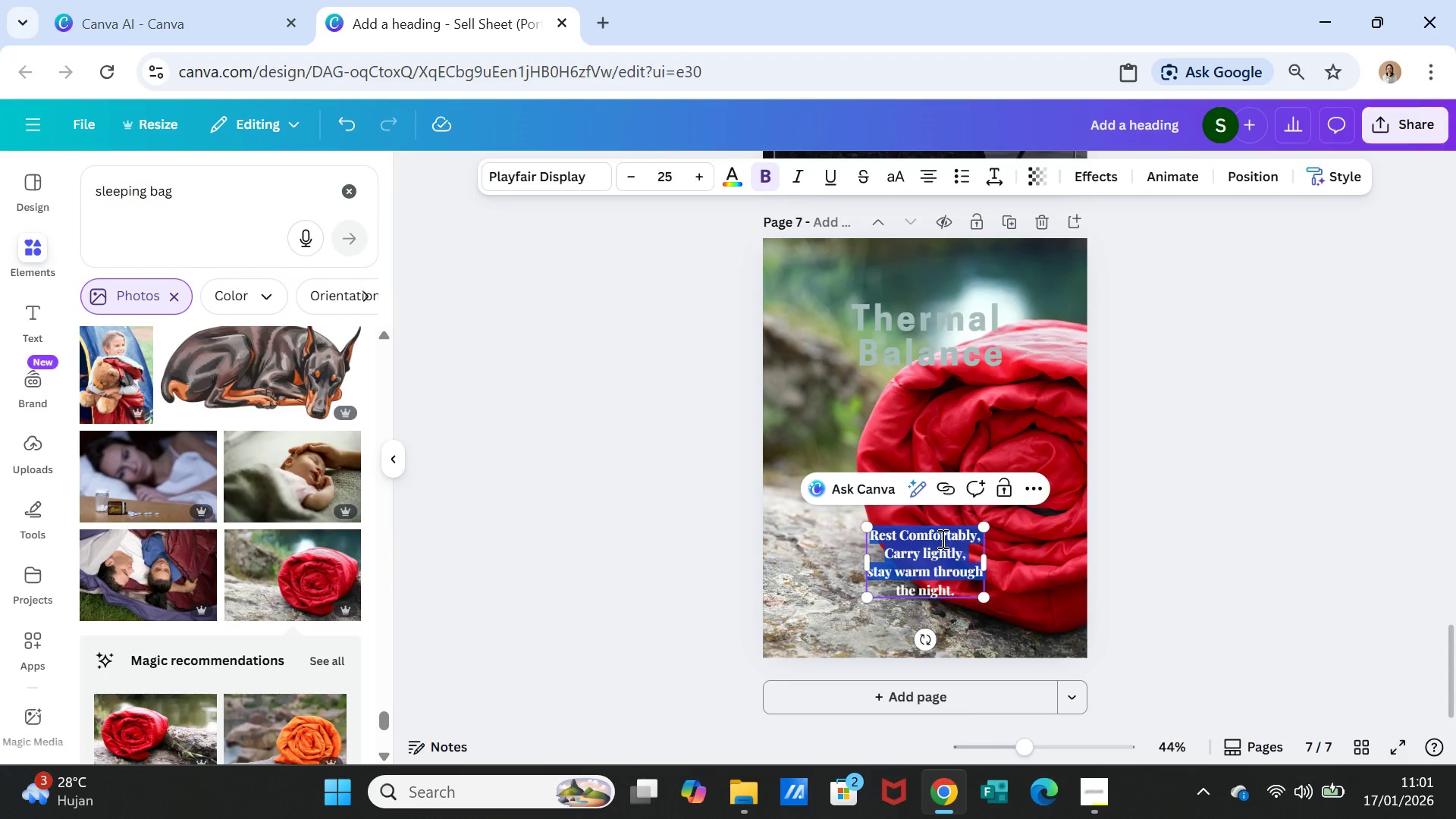 
key(Shift+ArrowDown)
 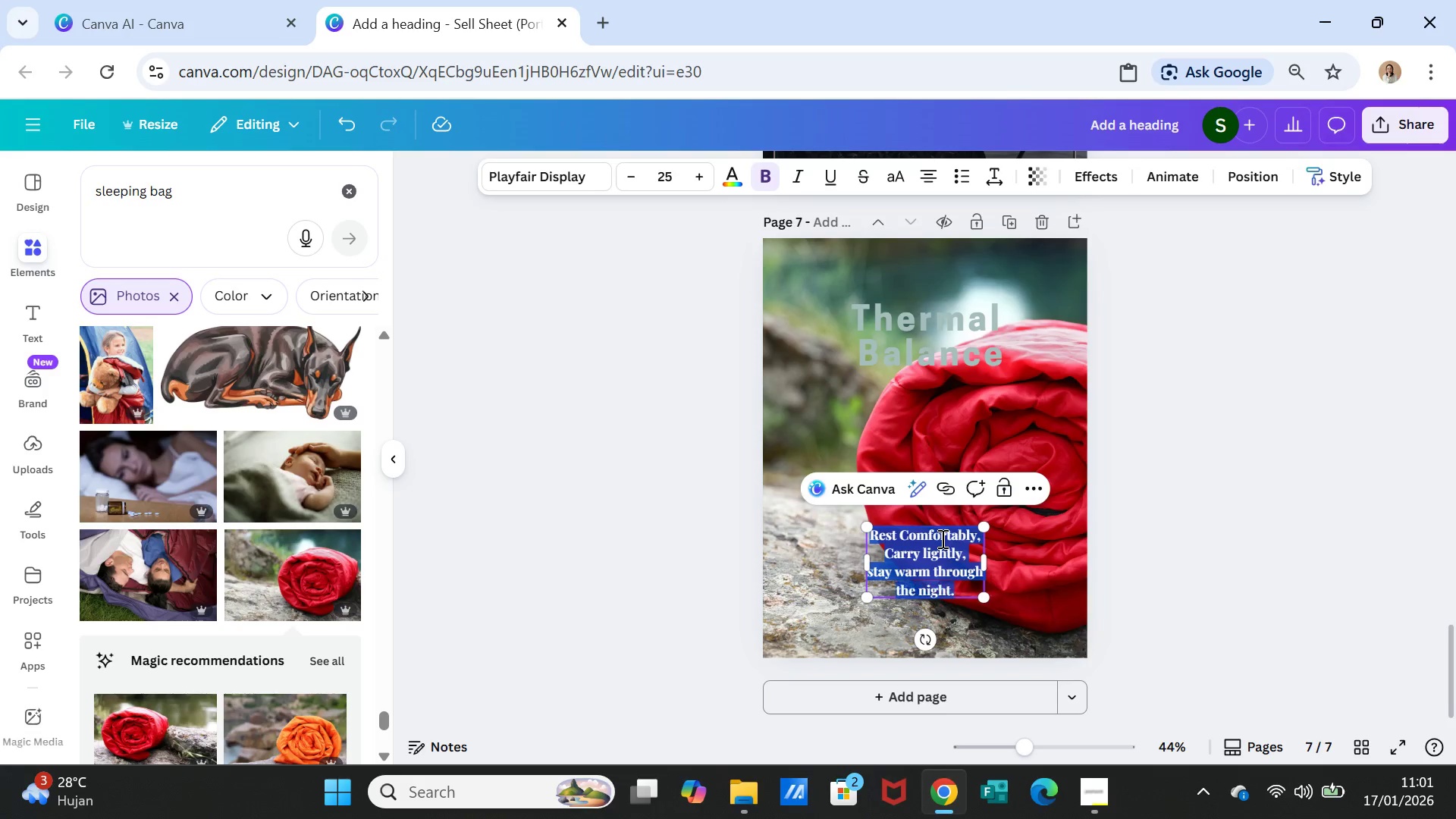 
key(Shift+ArrowDown)
 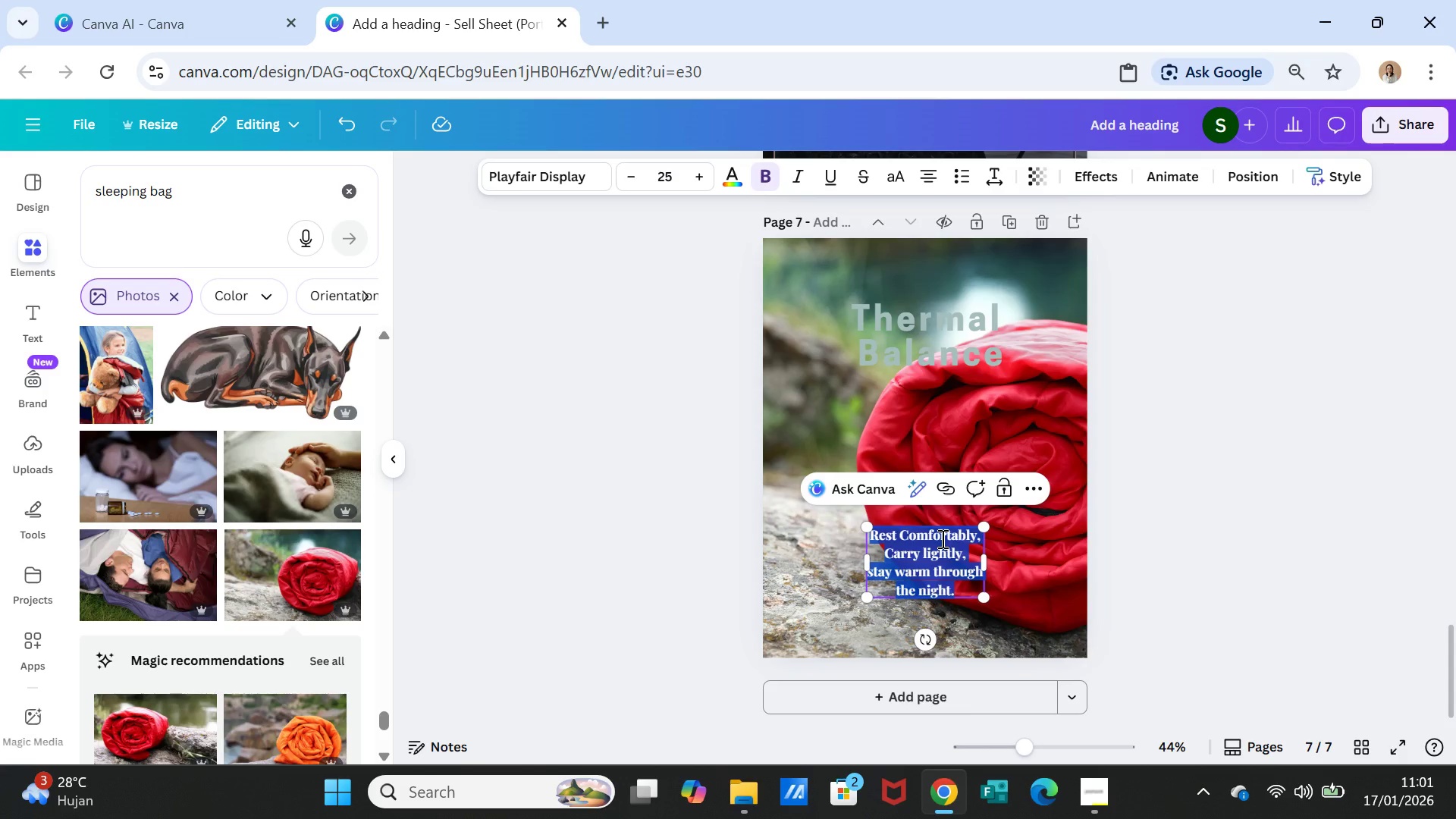 
type(Designed)
 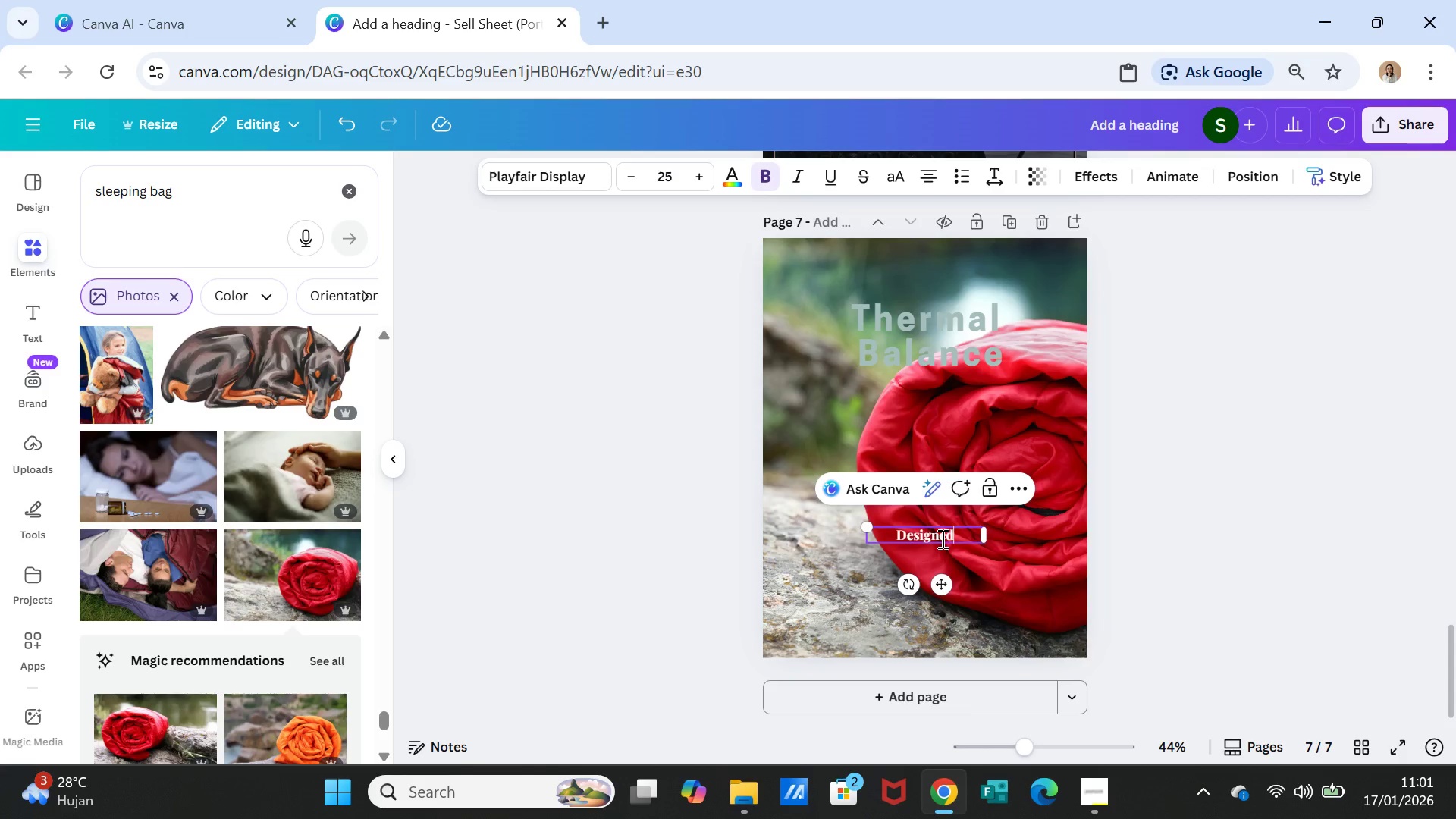 
wait(5.78)
 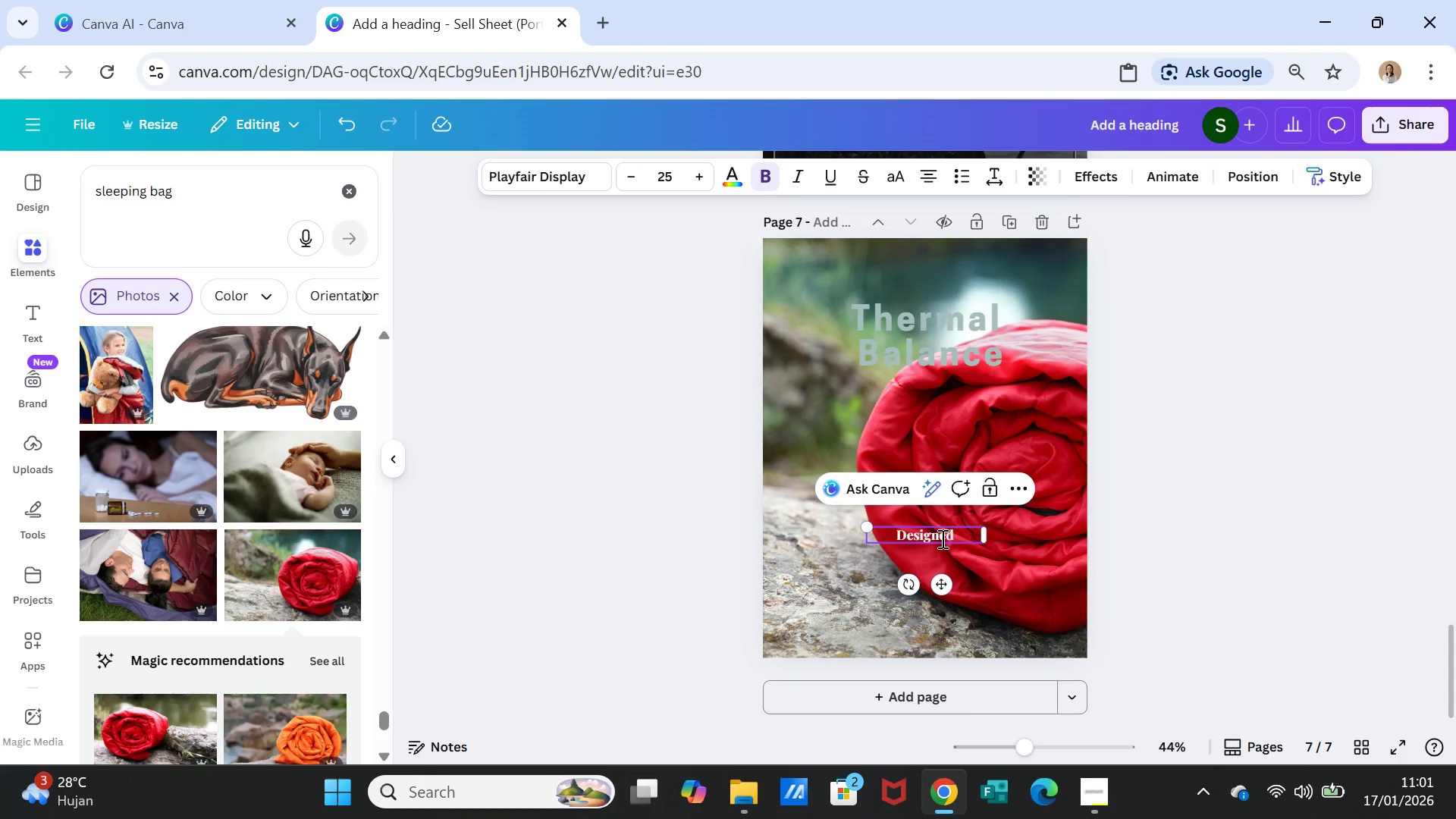 
key(Backspace)
key(Backspace)
key(Backspace)
key(Backspace)
key(Backspace)
type(igmed for high altude)
key(Backspace)
key(Backspace)
key(Backspace)
type(itude)
 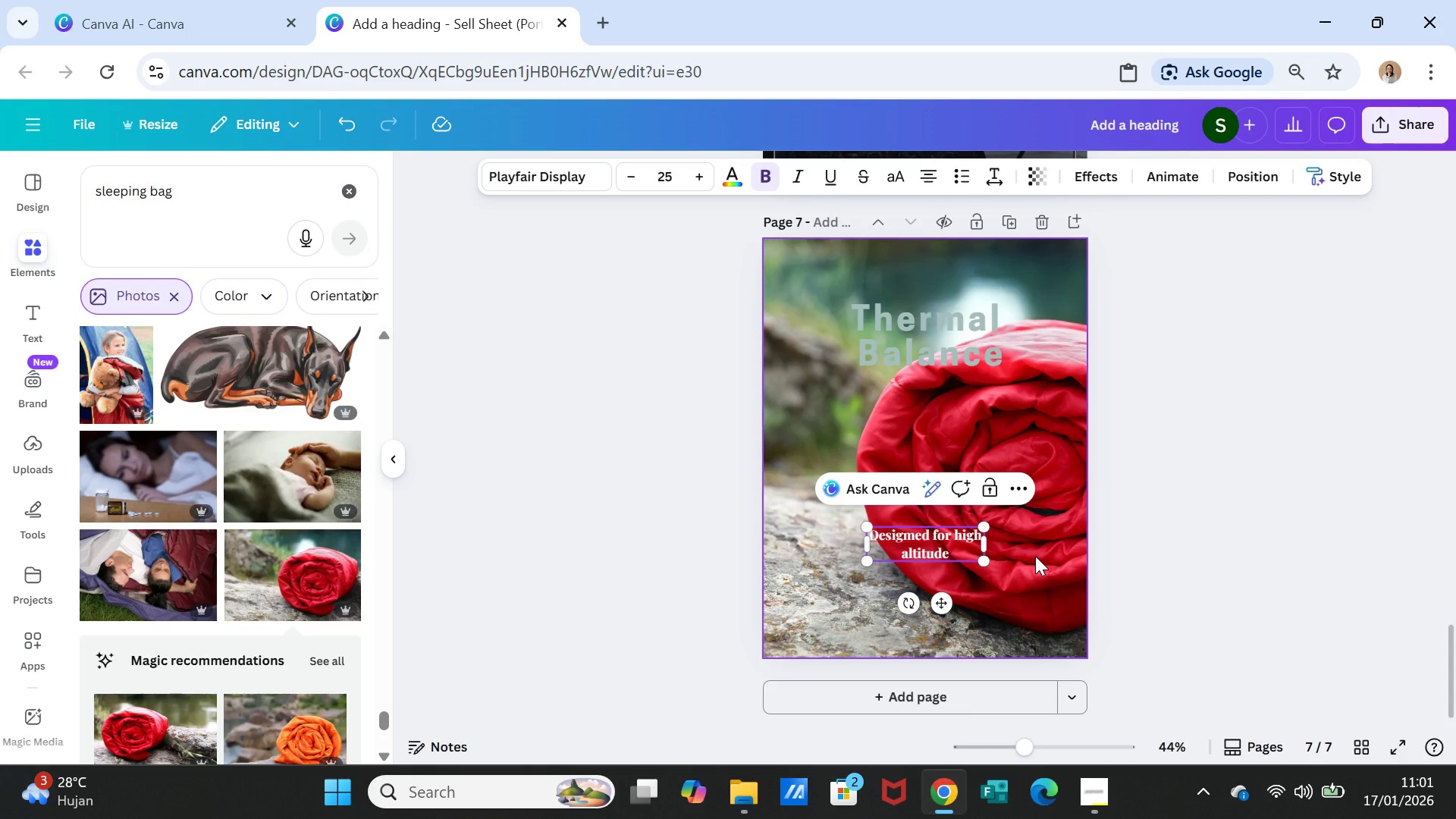 
wait(6.69)
 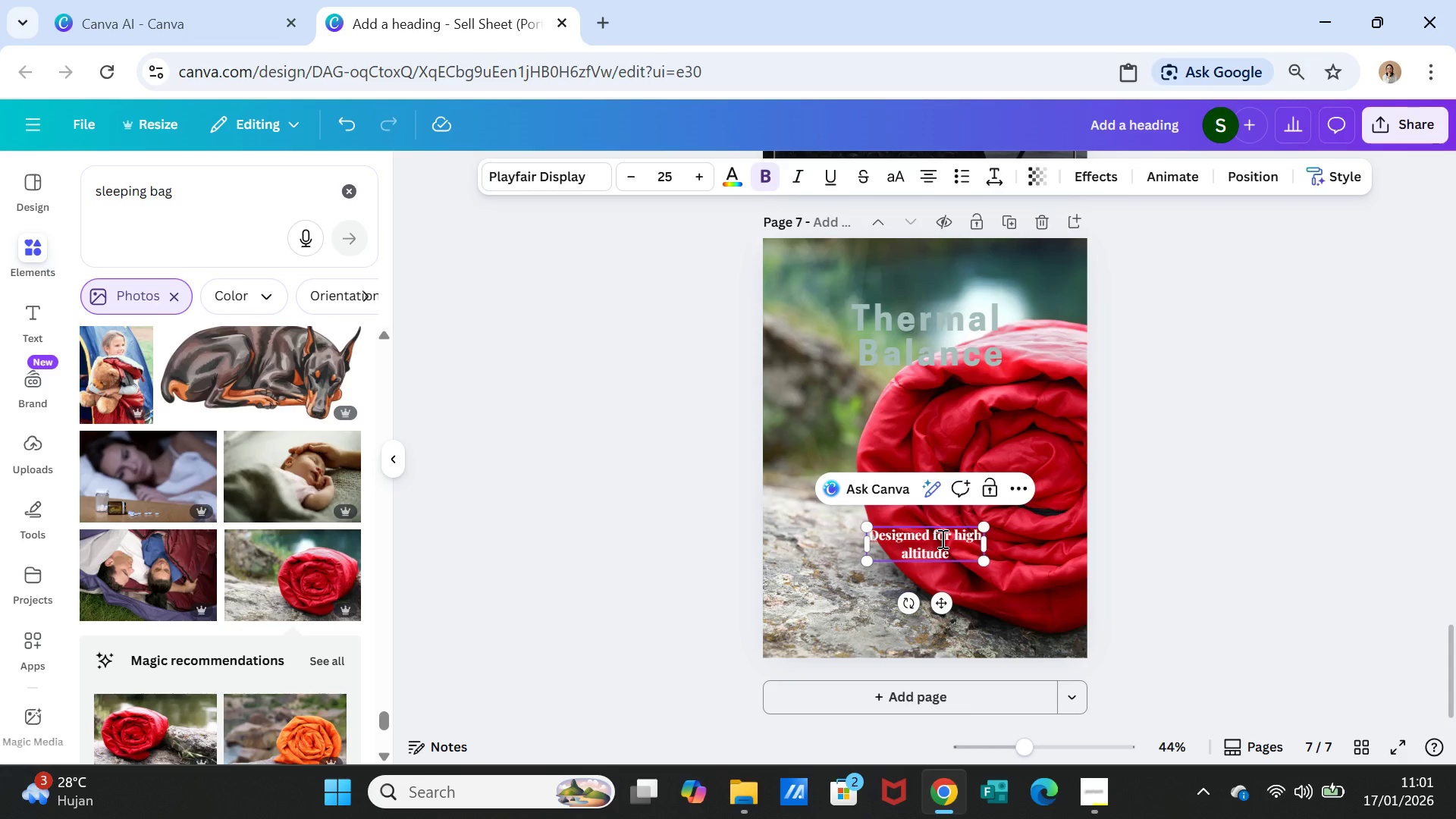 
left_click([920, 539])
 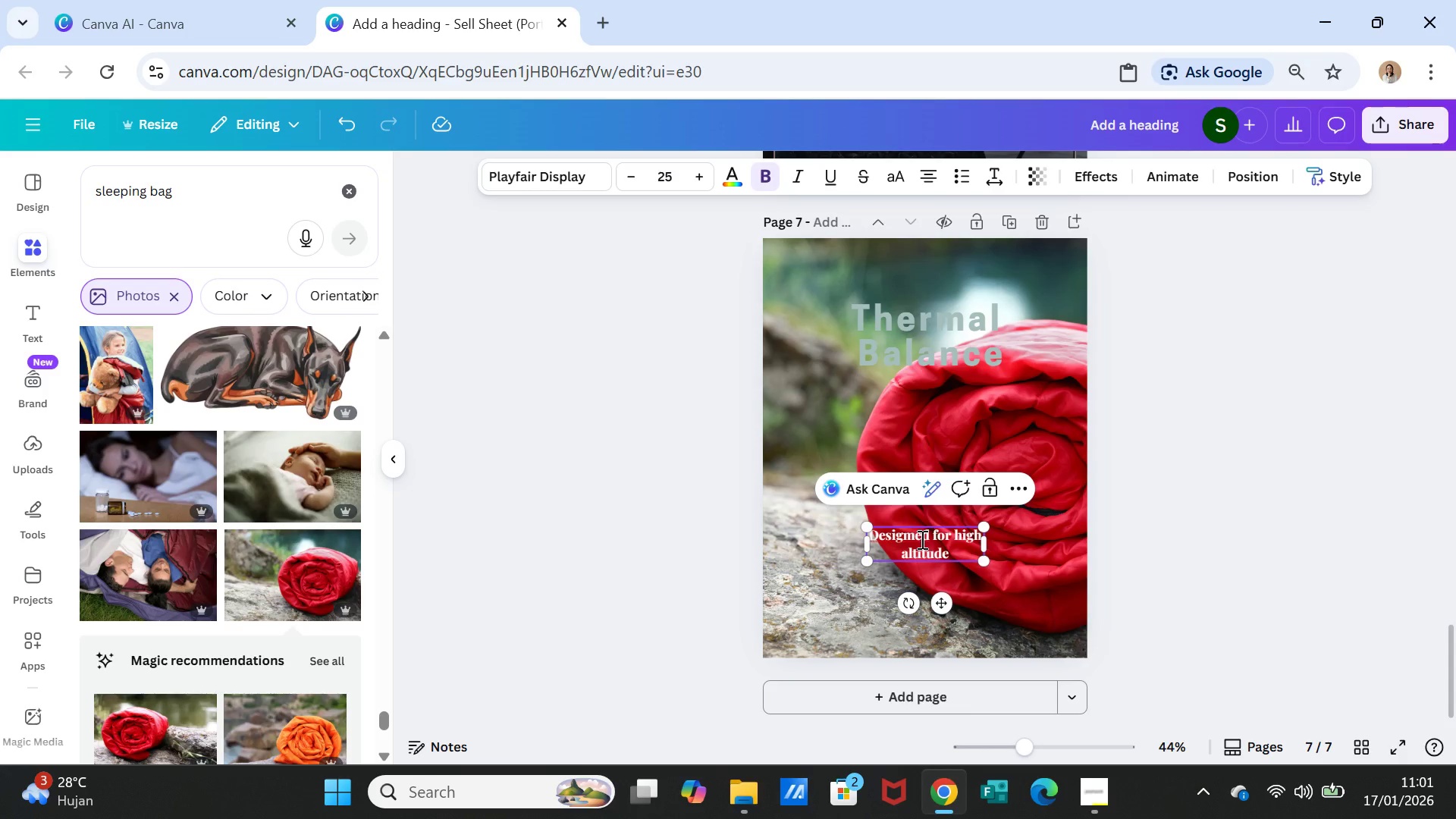 
key(Backspace)
key(Backspace)
type(ned )
 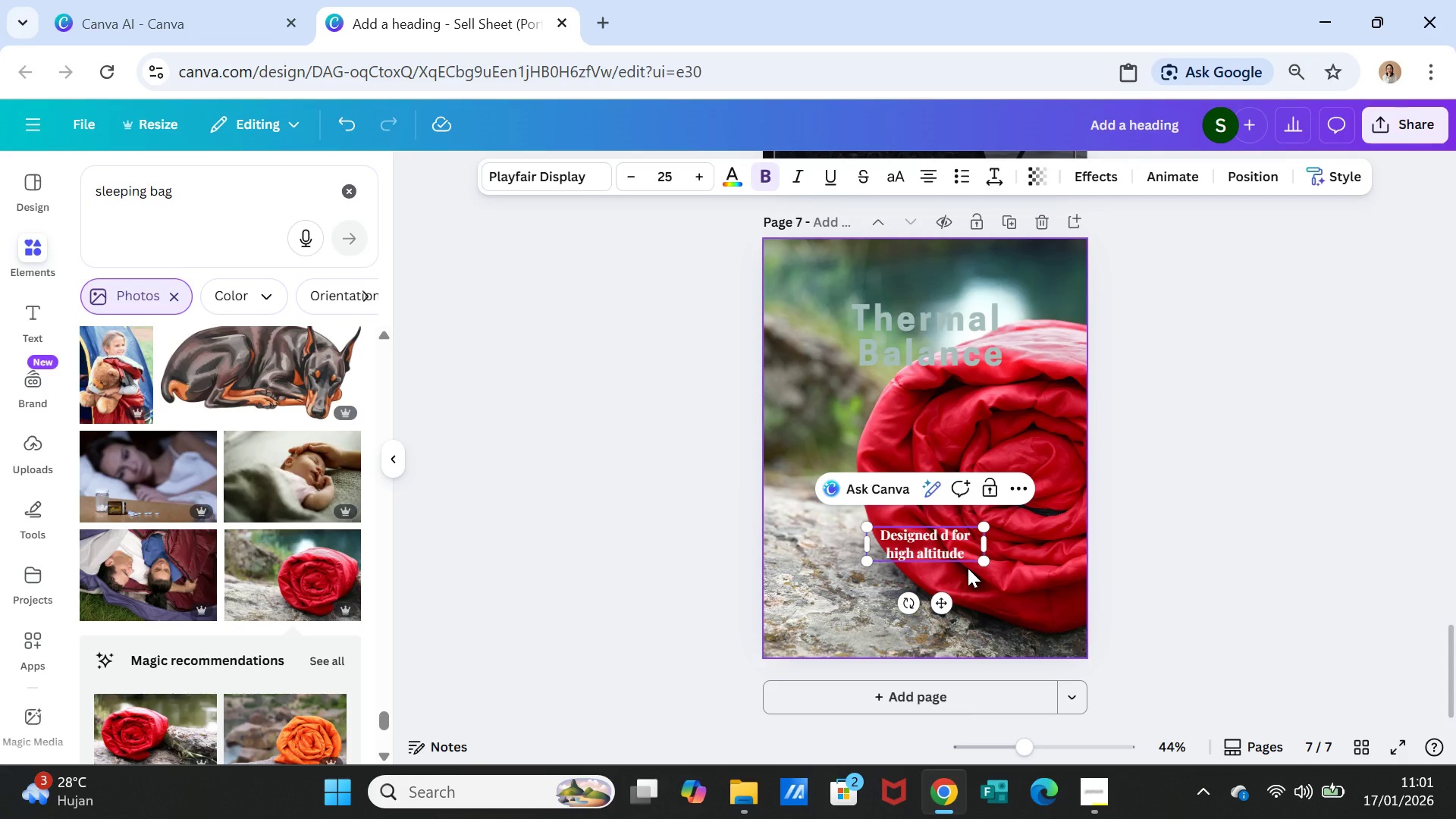 
key(ArrowRight)
 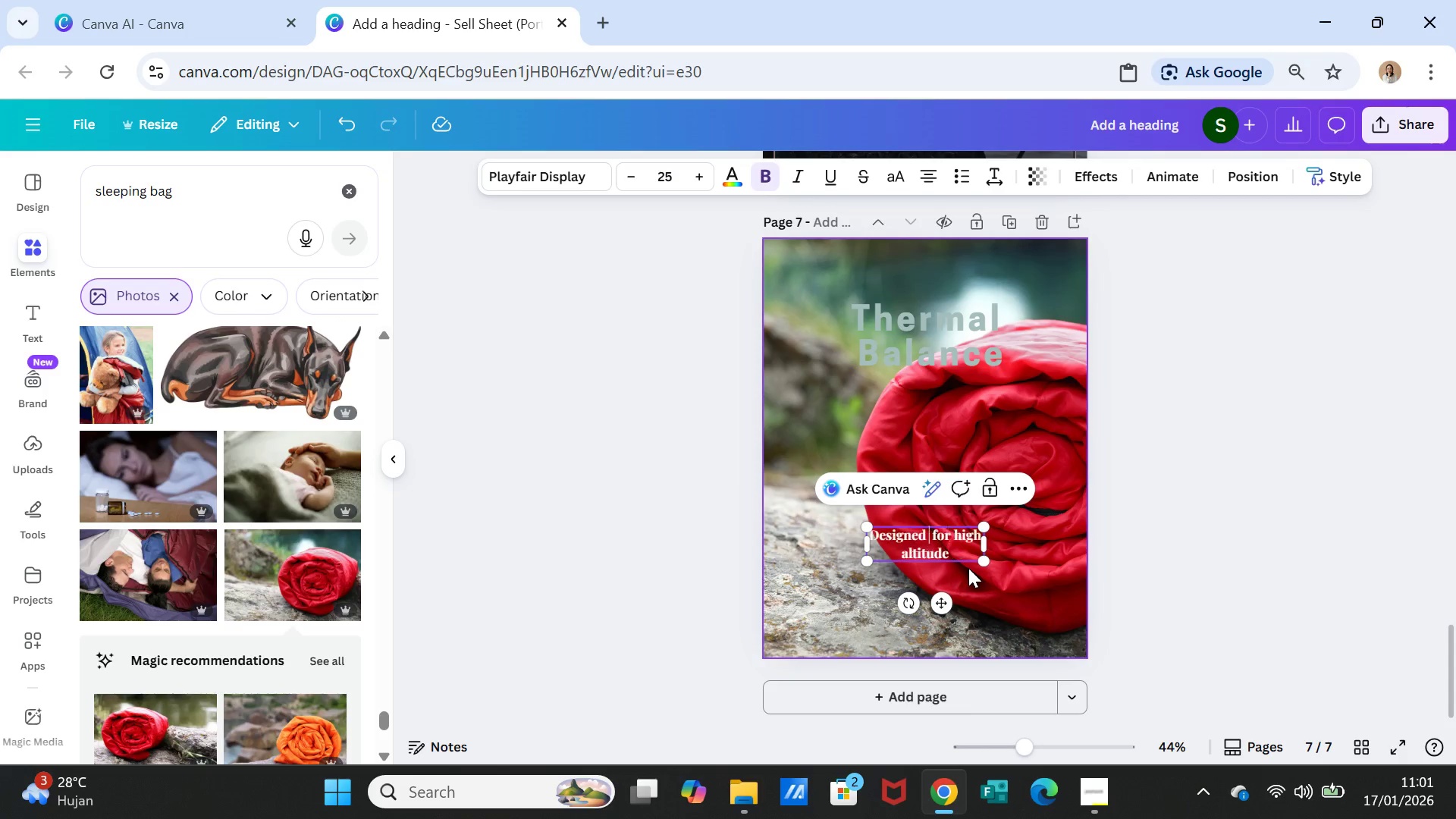 
key(Backspace)
 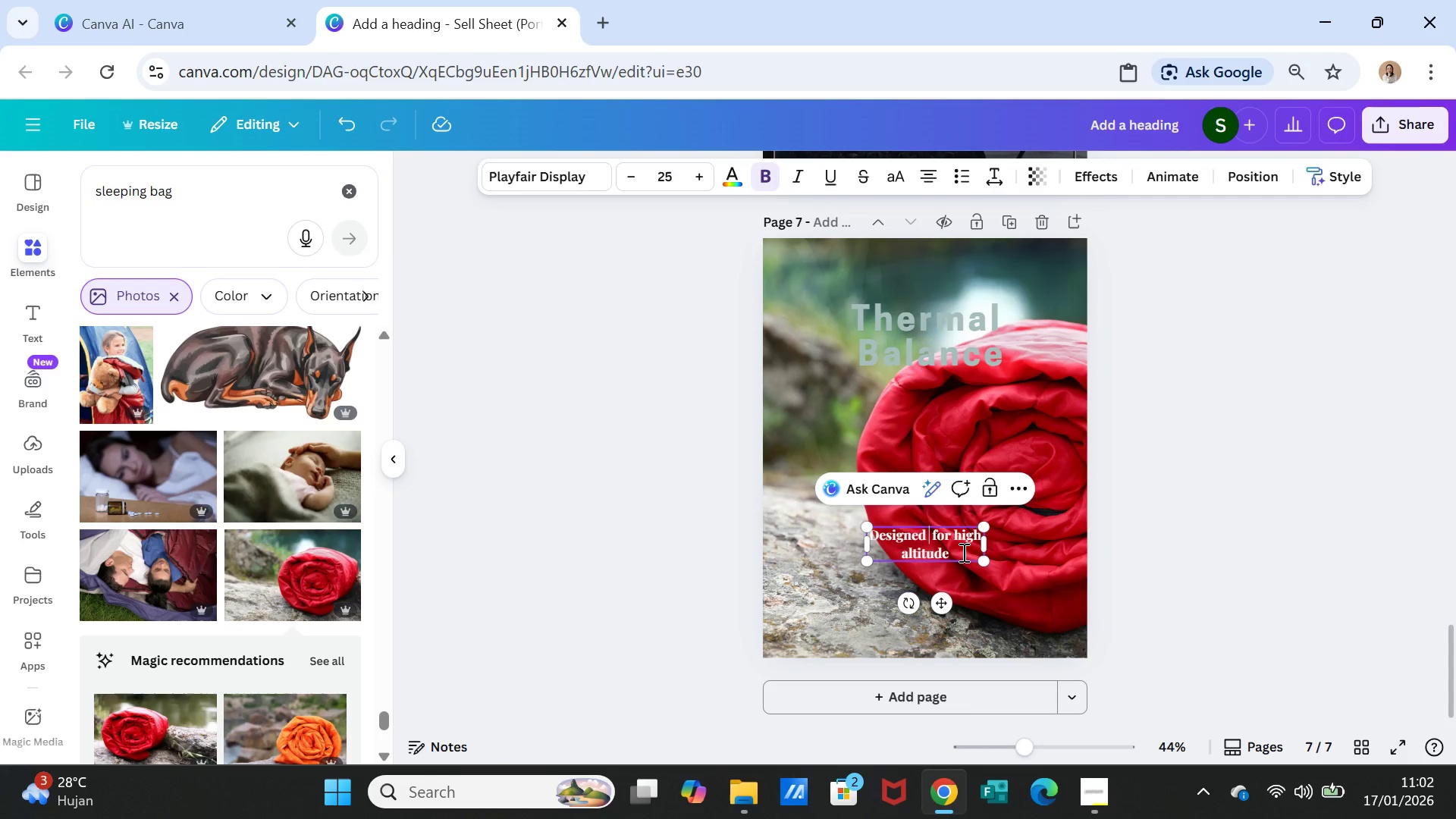 
left_click([962, 552])
 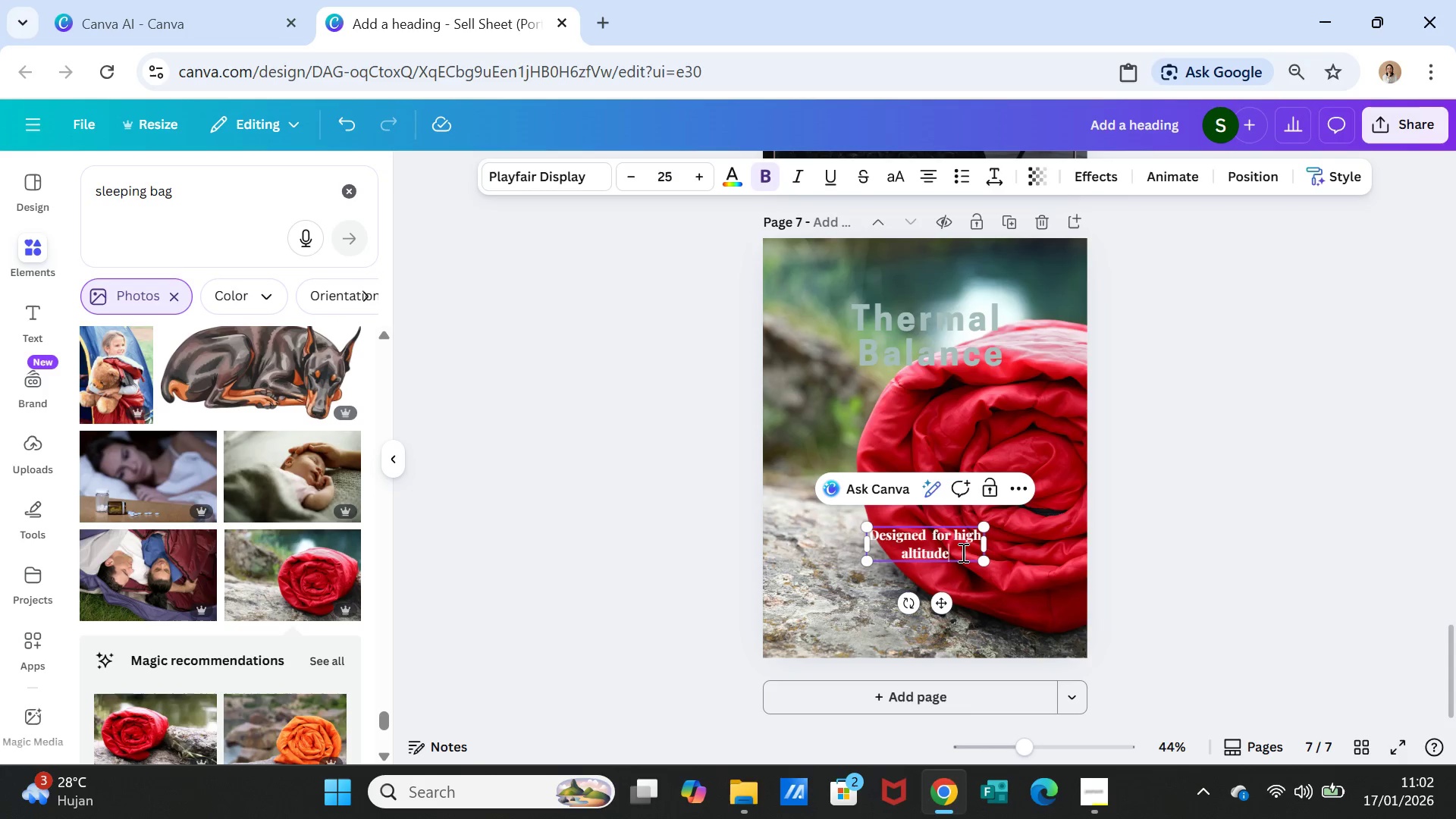 
type( nights without)
 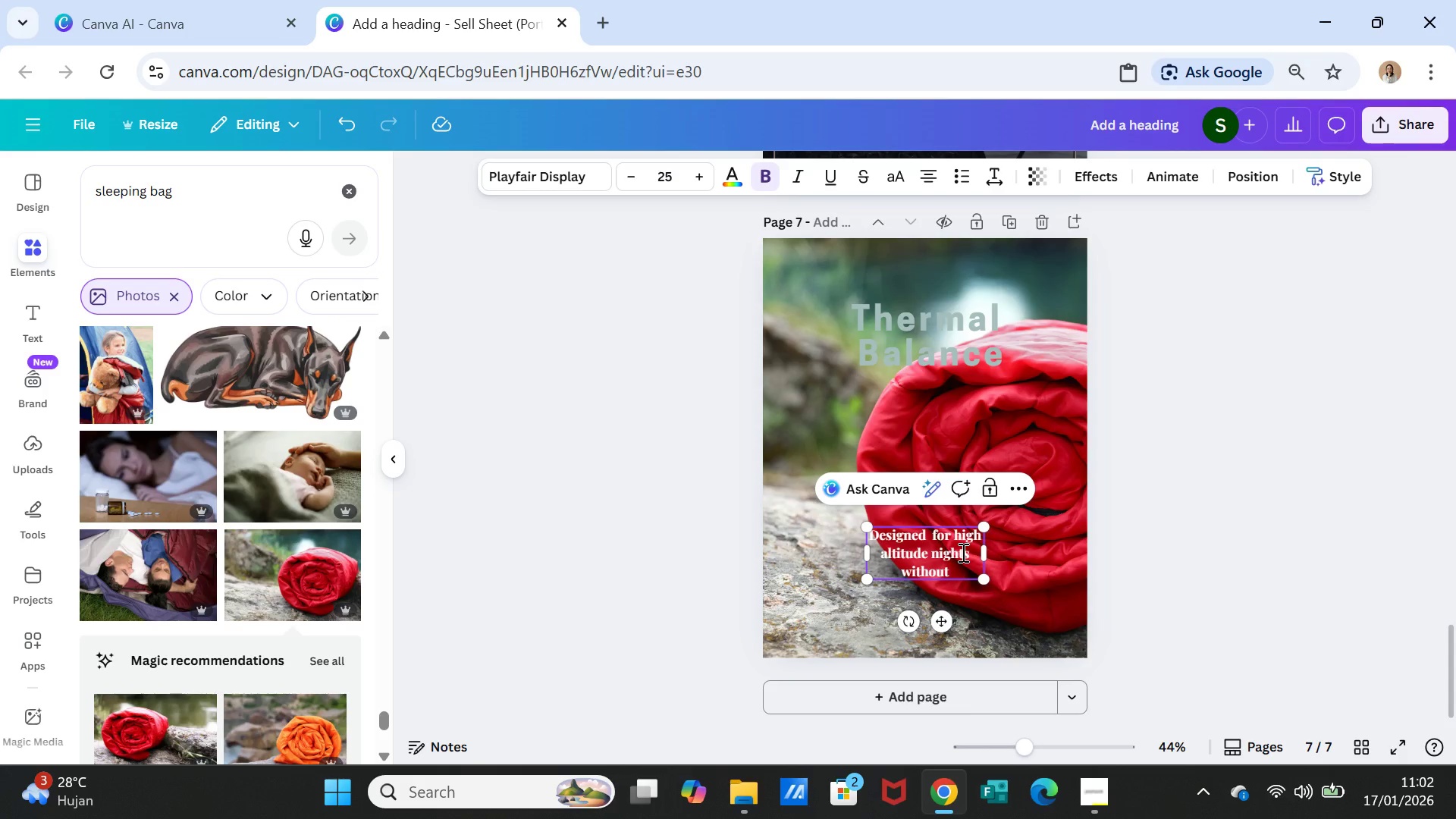 
type( excess bulk.)
 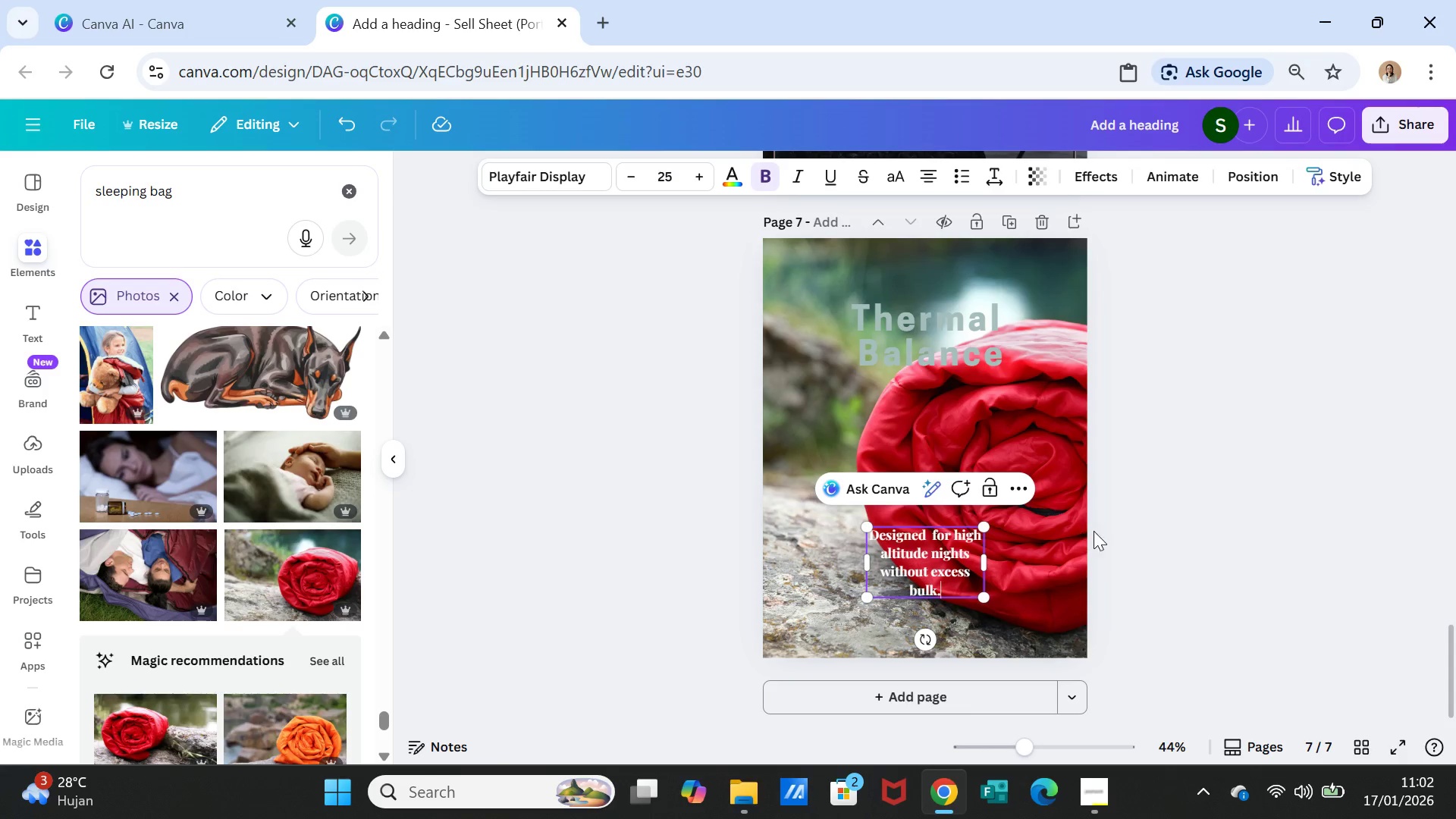 
left_click([1157, 545])
 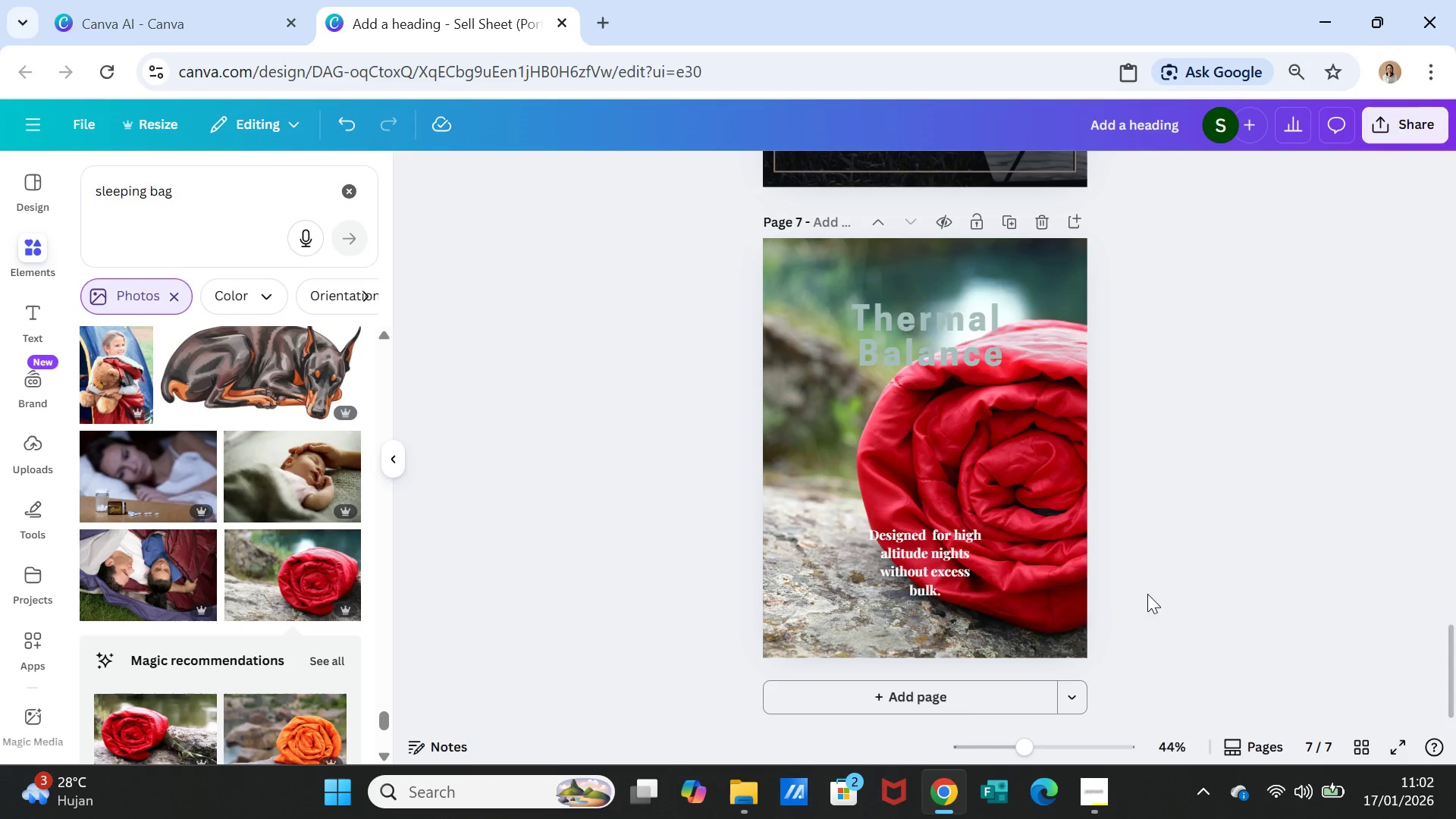 
scroll: coordinate [1161, 588], scroll_direction: up, amount: 2.0
 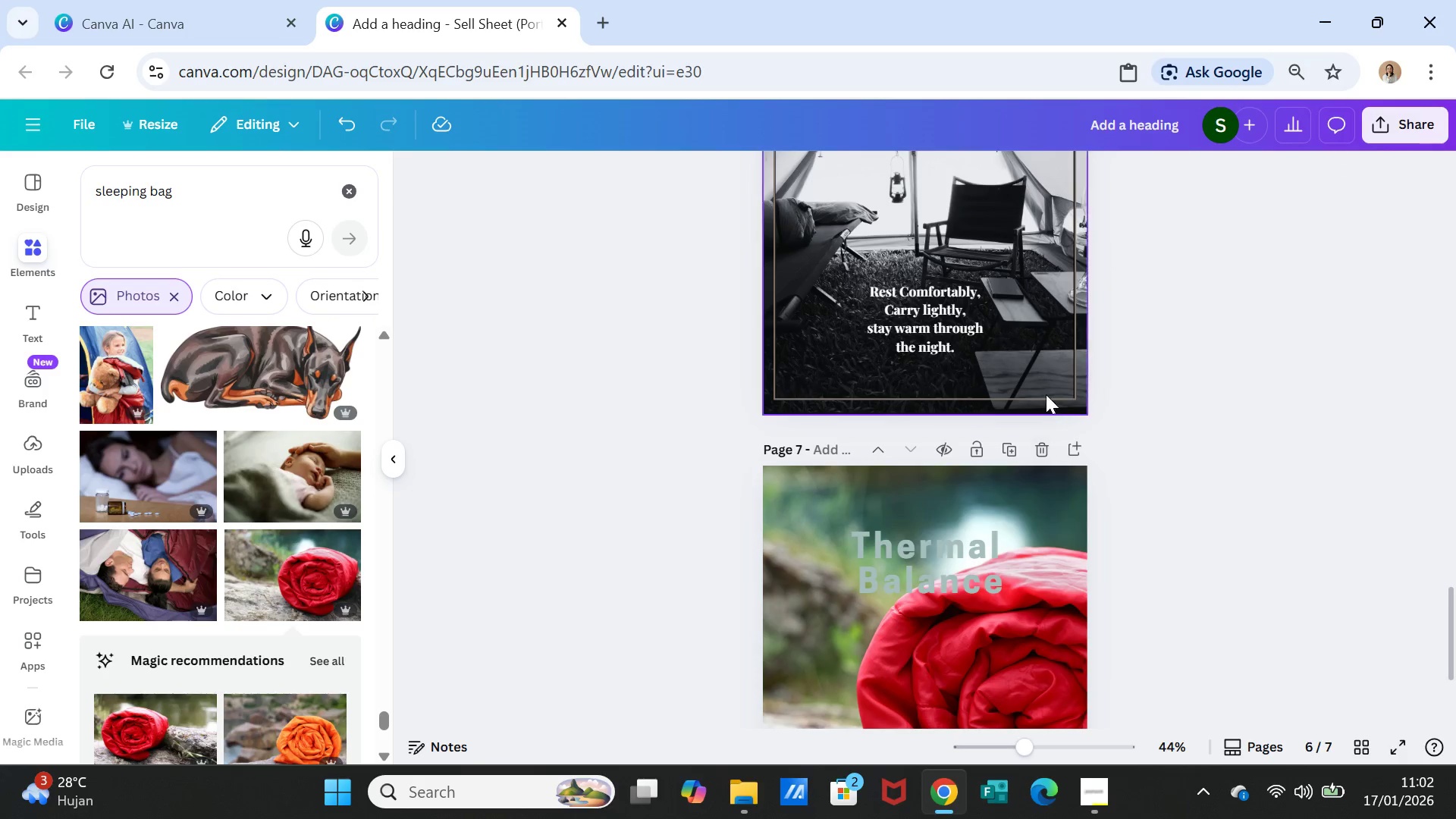 
left_click([1046, 381])
 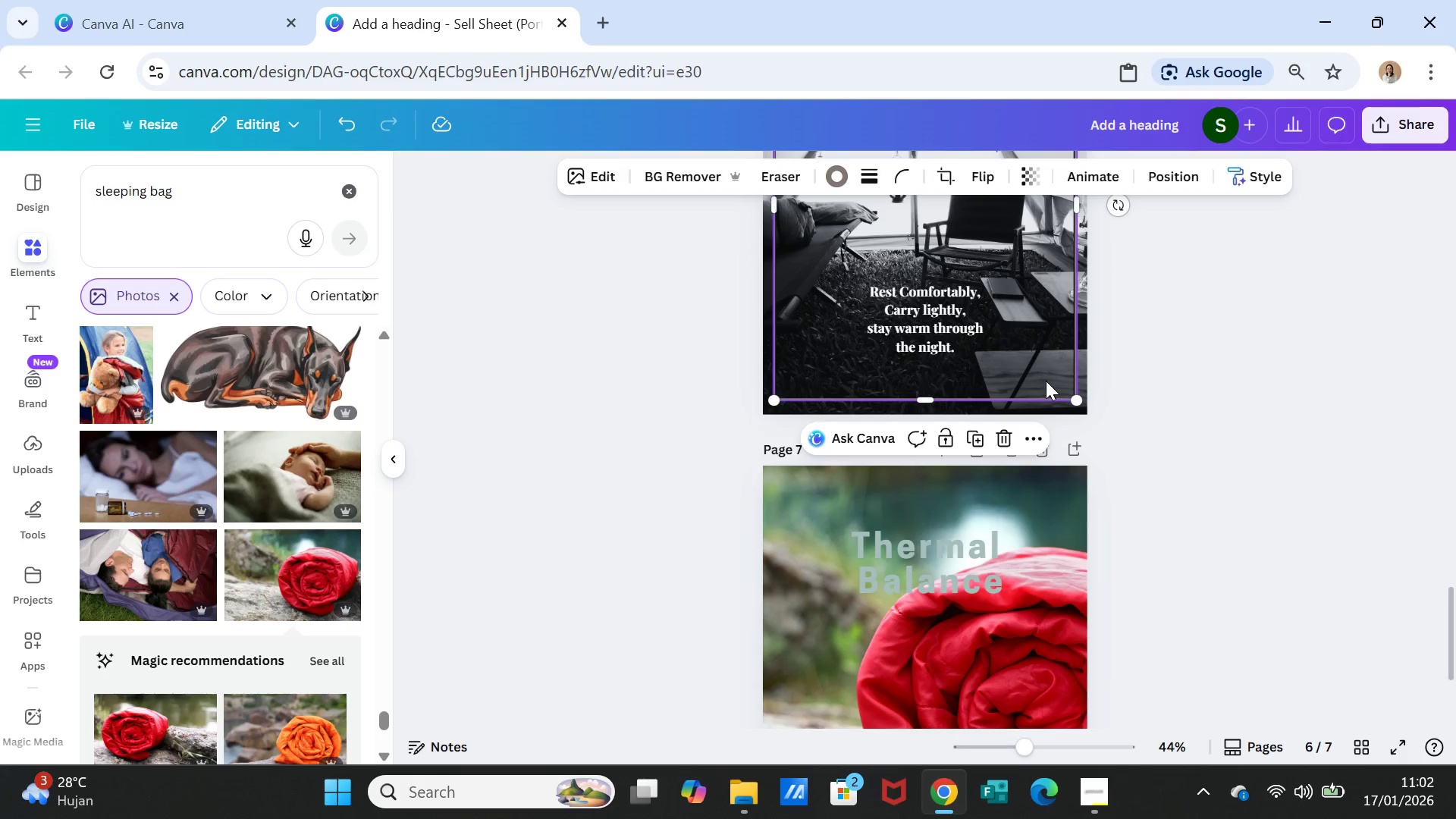 
key(Control+C)
 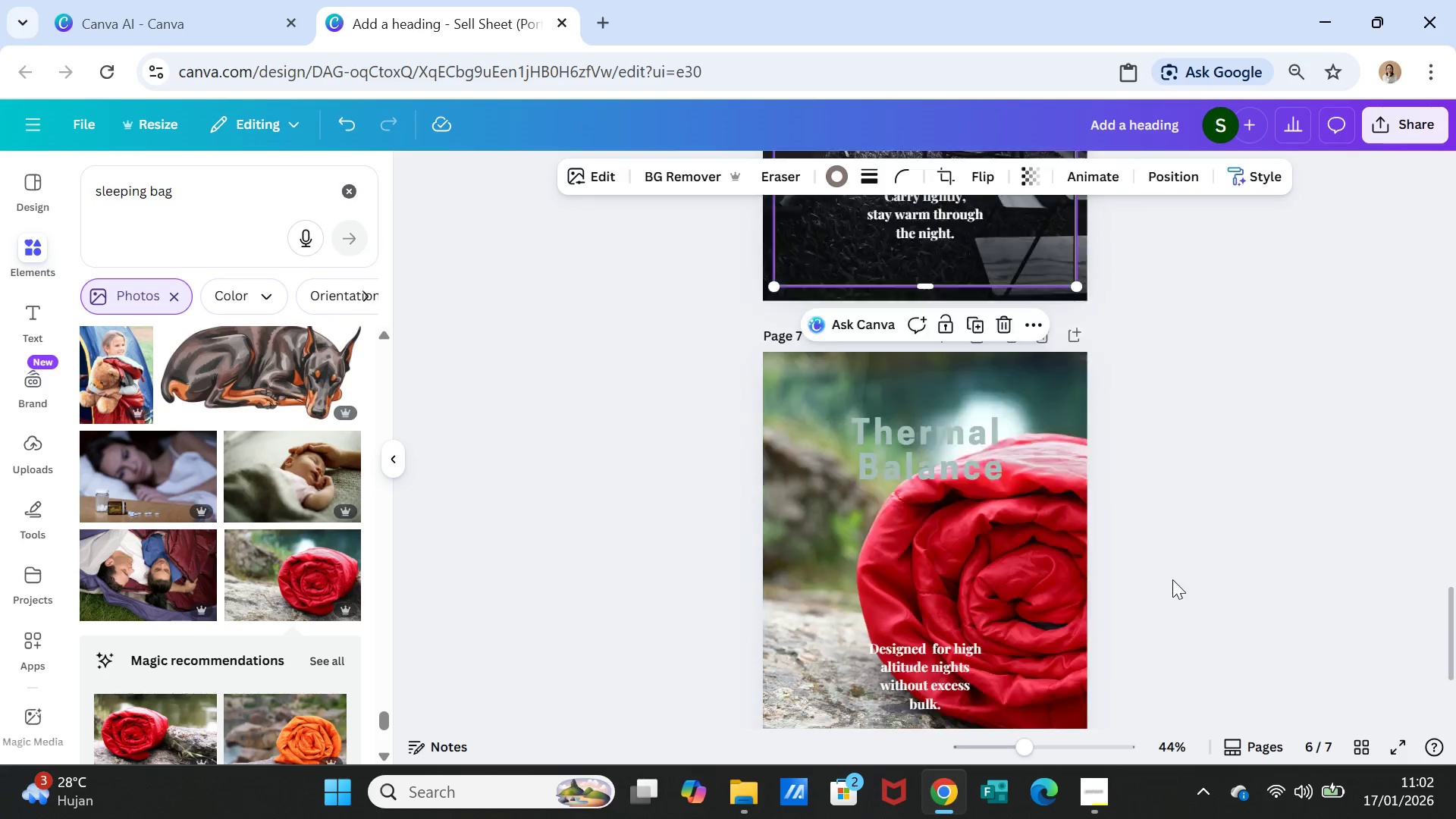 
scroll: coordinate [1172, 579], scroll_direction: down, amount: 2.0
 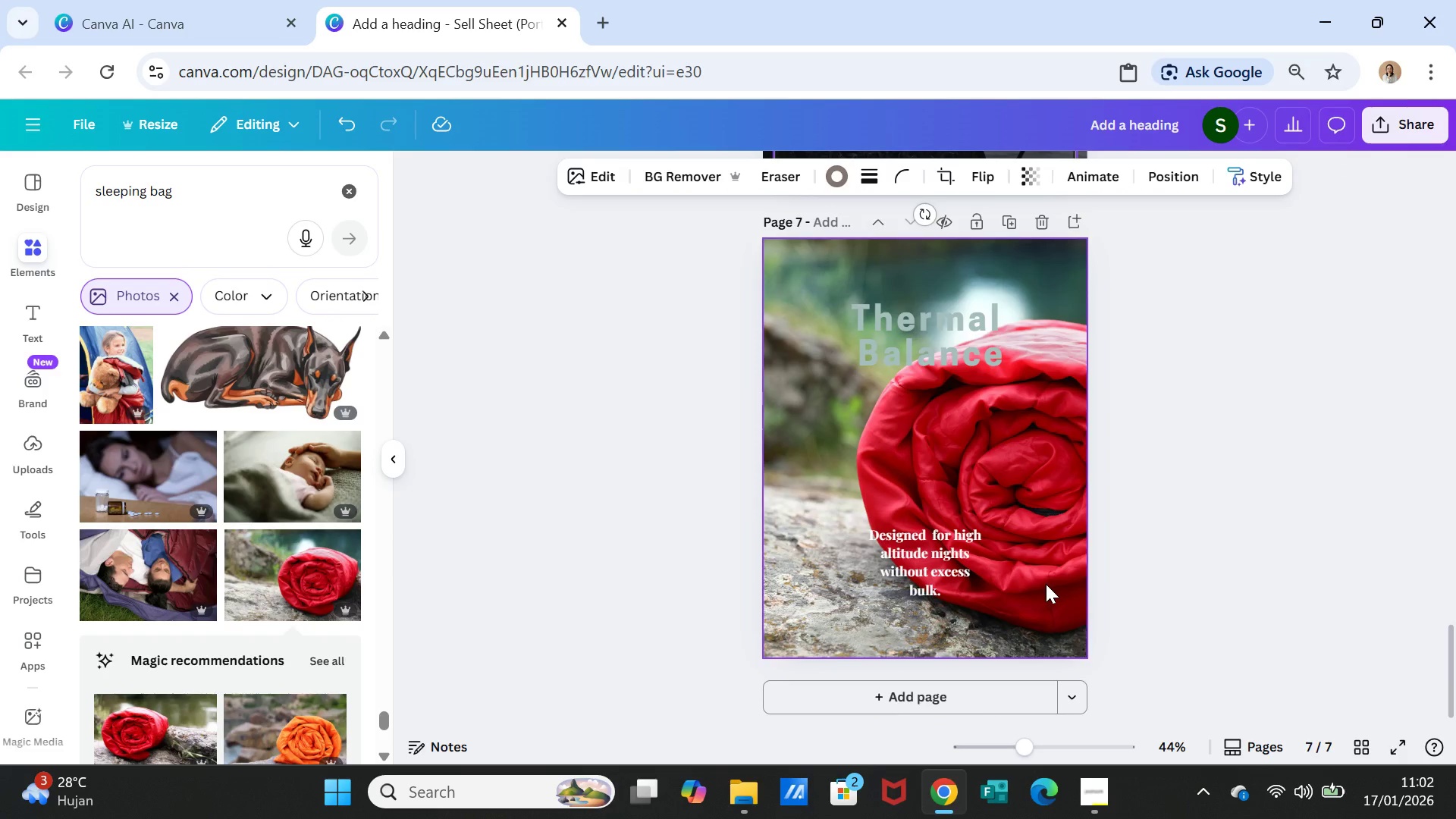 
left_click([1046, 584])
 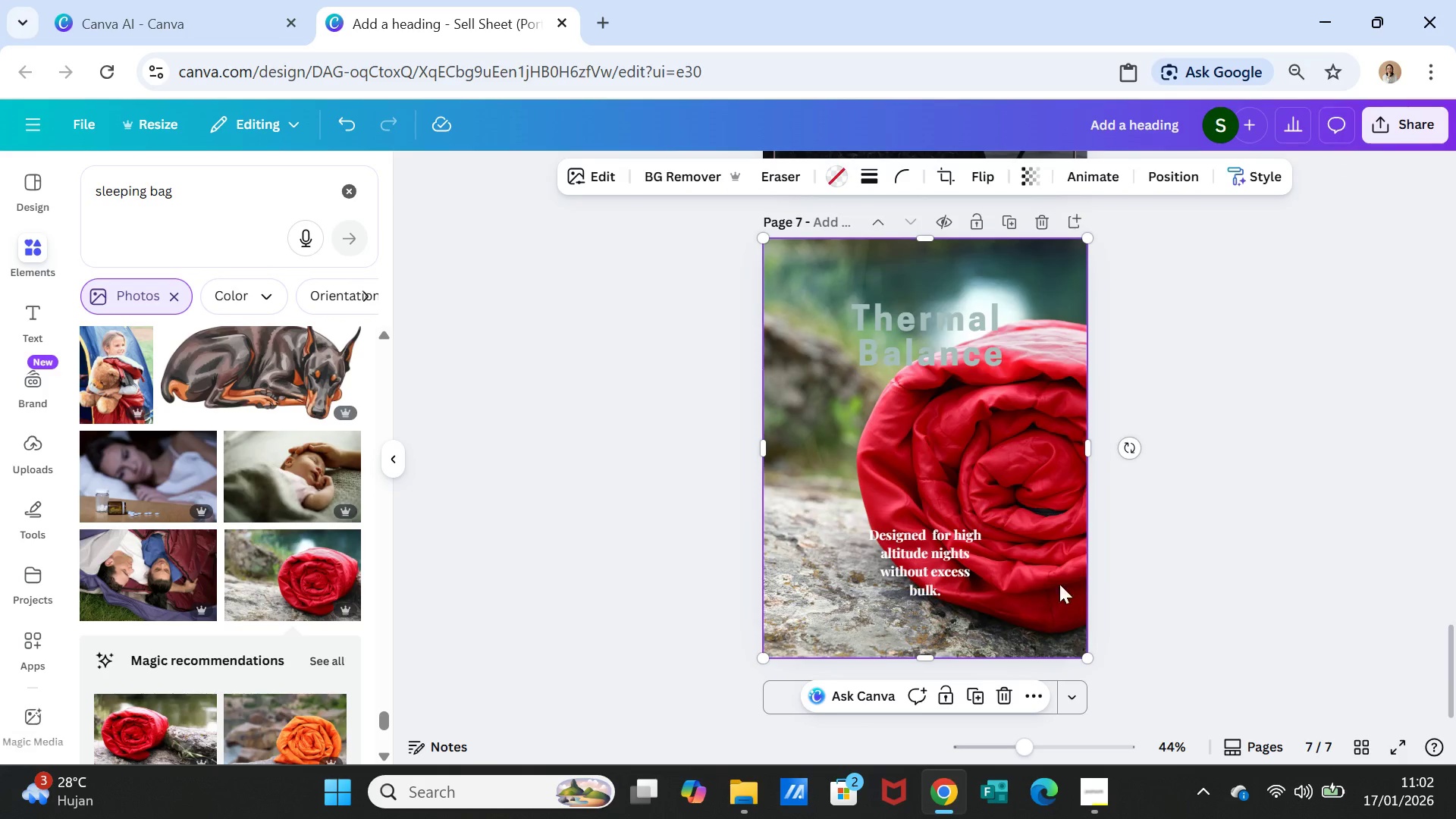 
key(Control+V)
 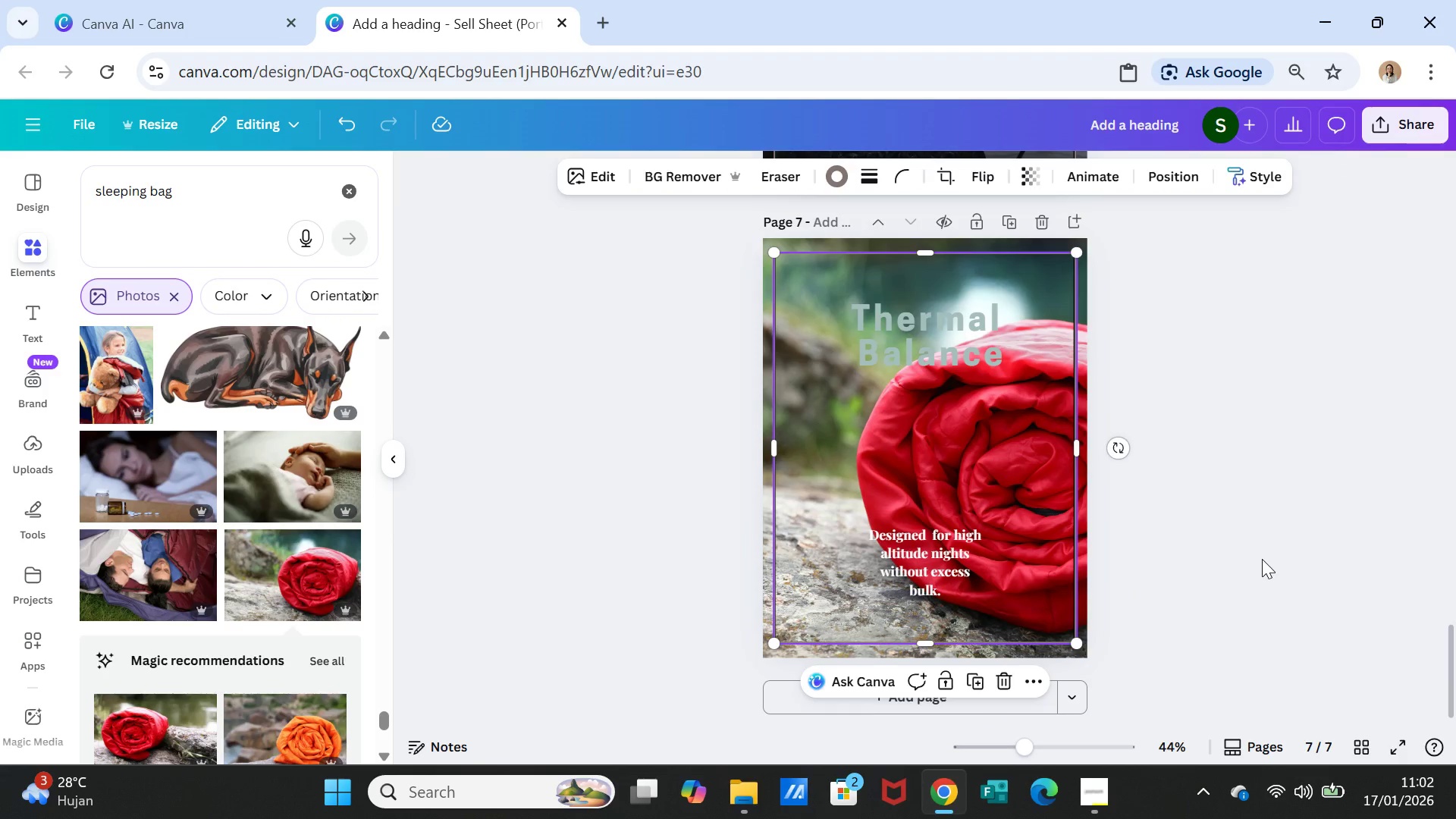 
left_click([1262, 559])
 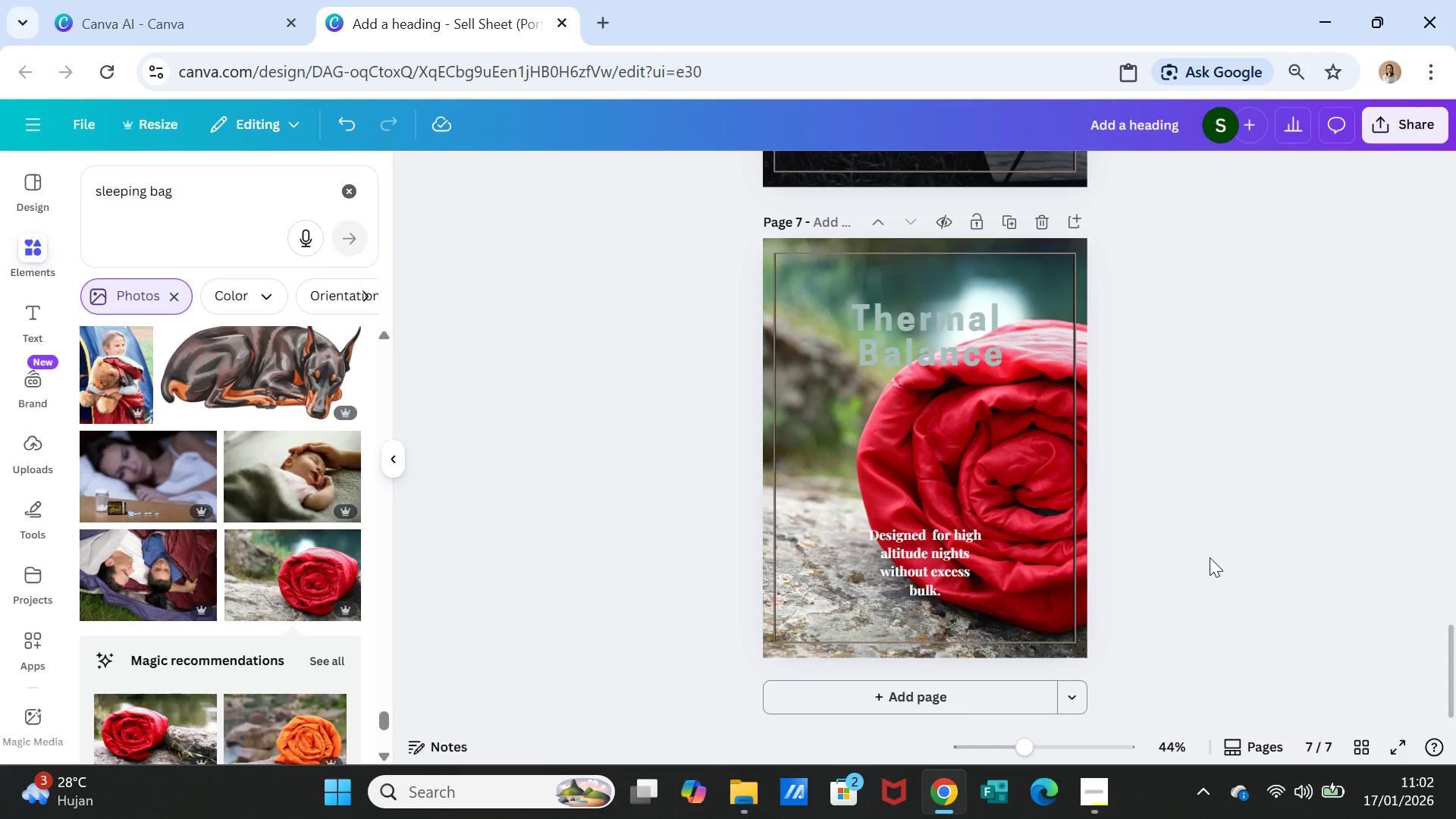 
scroll: coordinate [1210, 557], scroll_direction: up, amount: 16.0
 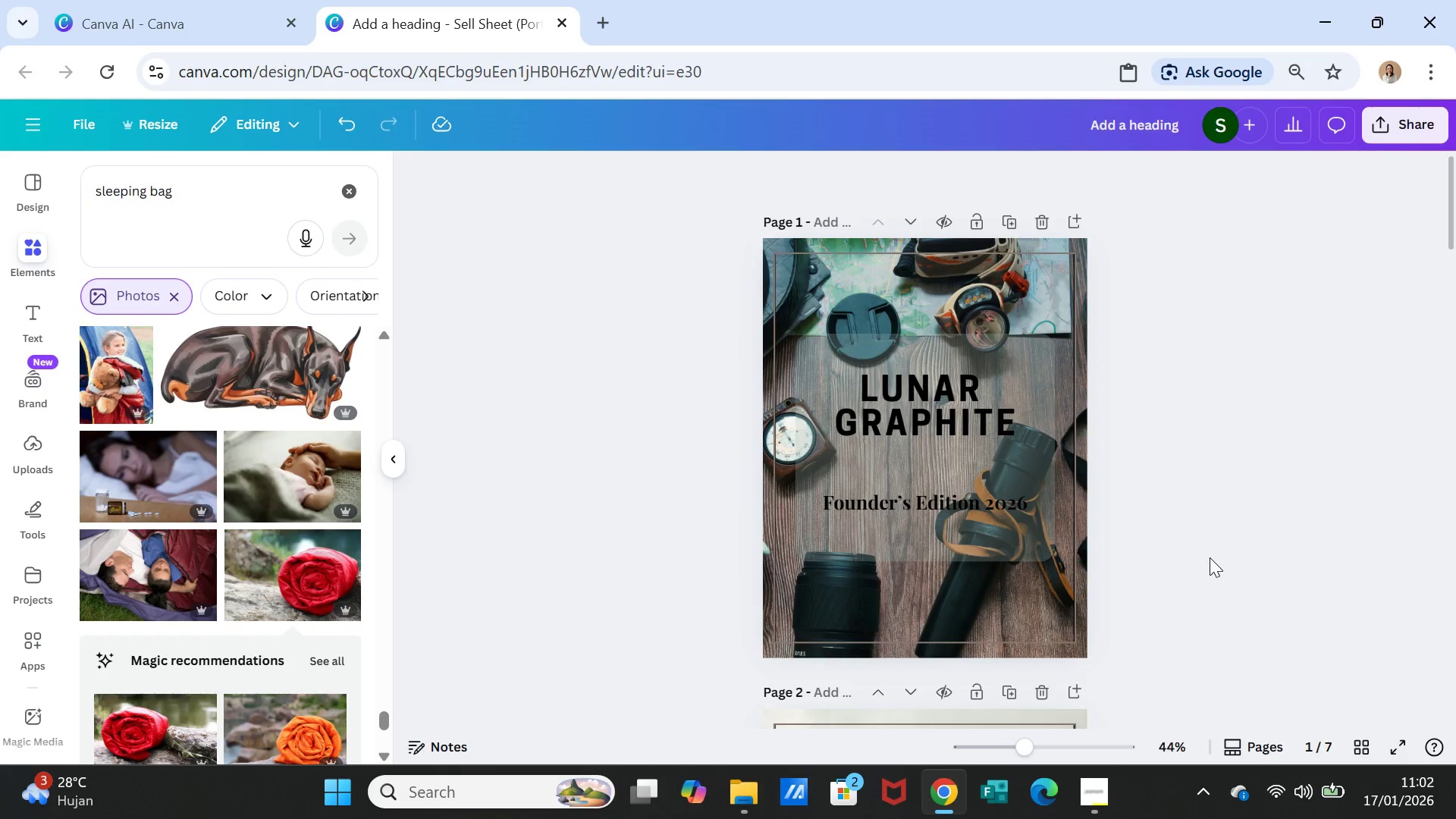 
left_click([1036, 595])
 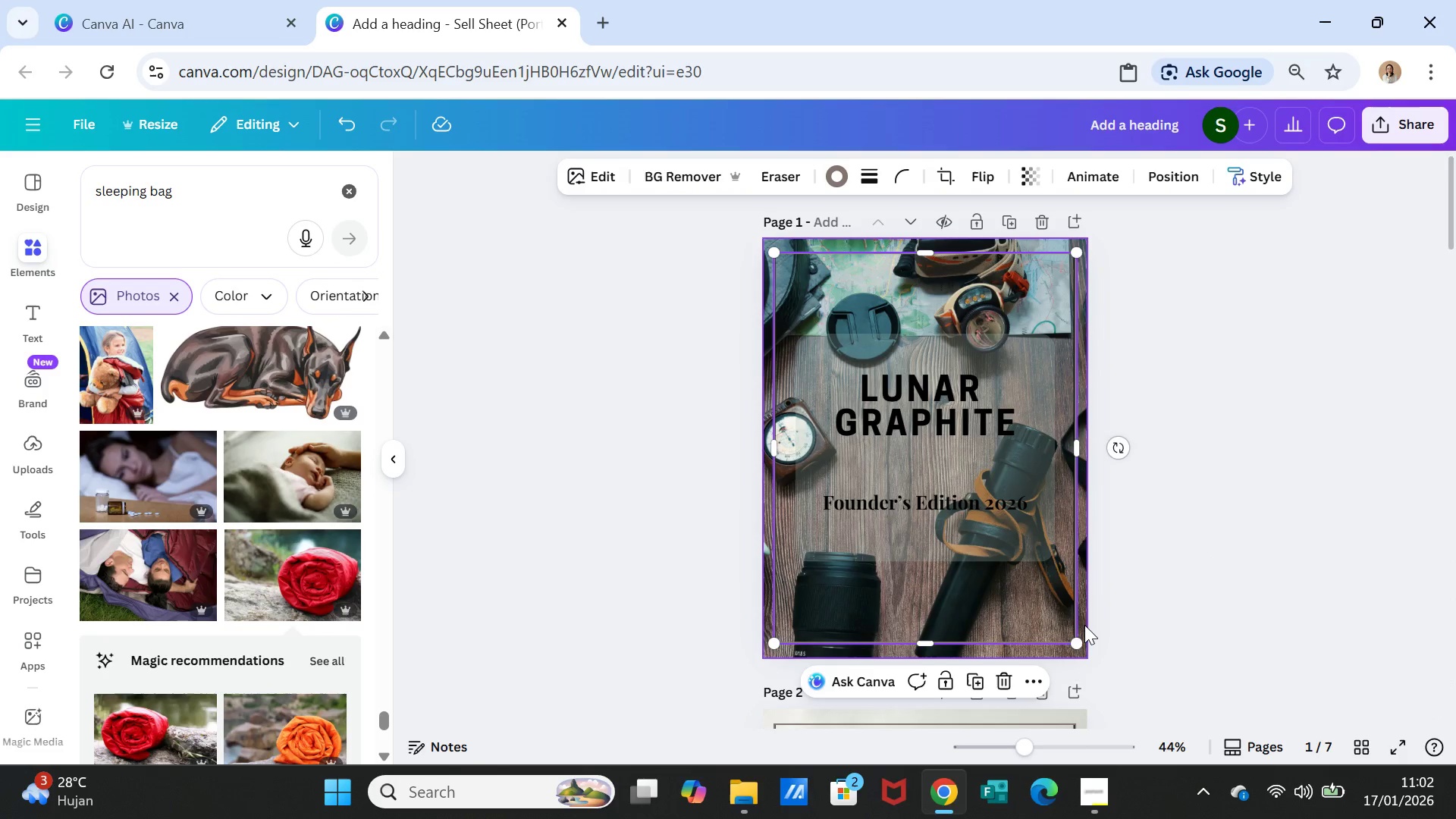 
left_click([1084, 625])
 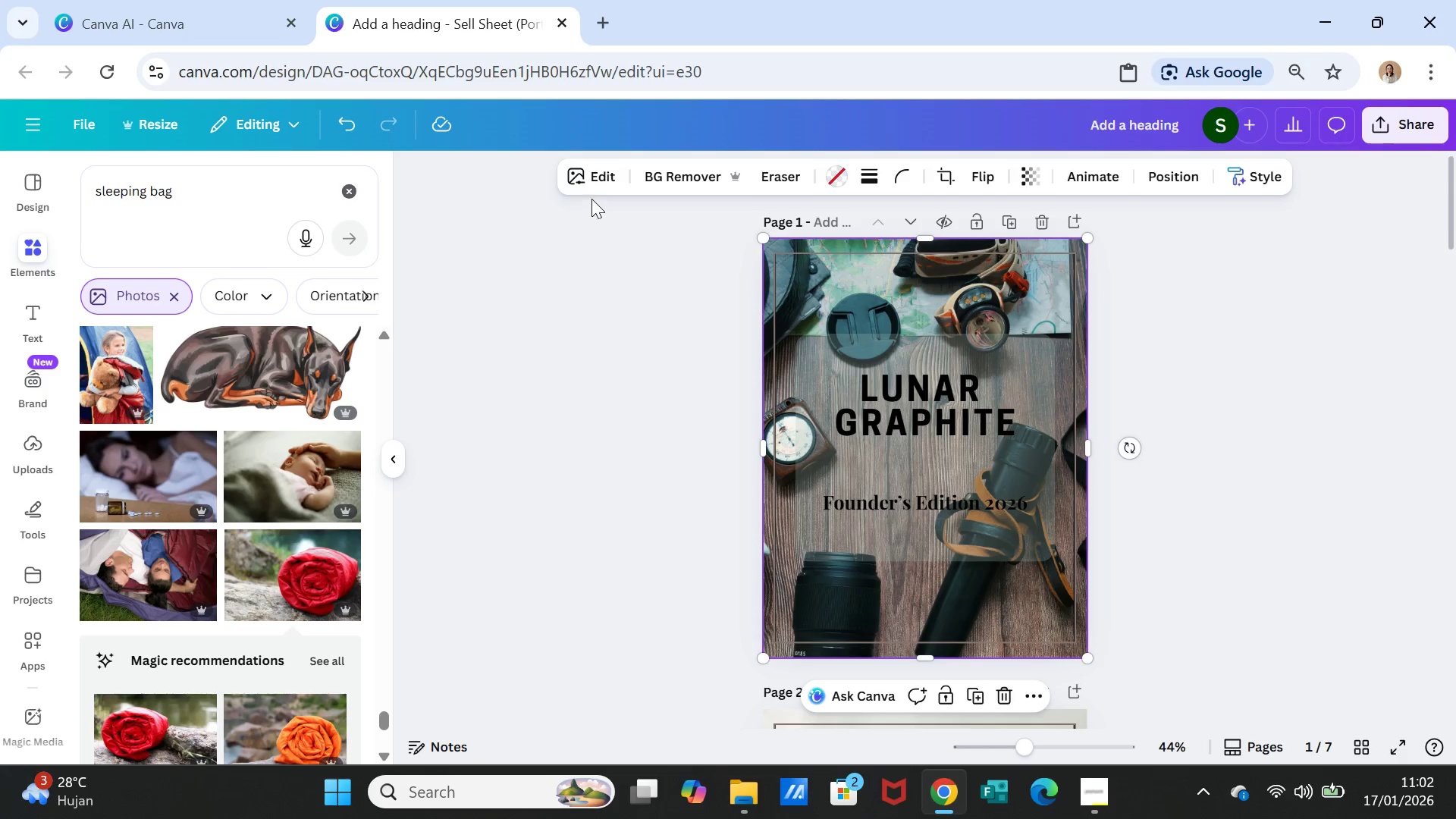 
left_click([595, 172])
 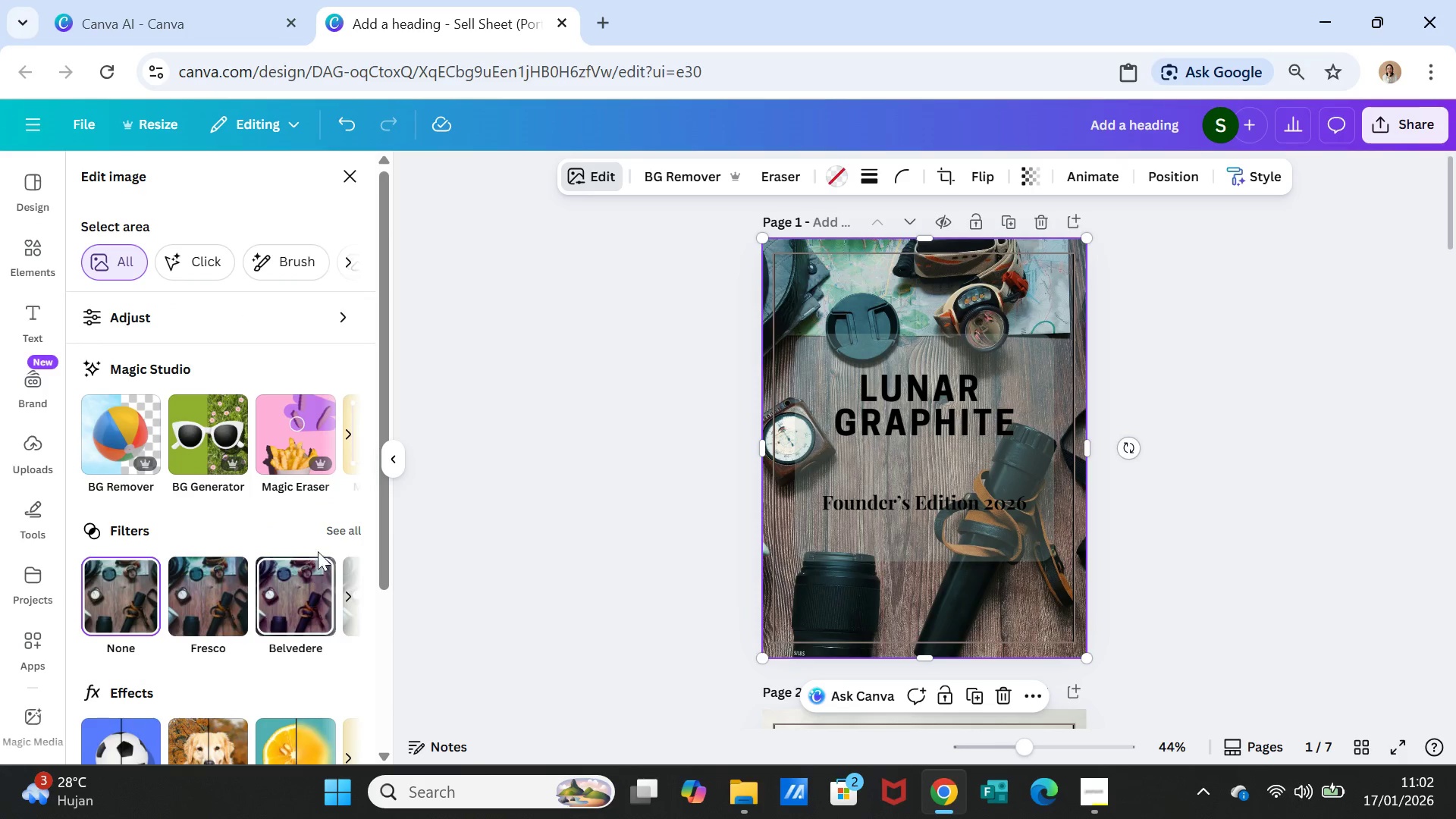 
left_click([339, 529])
 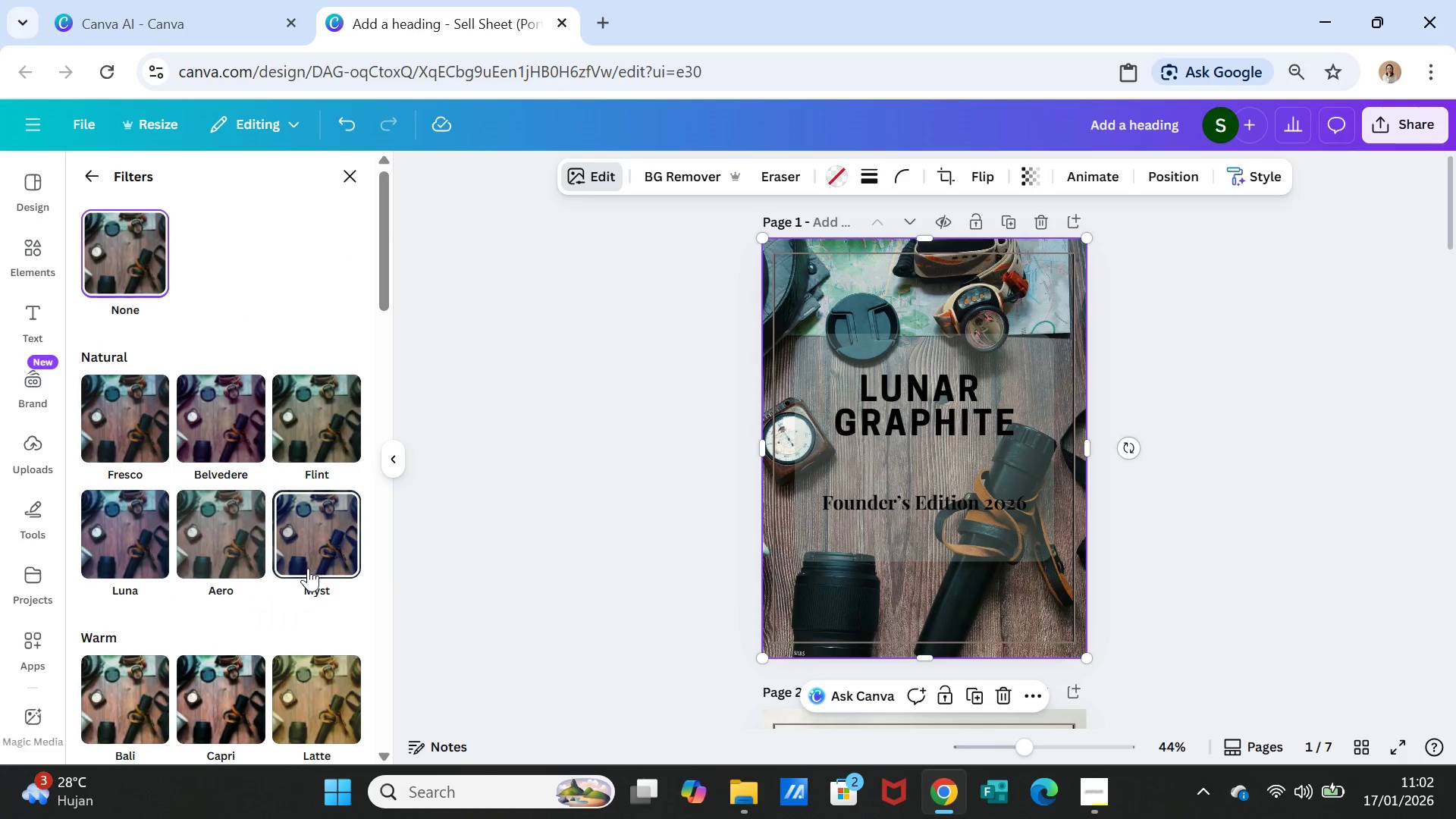 
scroll: coordinate [299, 585], scroll_direction: down, amount: 14.0
 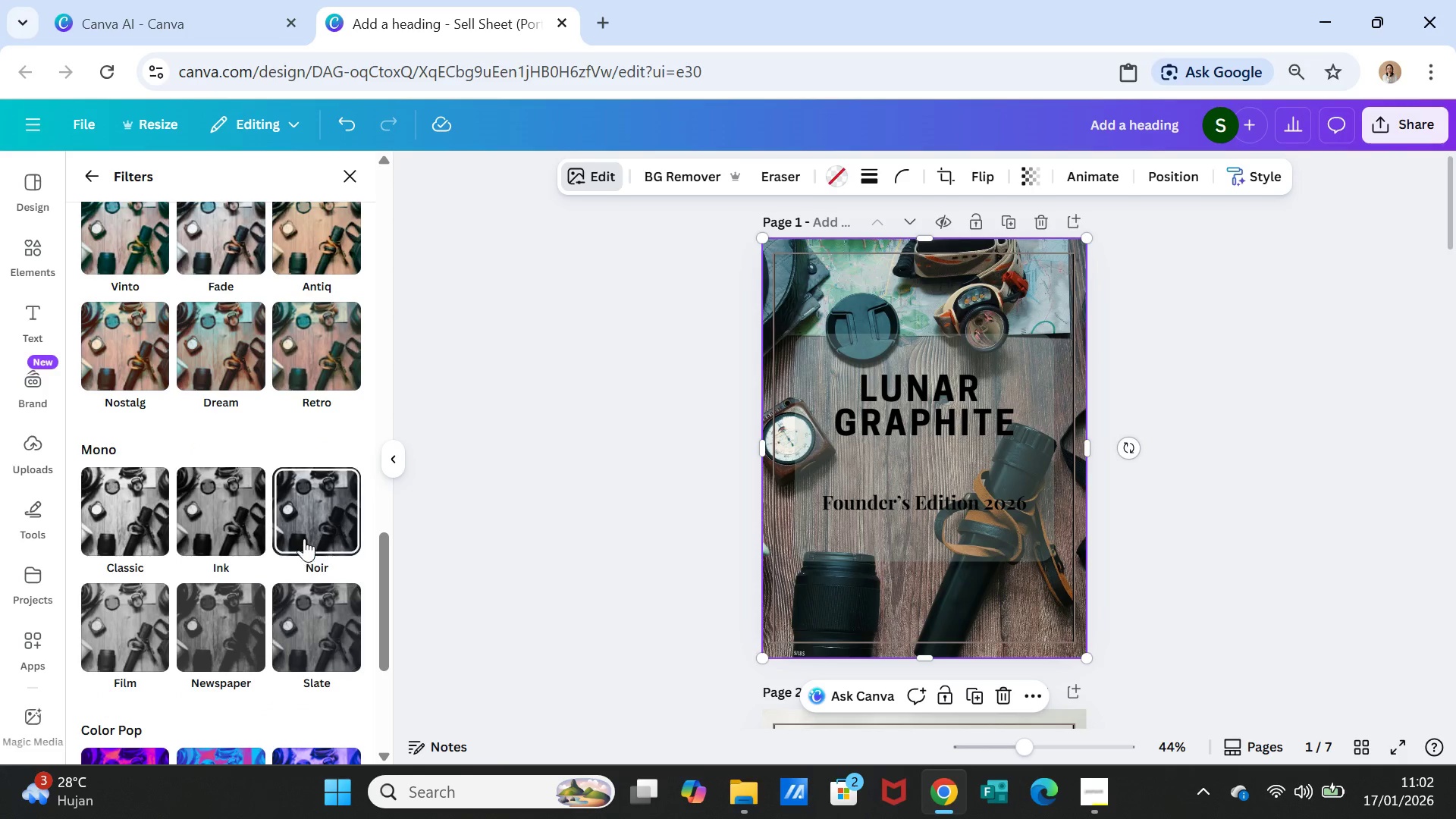 
left_click([311, 517])
 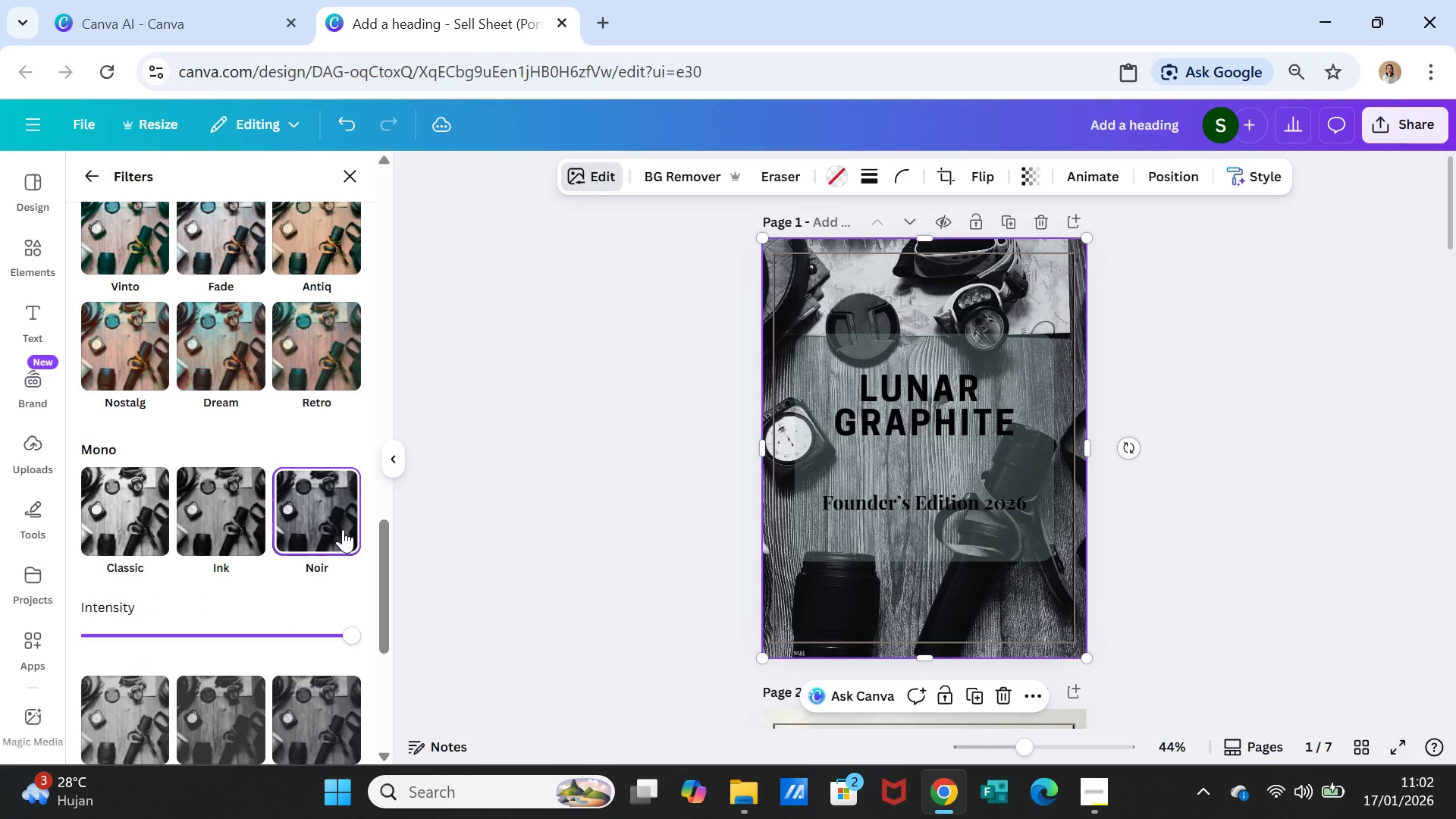 
left_click([234, 507])
 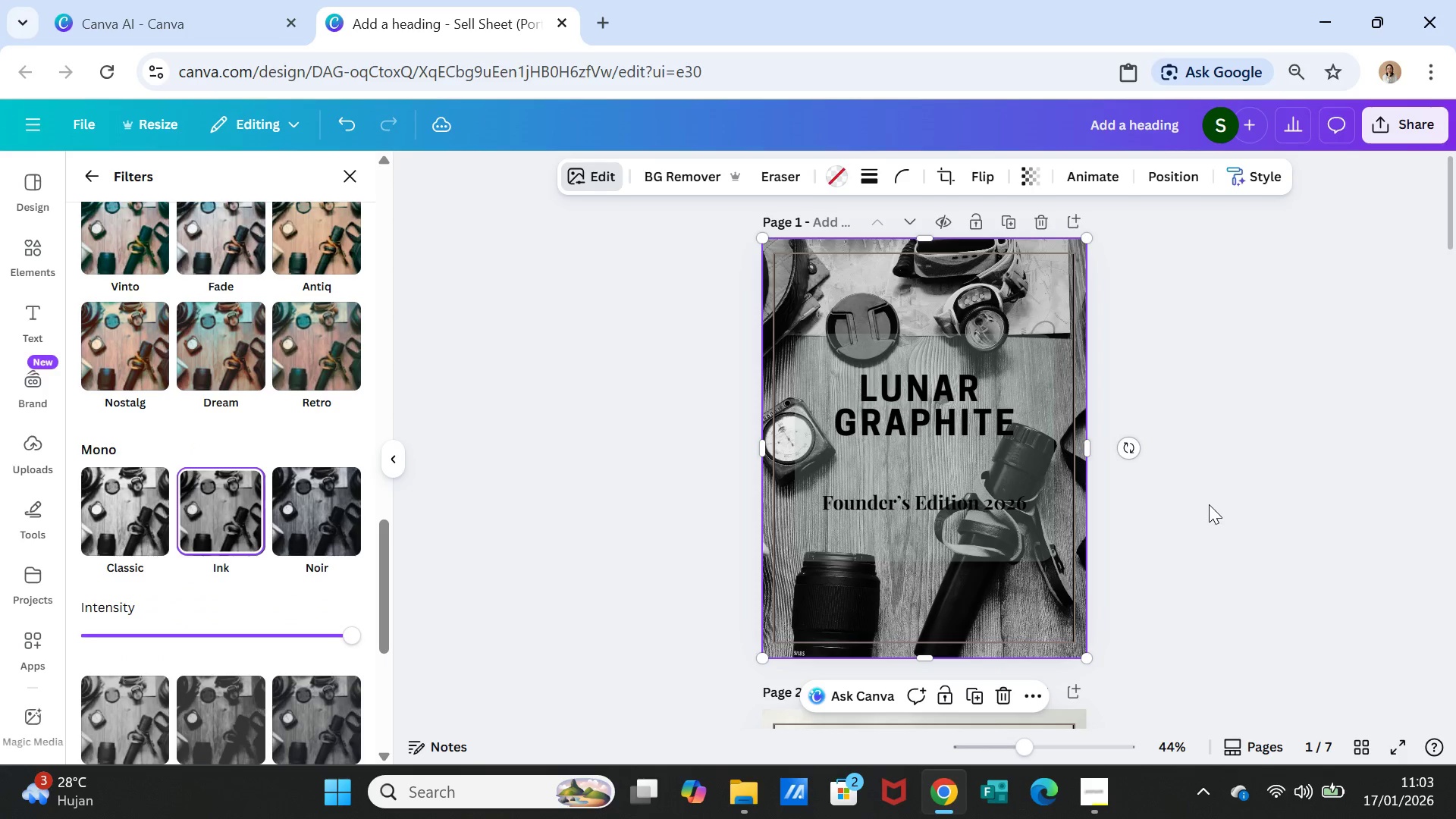 
left_click([1209, 505])
 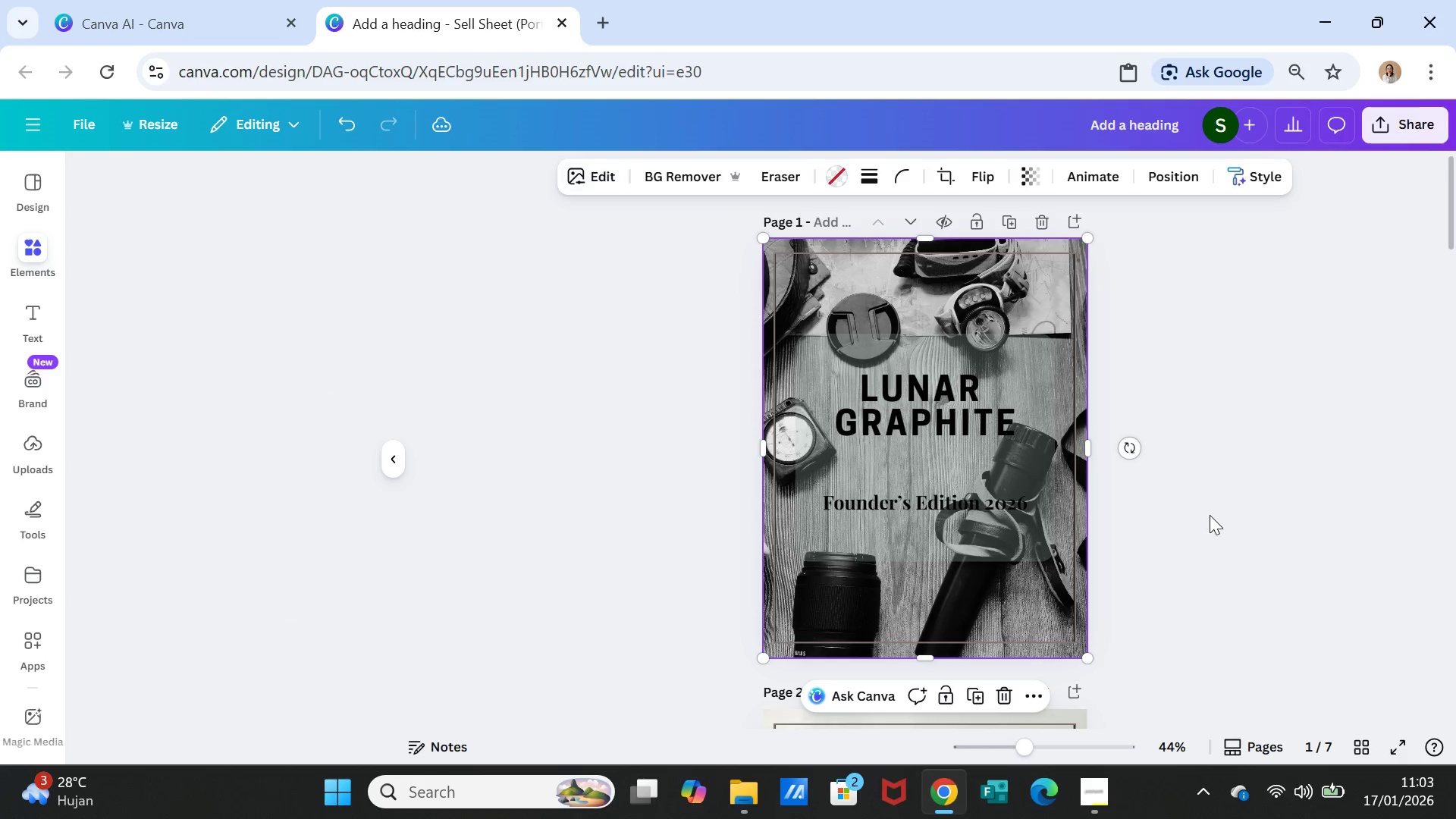 
left_click([1210, 515])
 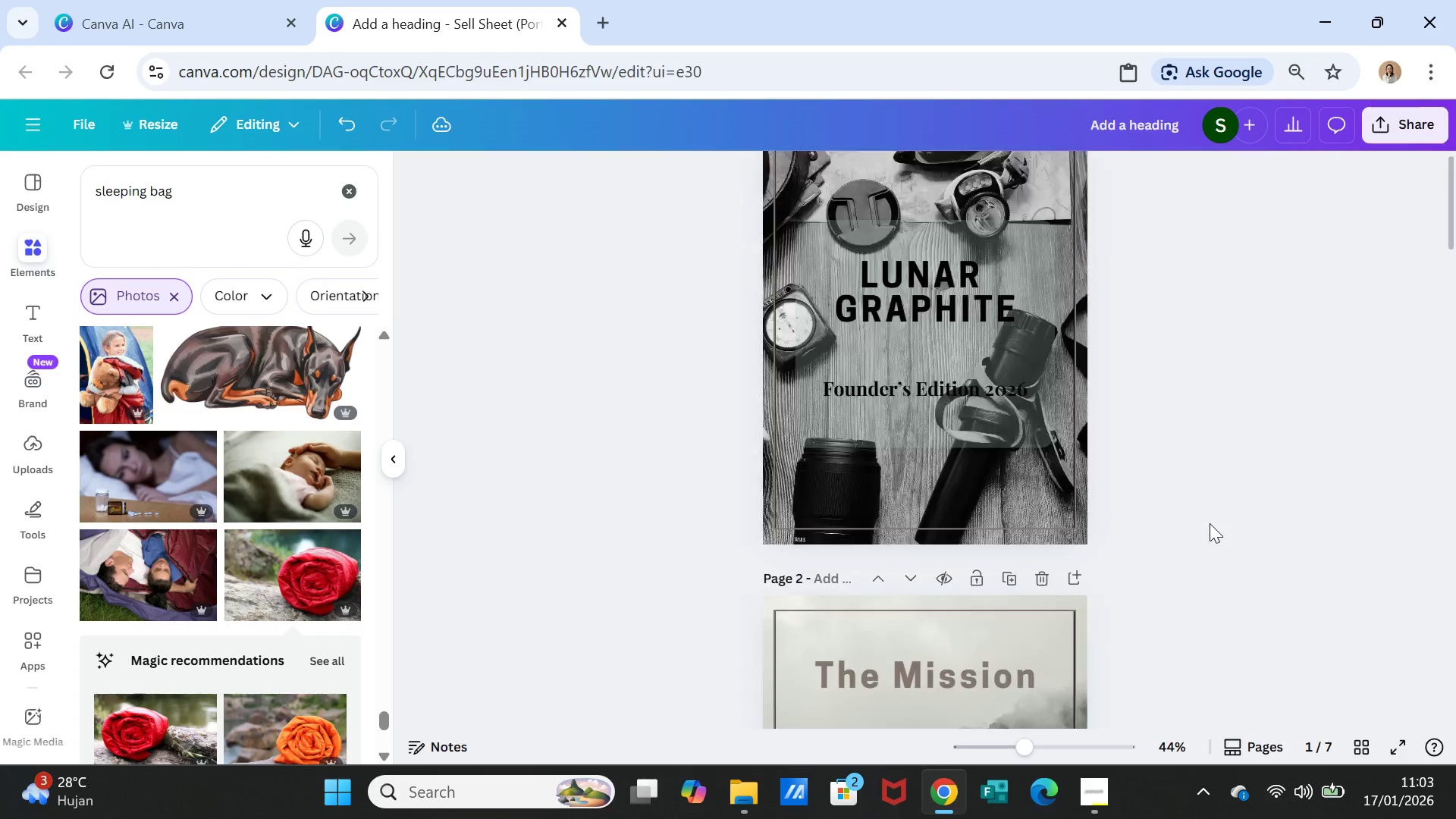 
scroll: coordinate [1210, 525], scroll_direction: down, amount: 21.0
 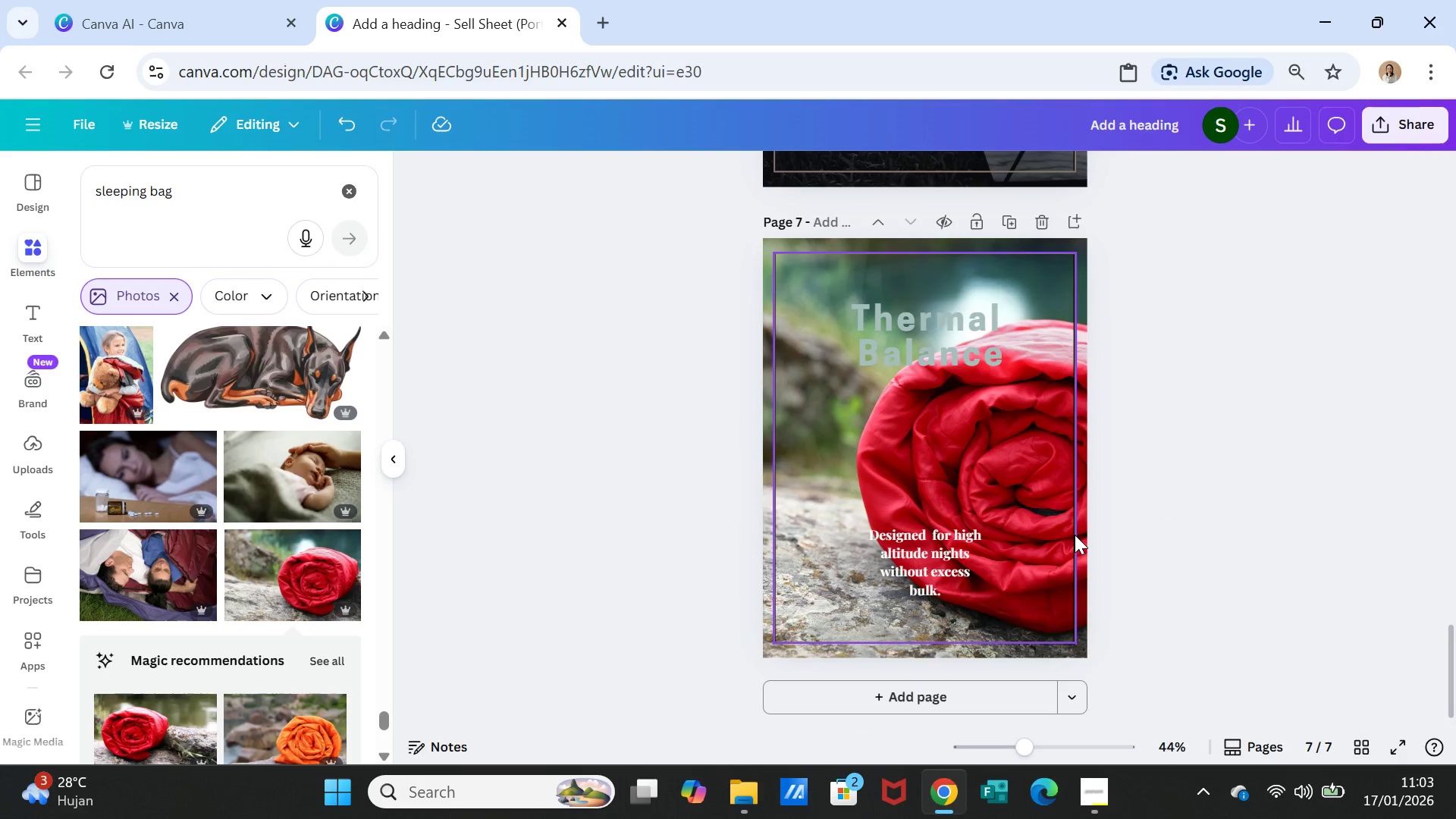 
left_click([1082, 544])
 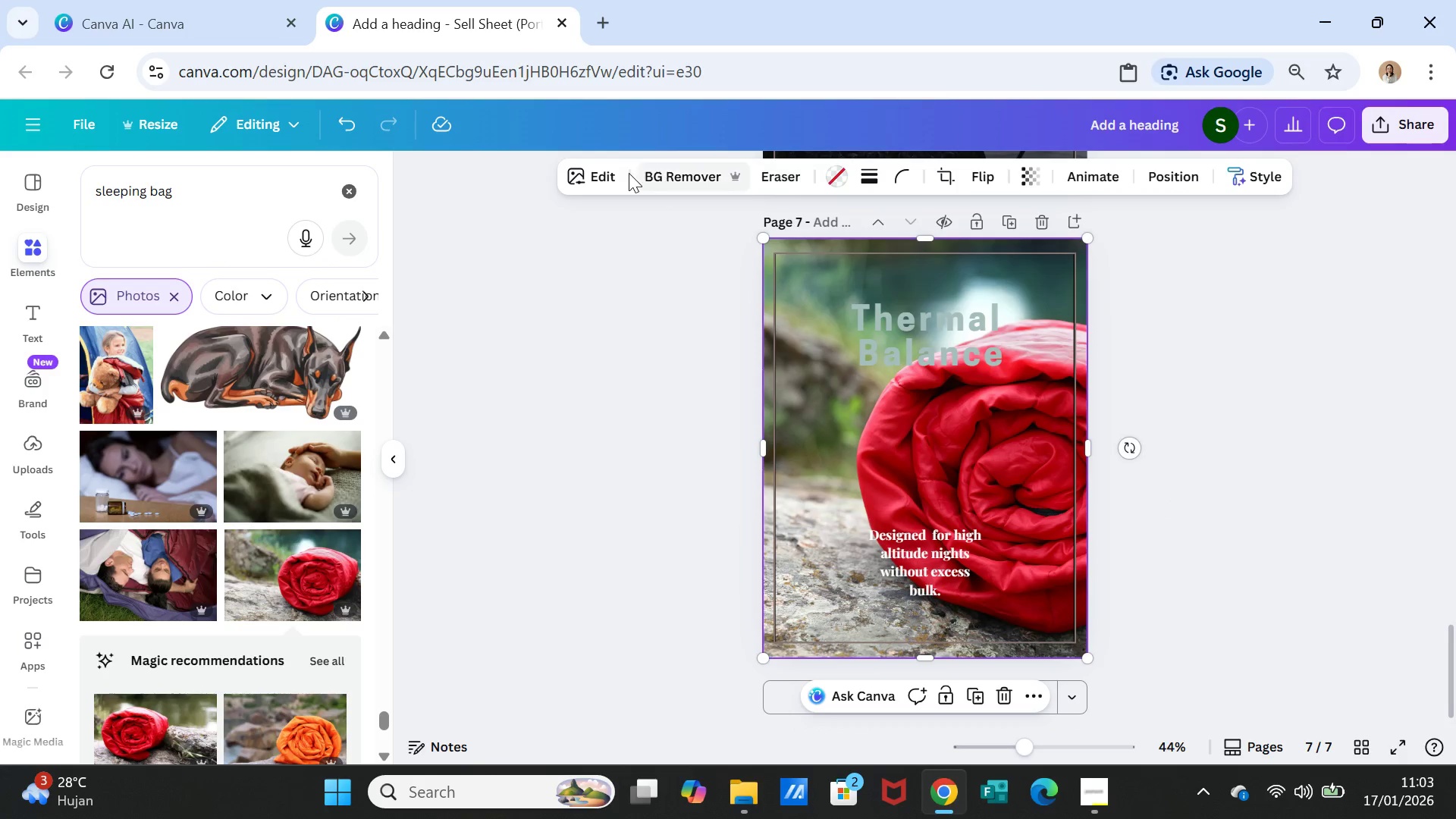 
left_click([604, 171])
 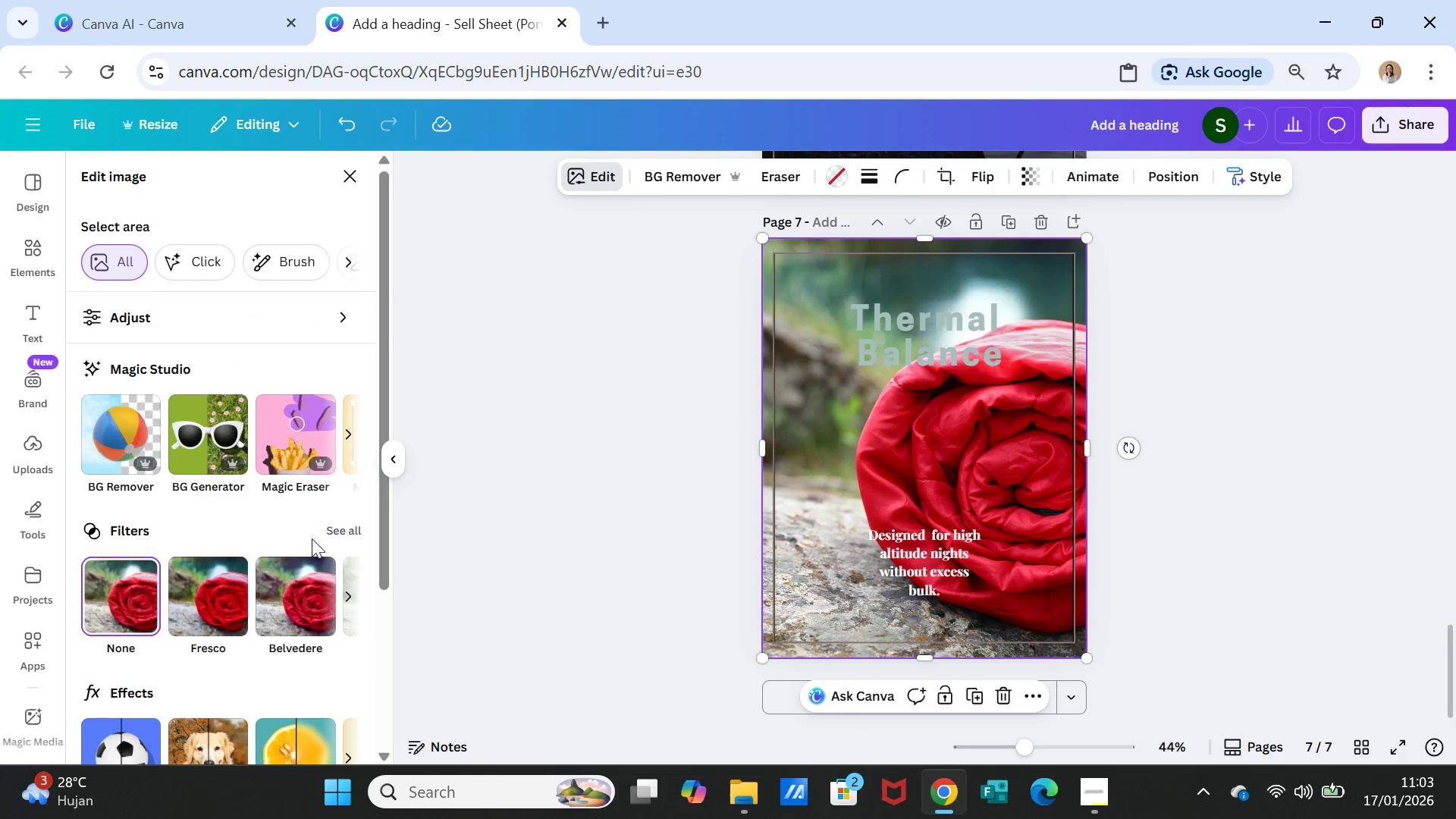 
left_click([337, 524])
 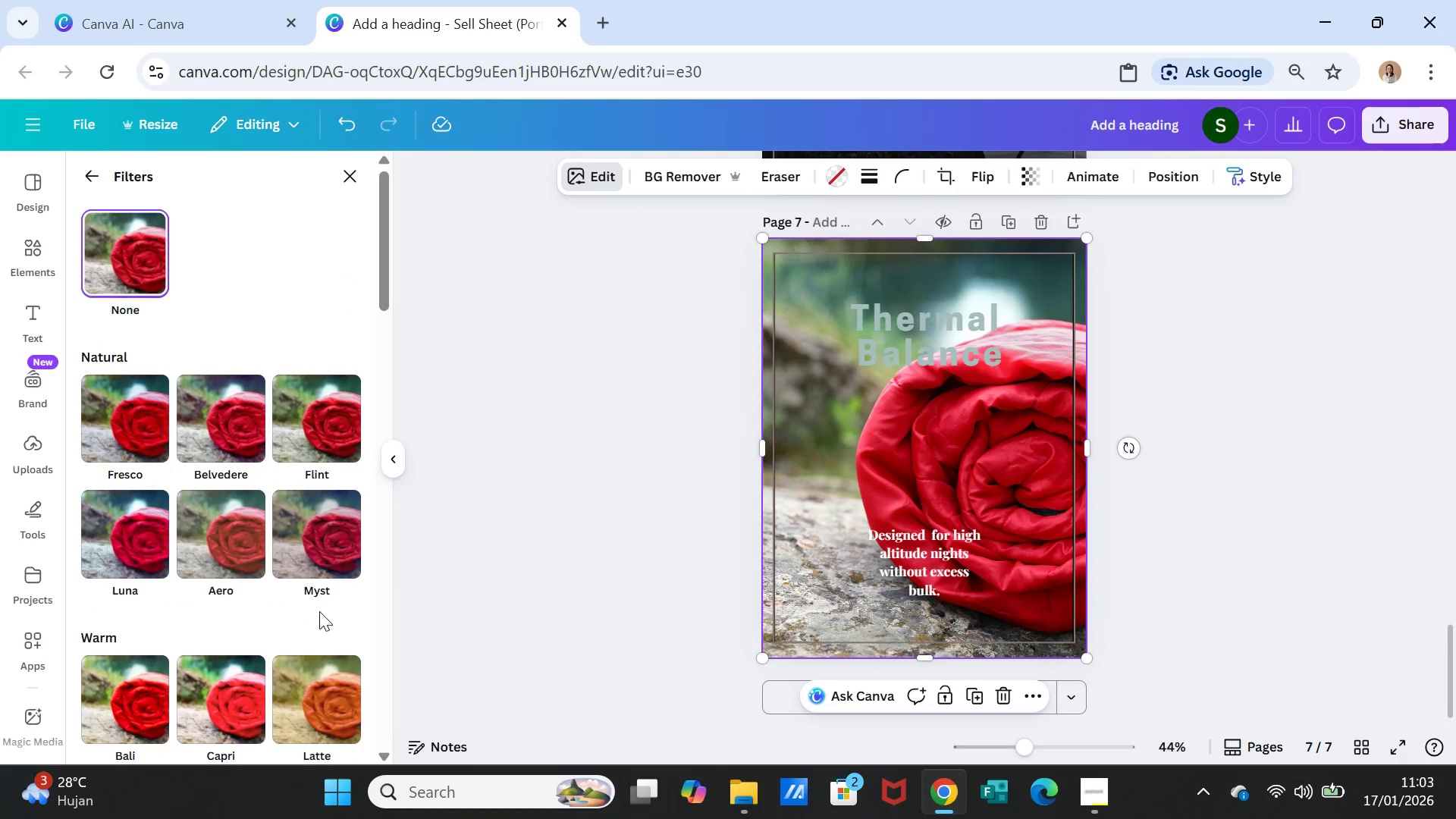 
scroll: coordinate [314, 622], scroll_direction: down, amount: 14.0
 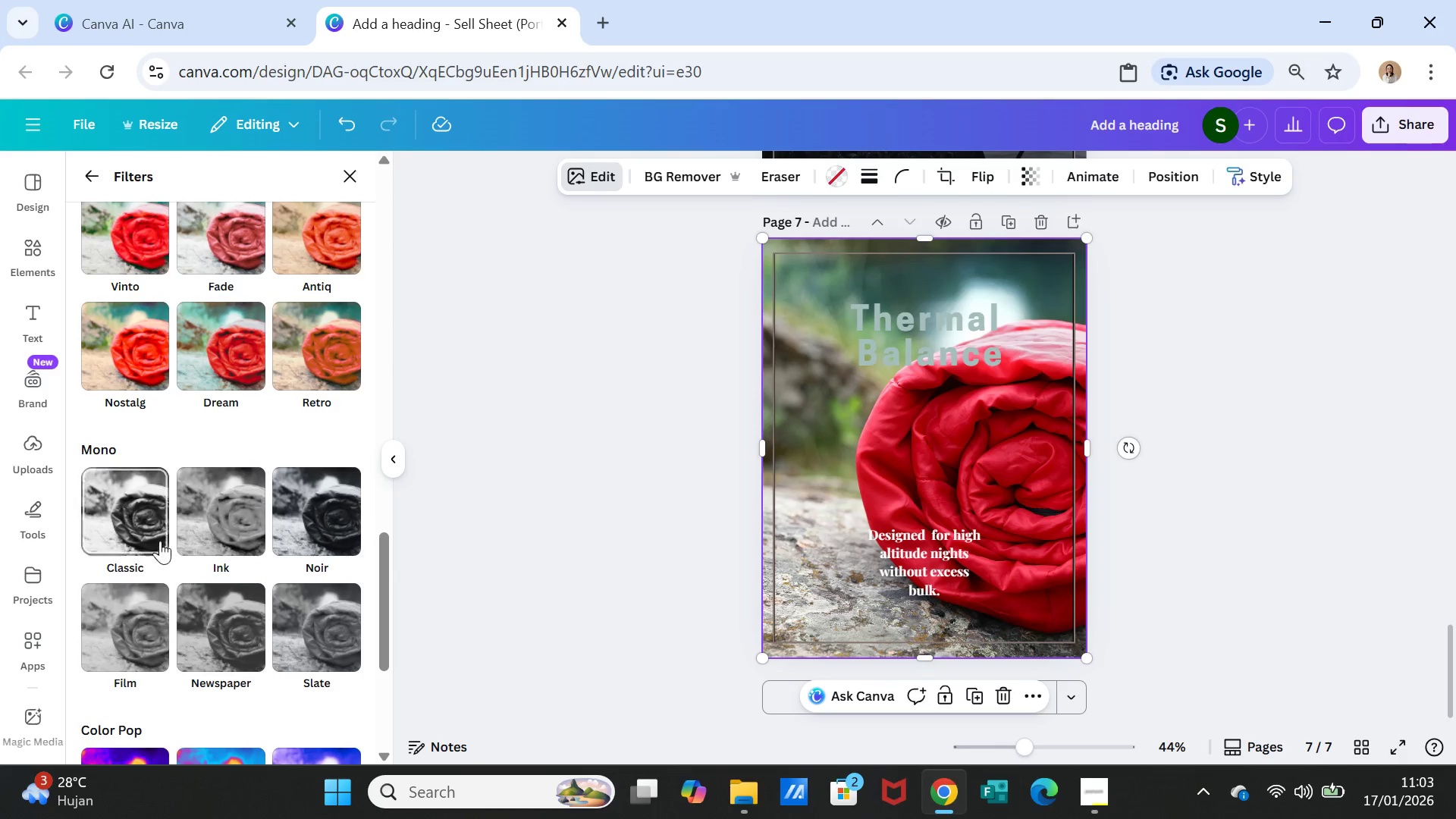 
left_click([135, 518])
 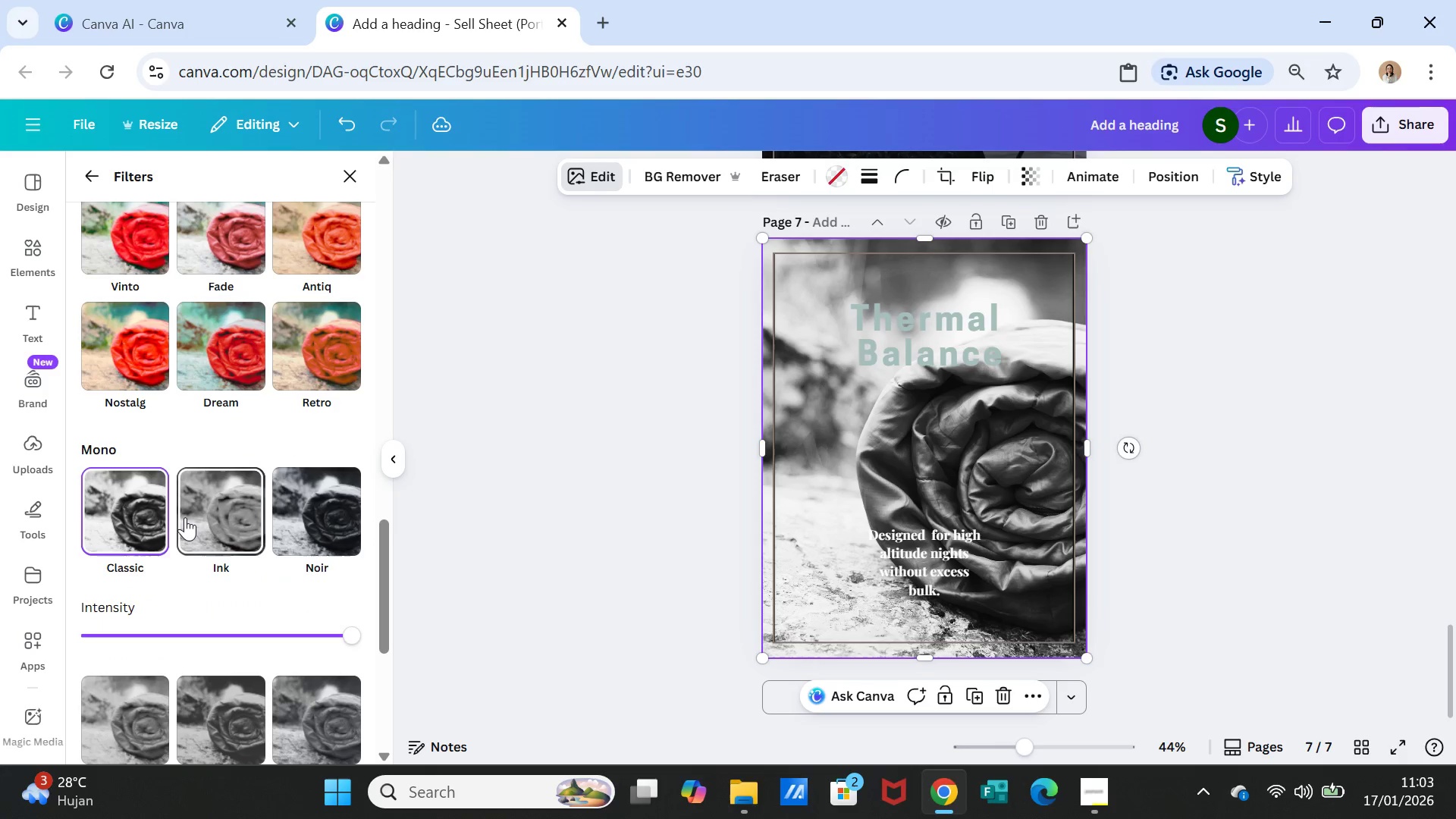 
left_click([232, 518])
 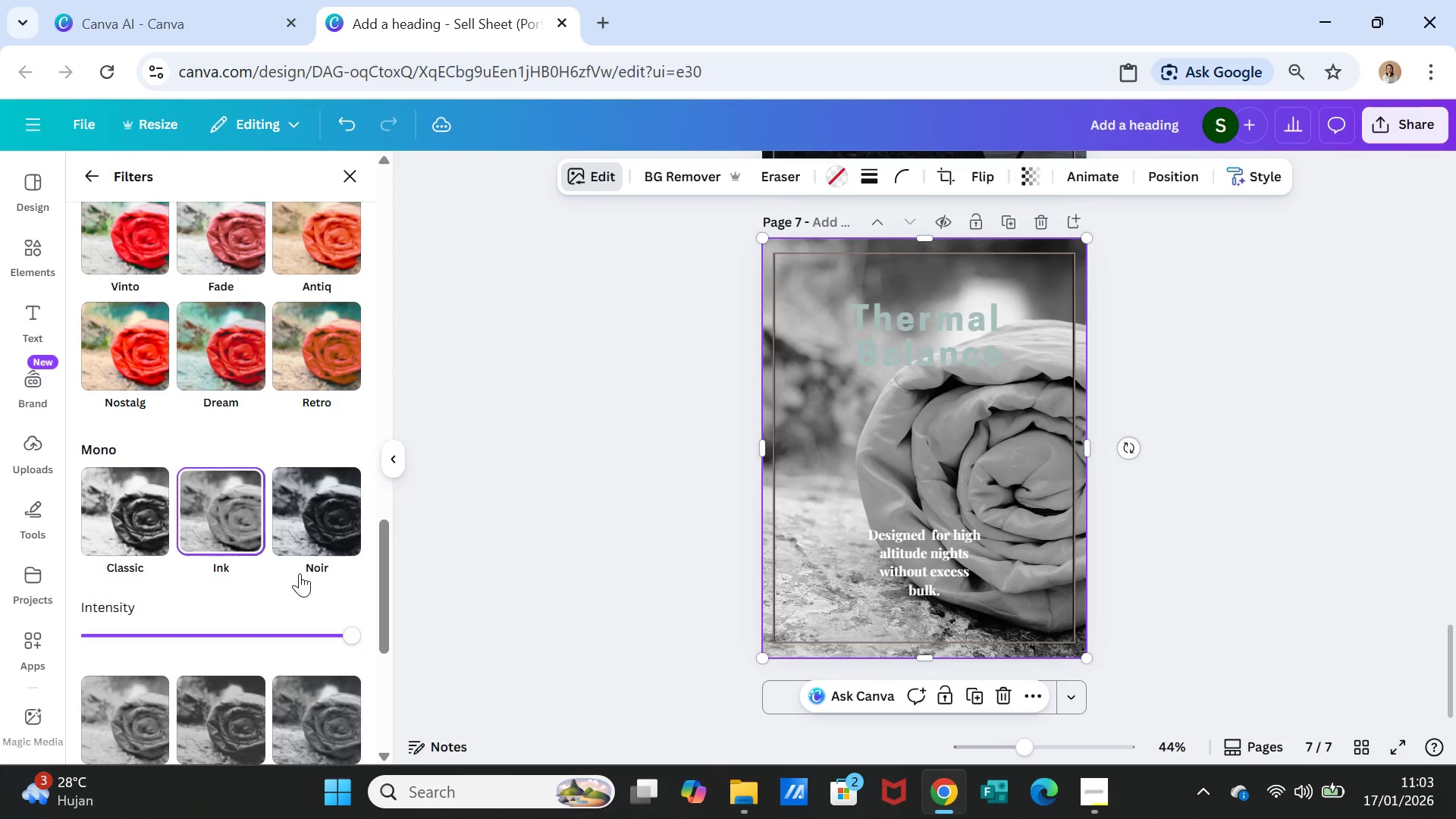 
left_click([302, 526])
 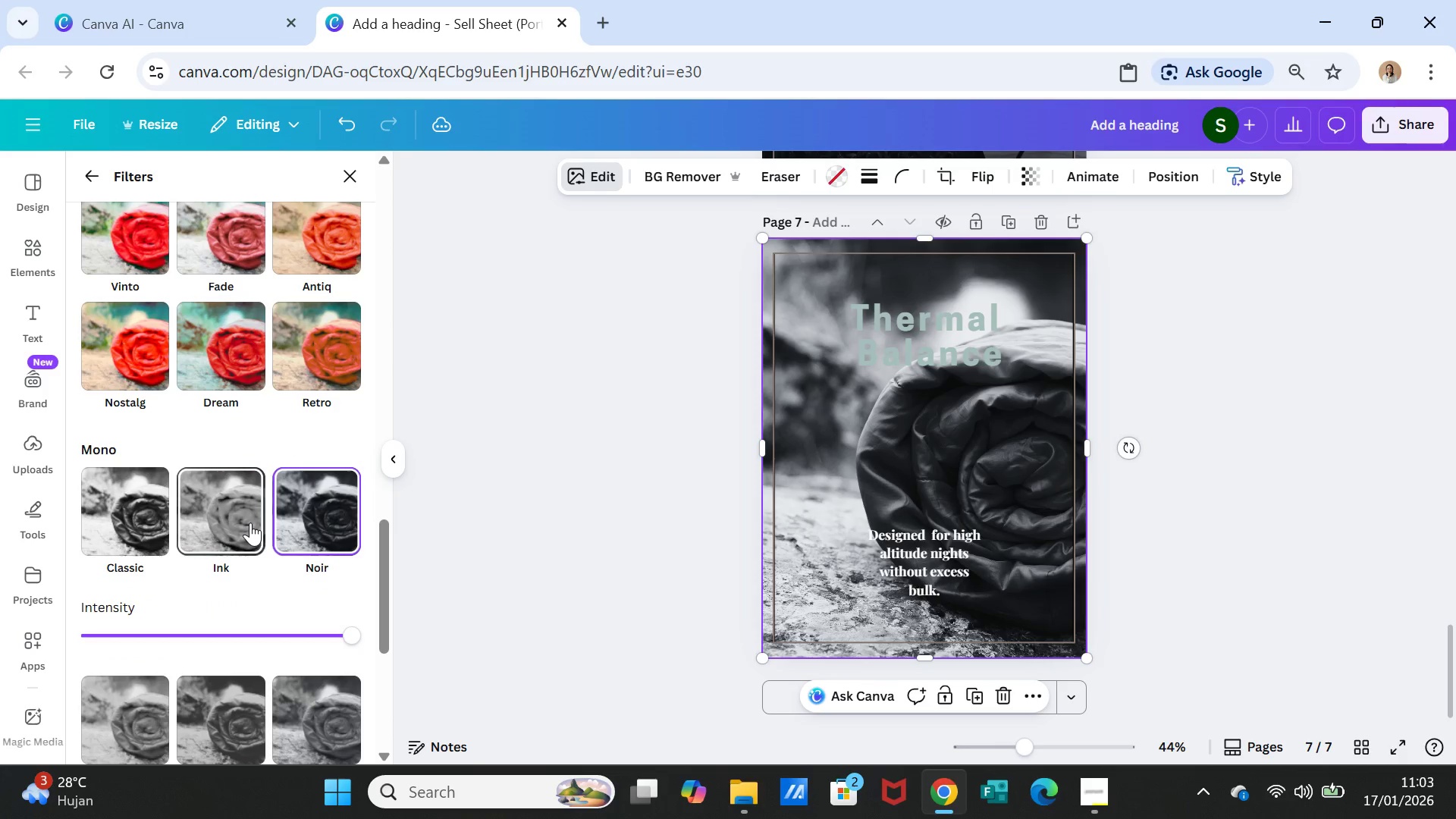 
scroll: coordinate [253, 626], scroll_direction: down, amount: 2.0
 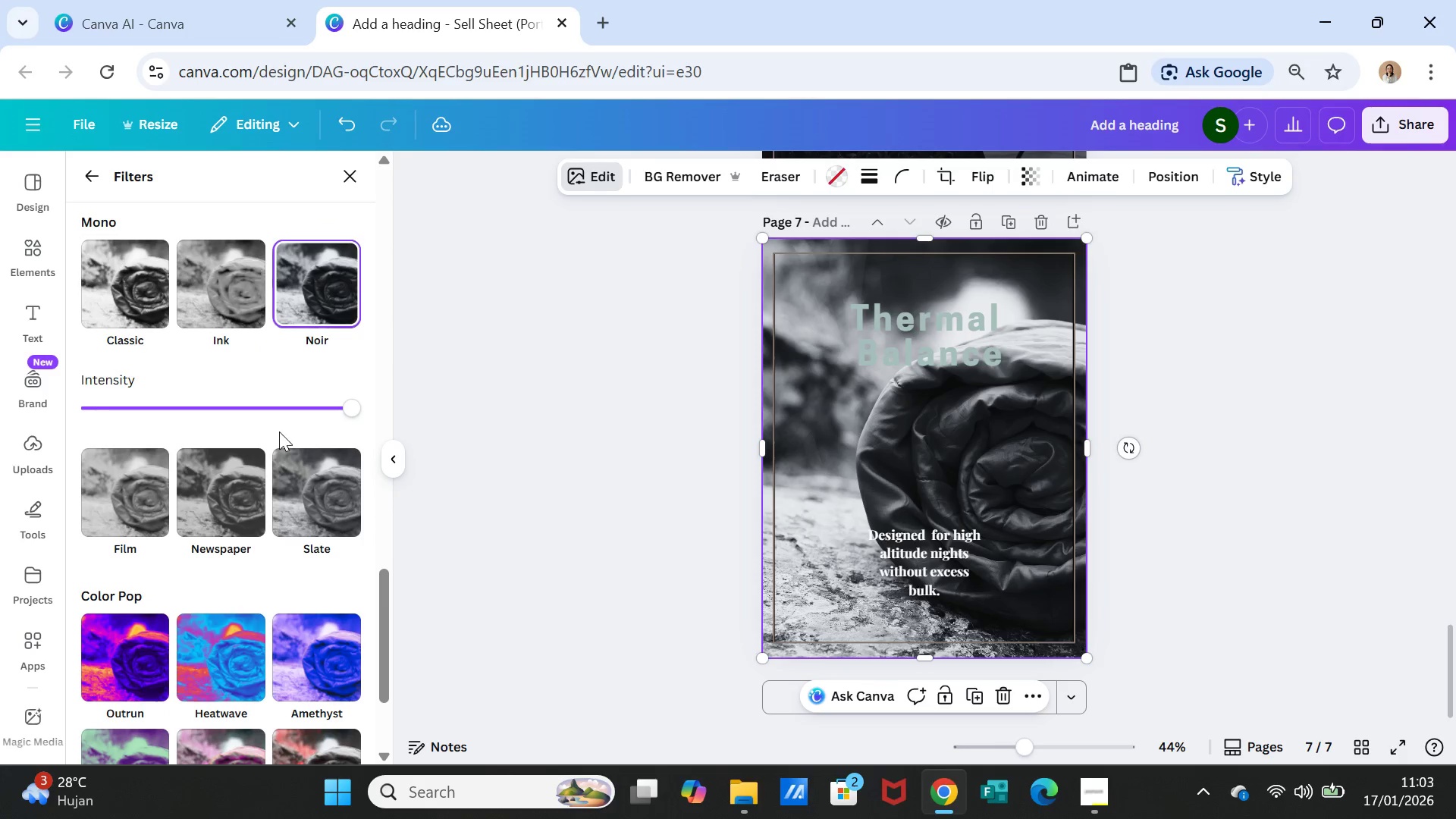 
scroll: coordinate [279, 431], scroll_direction: up, amount: 1.0
 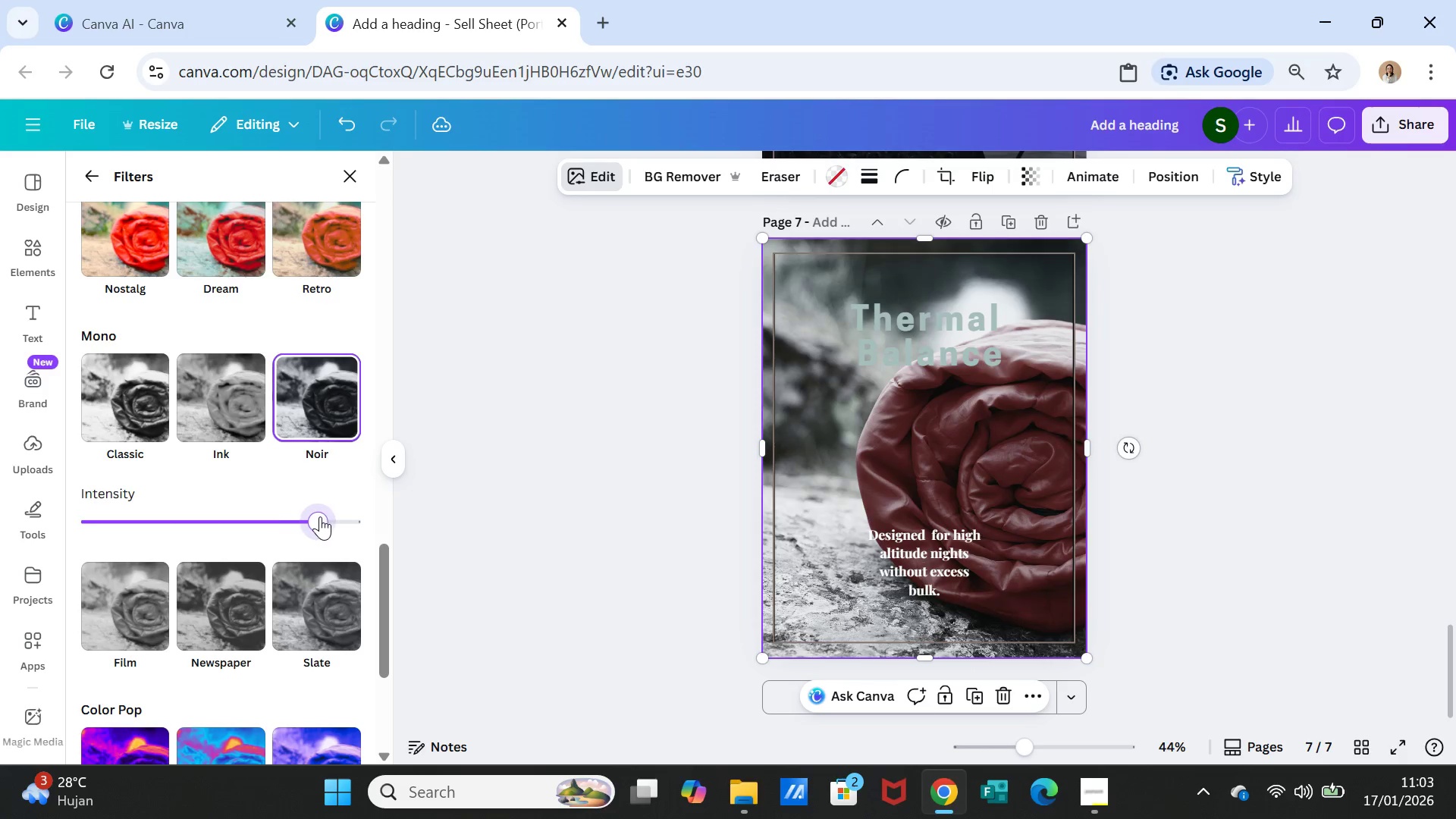 
wait(8.11)
 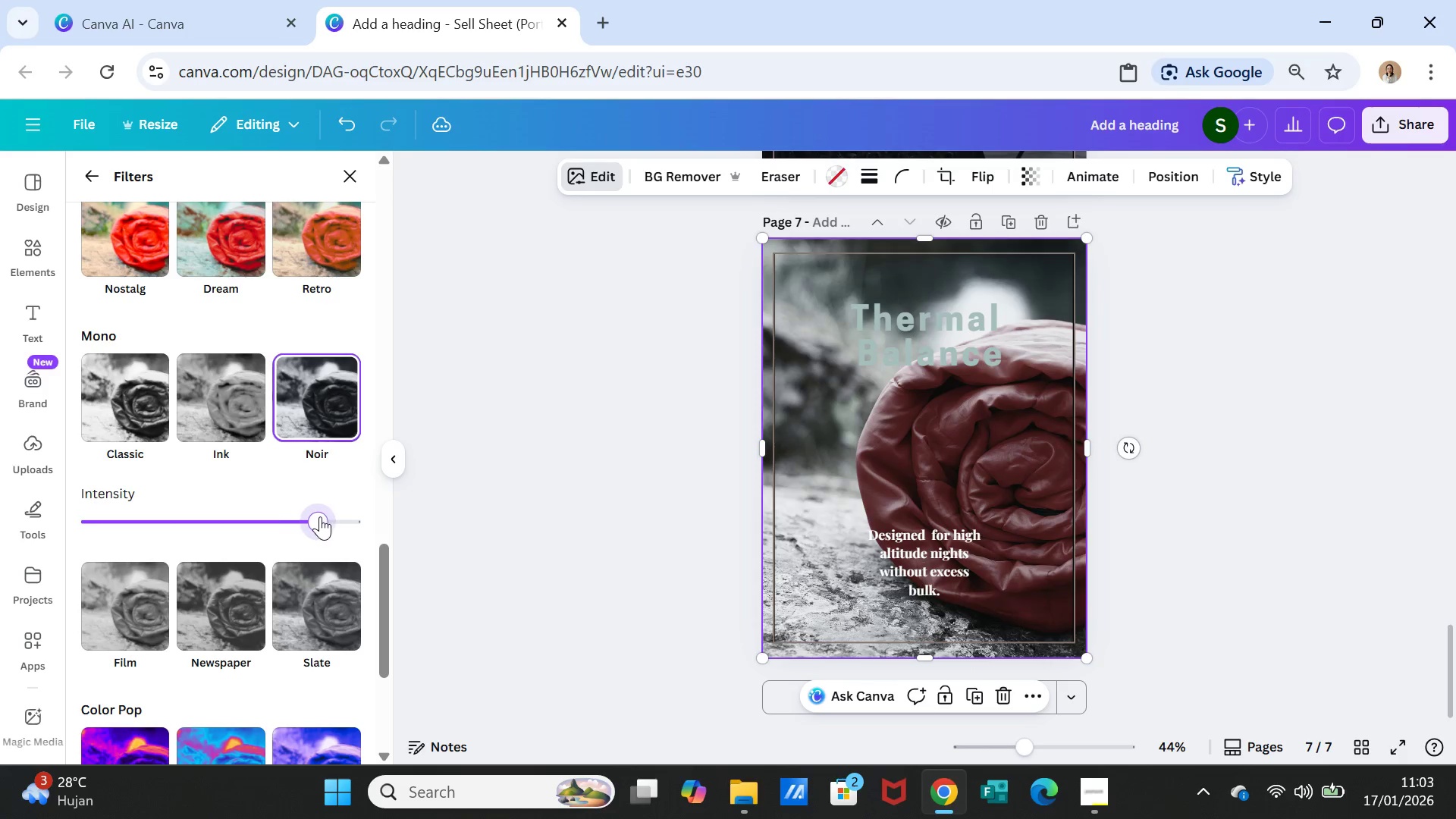 
left_click([1438, 441])
 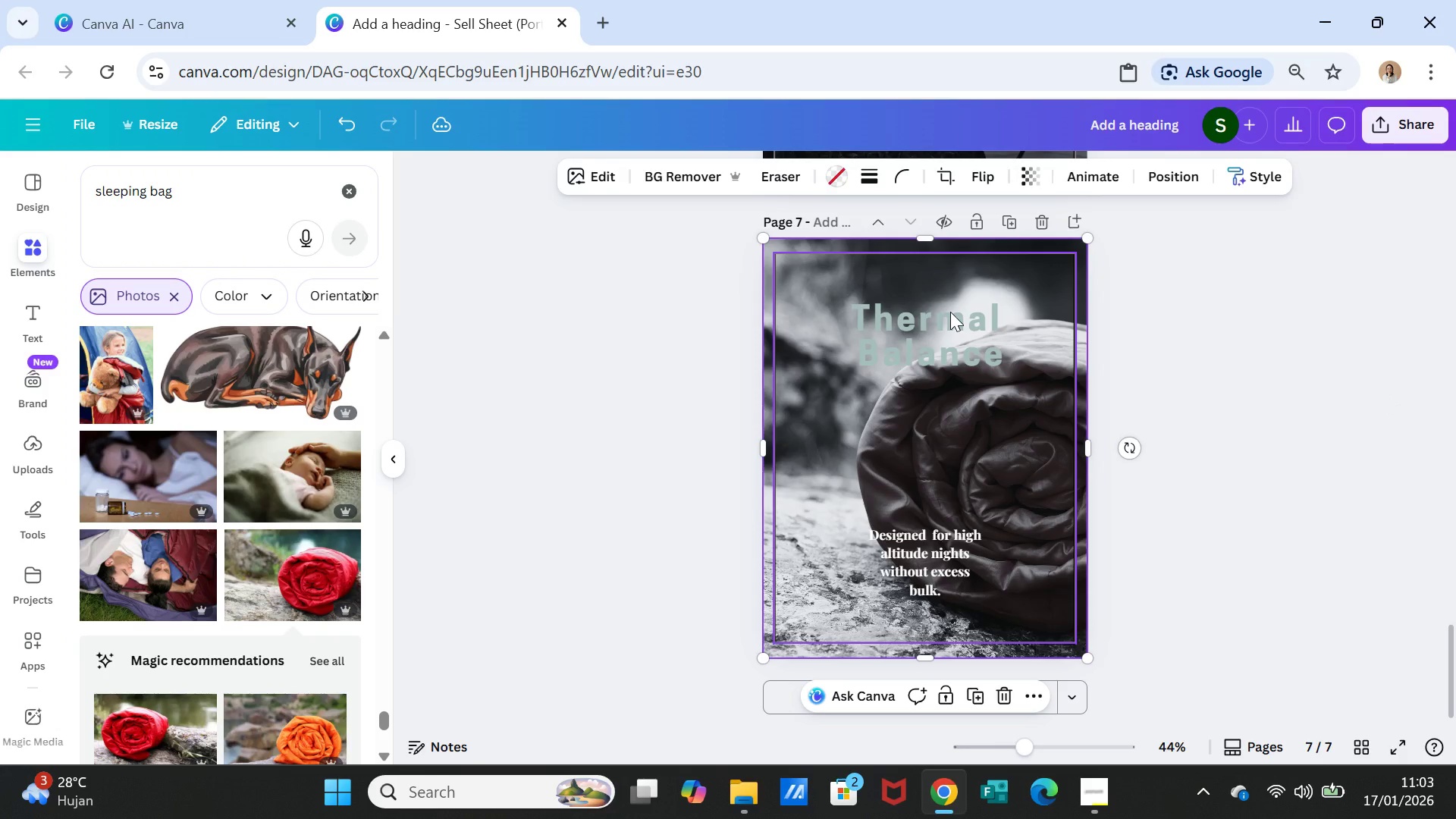 
double_click([950, 312])
 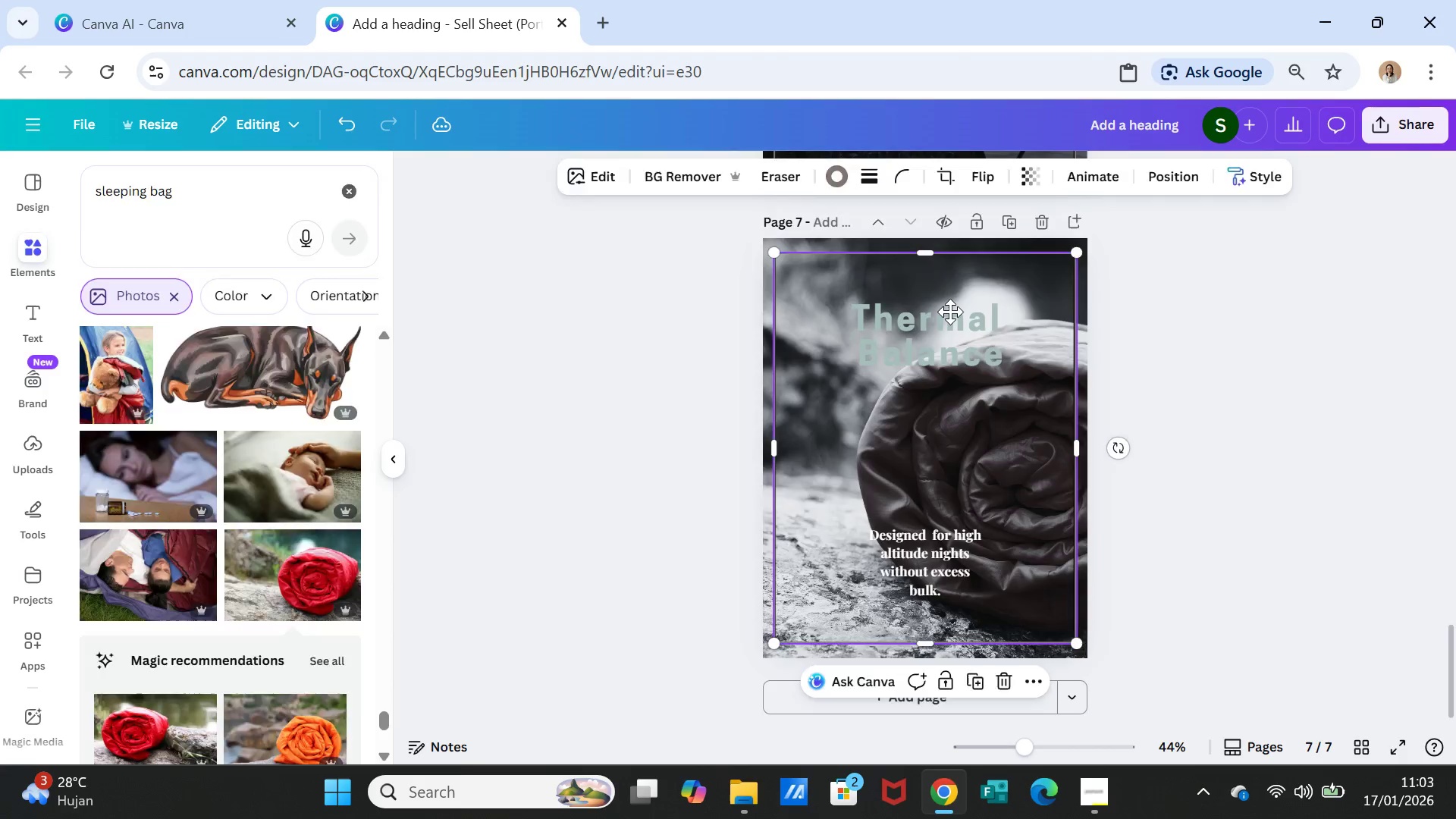 
triple_click([950, 312])
 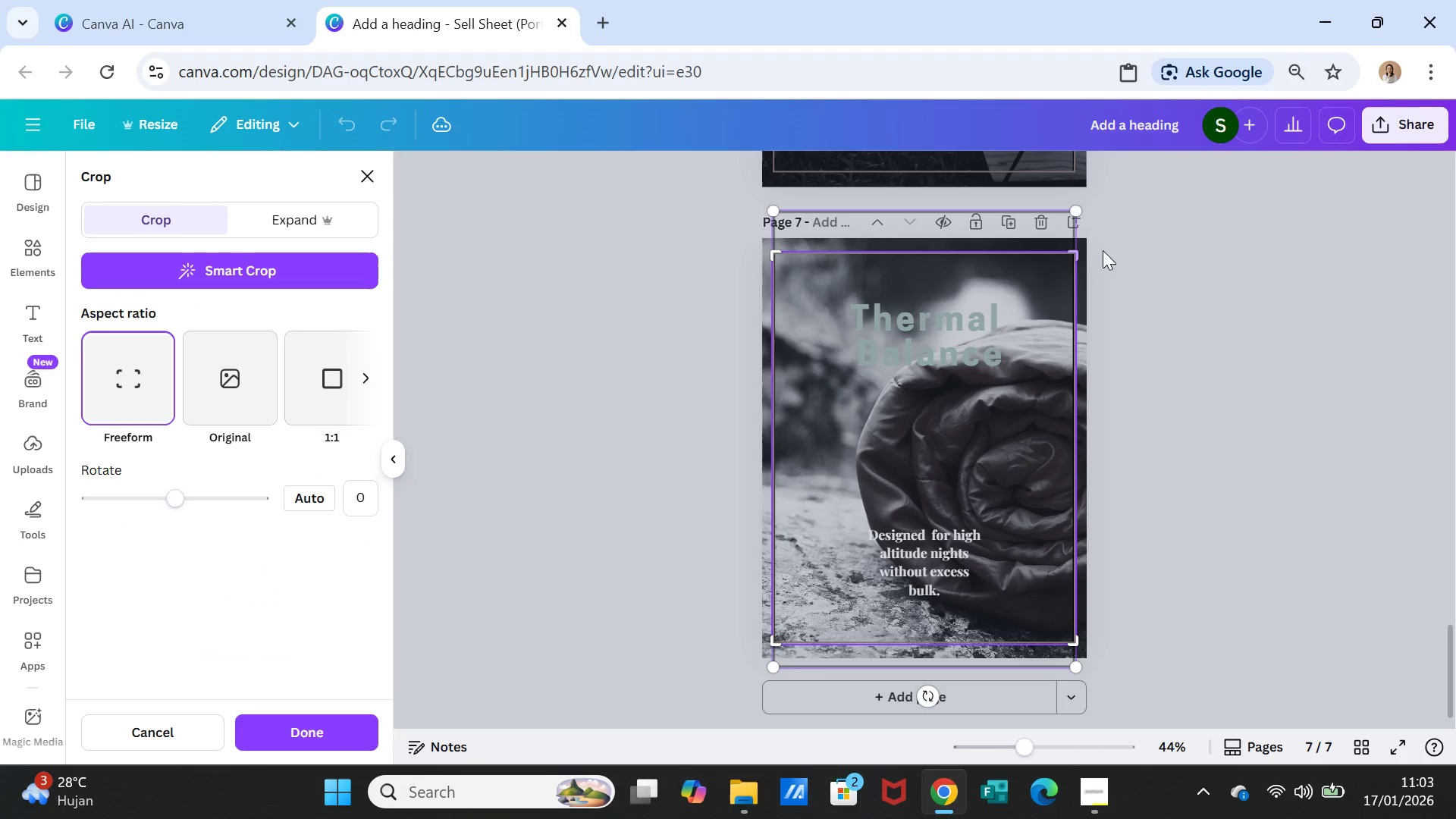 
left_click([1177, 263])
 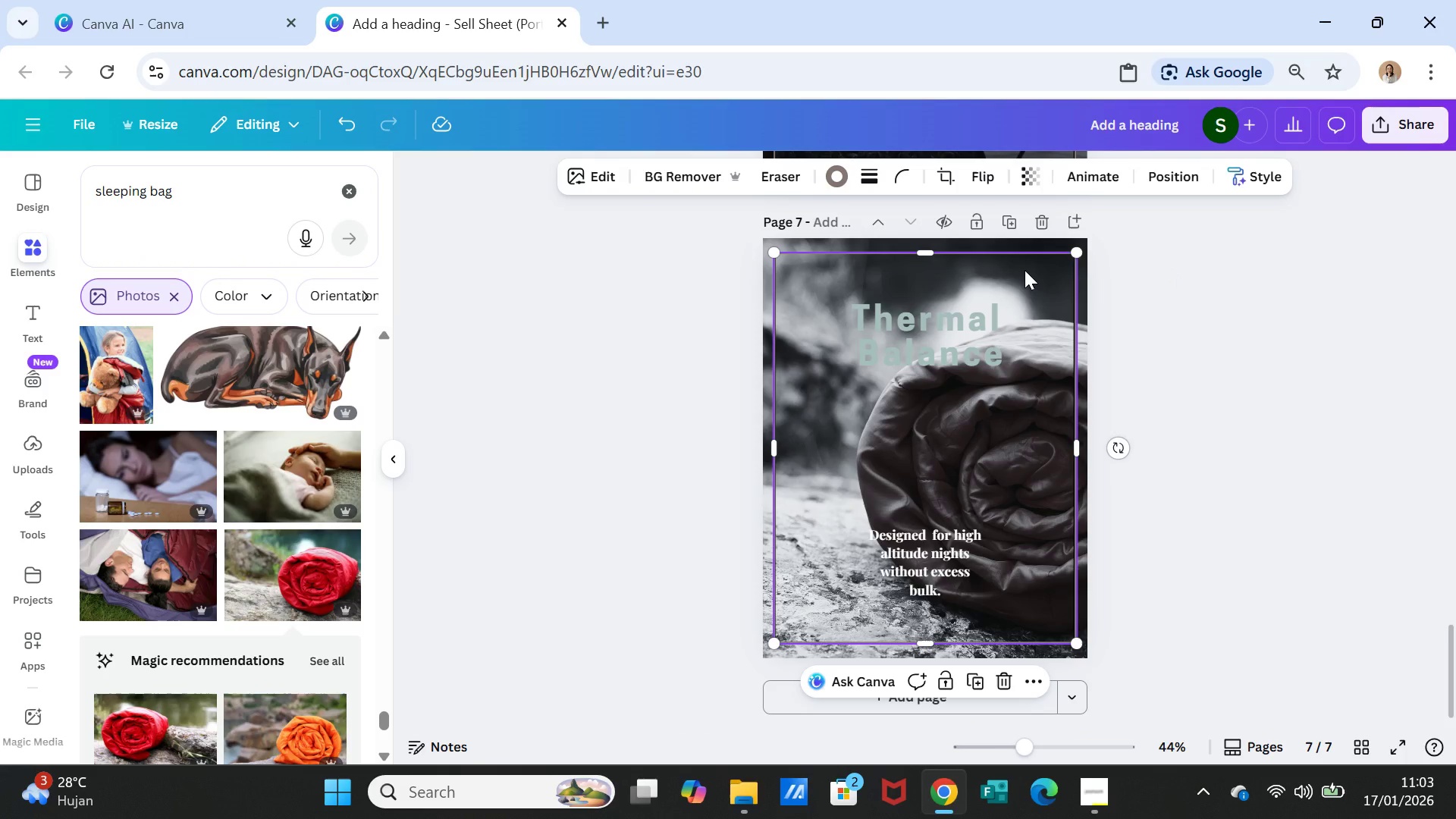 
double_click([1025, 270])
 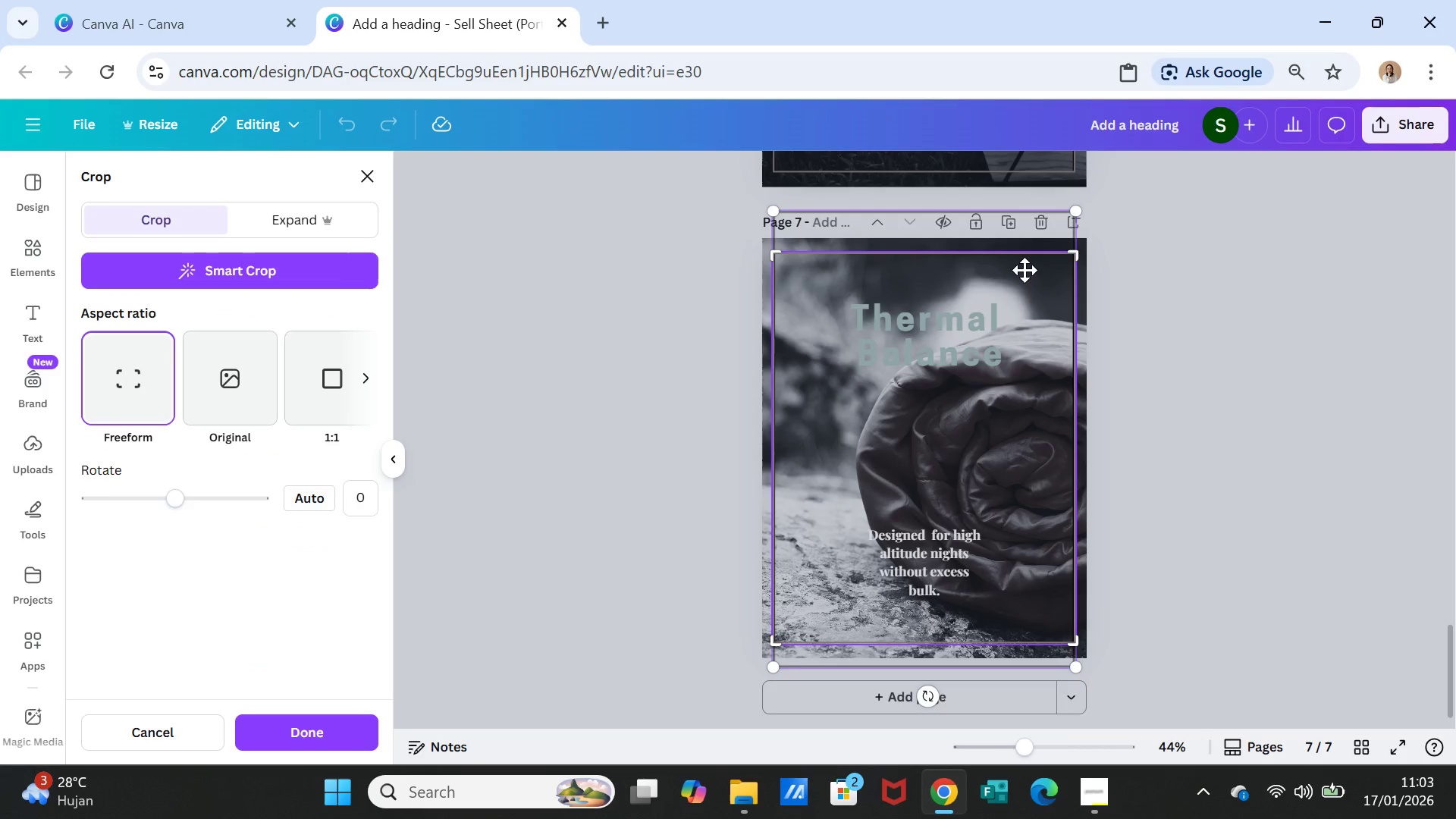 
triple_click([1025, 270])
 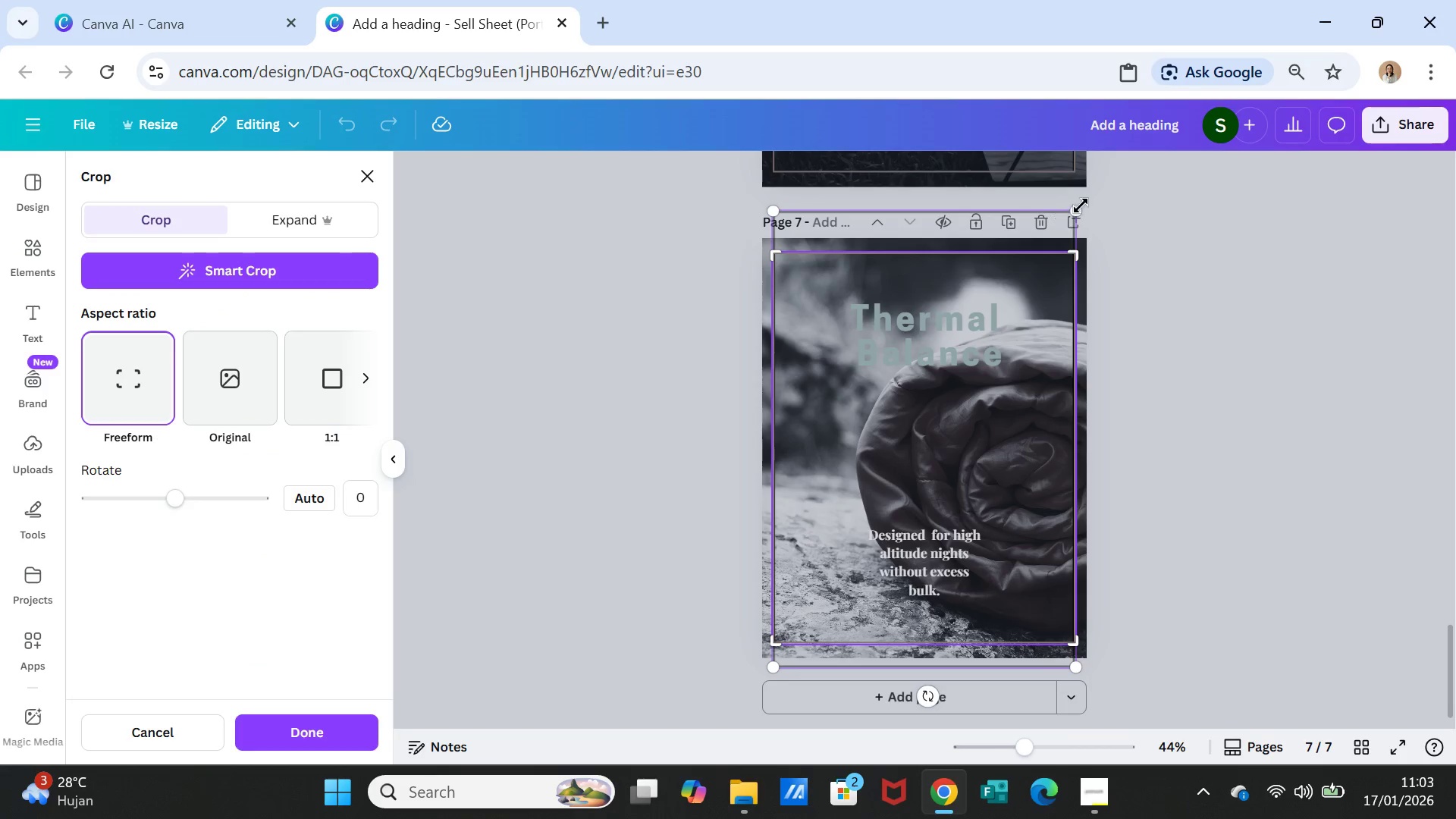 
left_click_drag(start_coordinate=[1083, 206], to_coordinate=[1062, 217])
 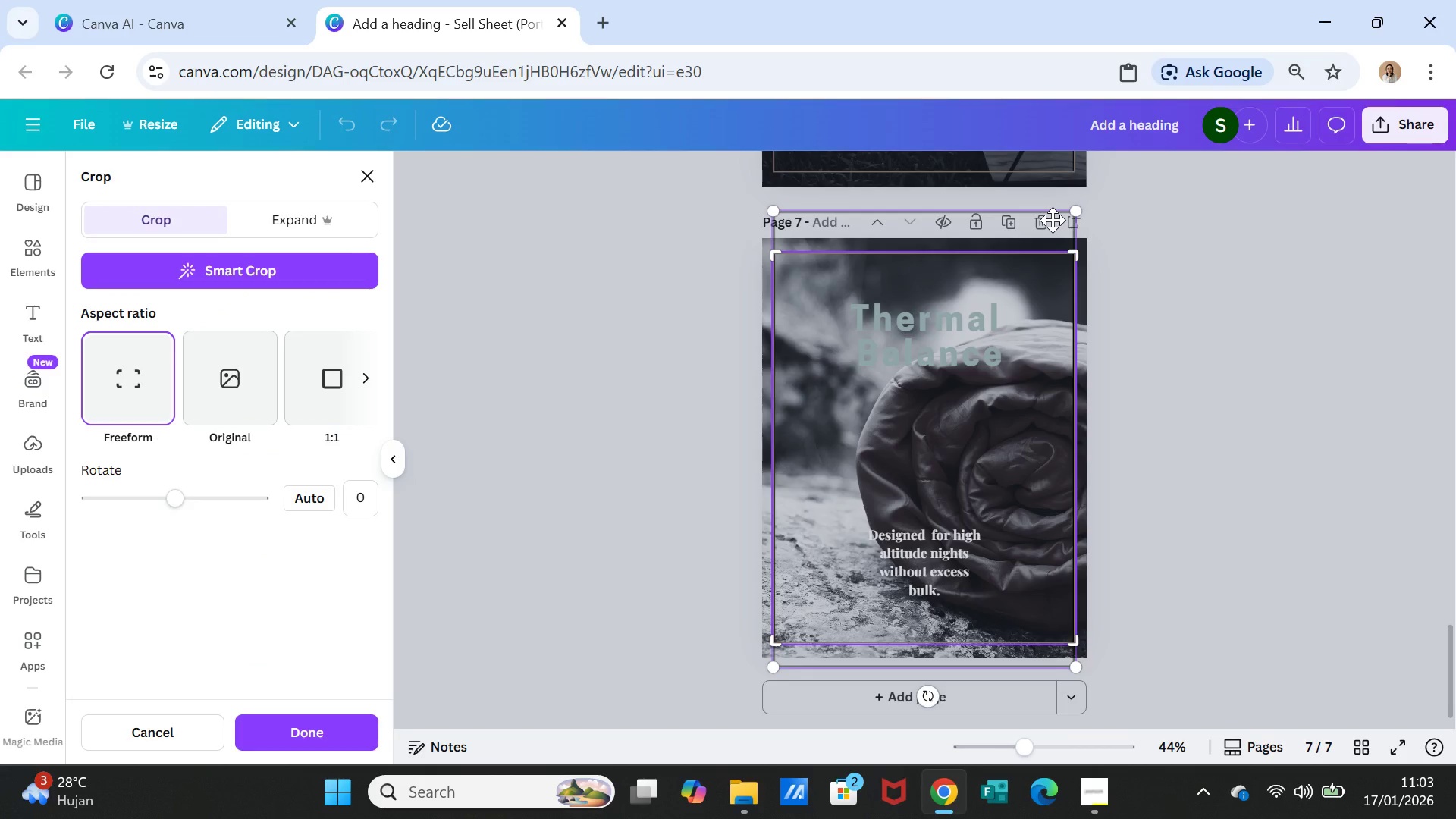 
key(Delete)
 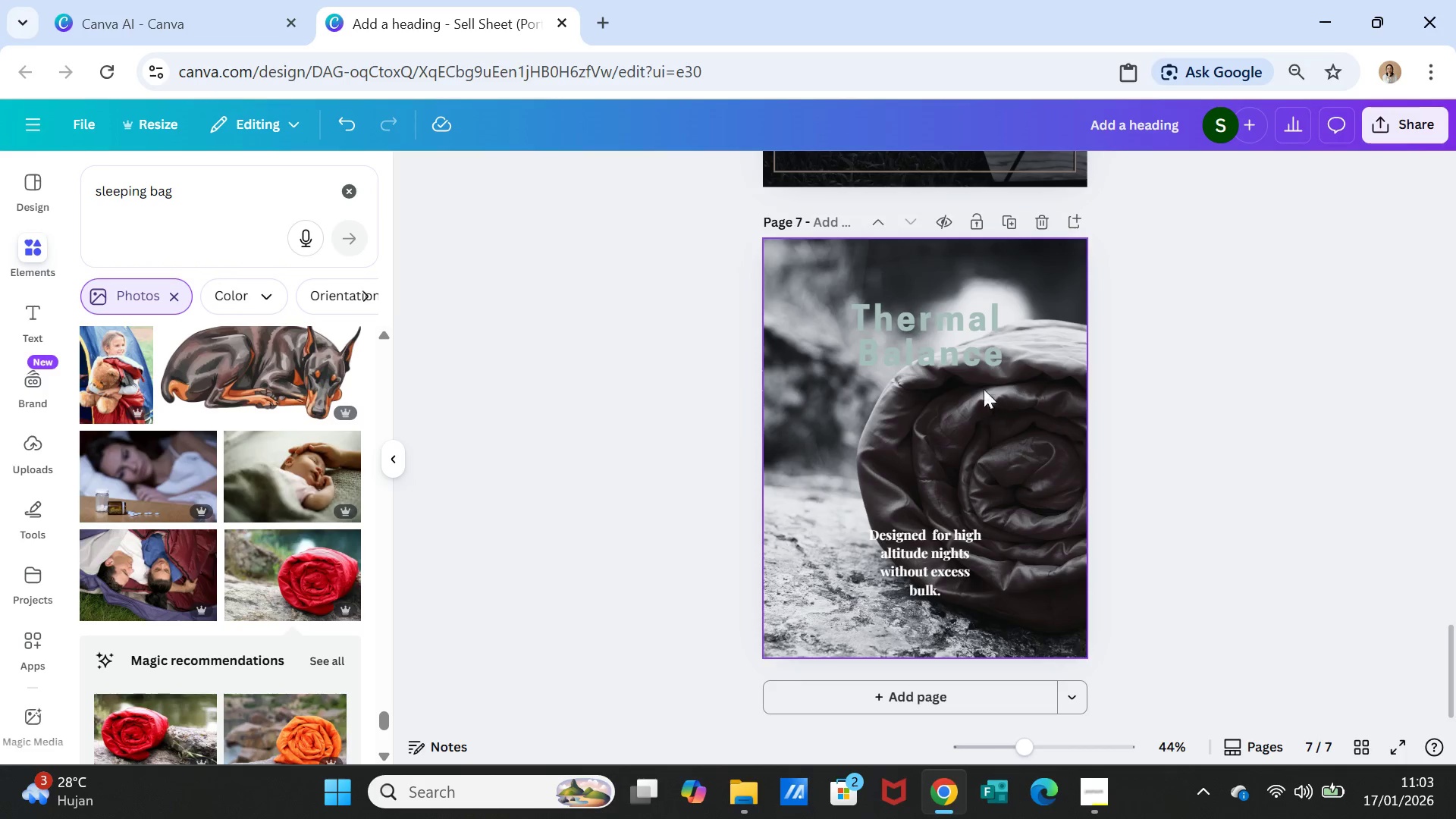 
left_click([970, 362])
 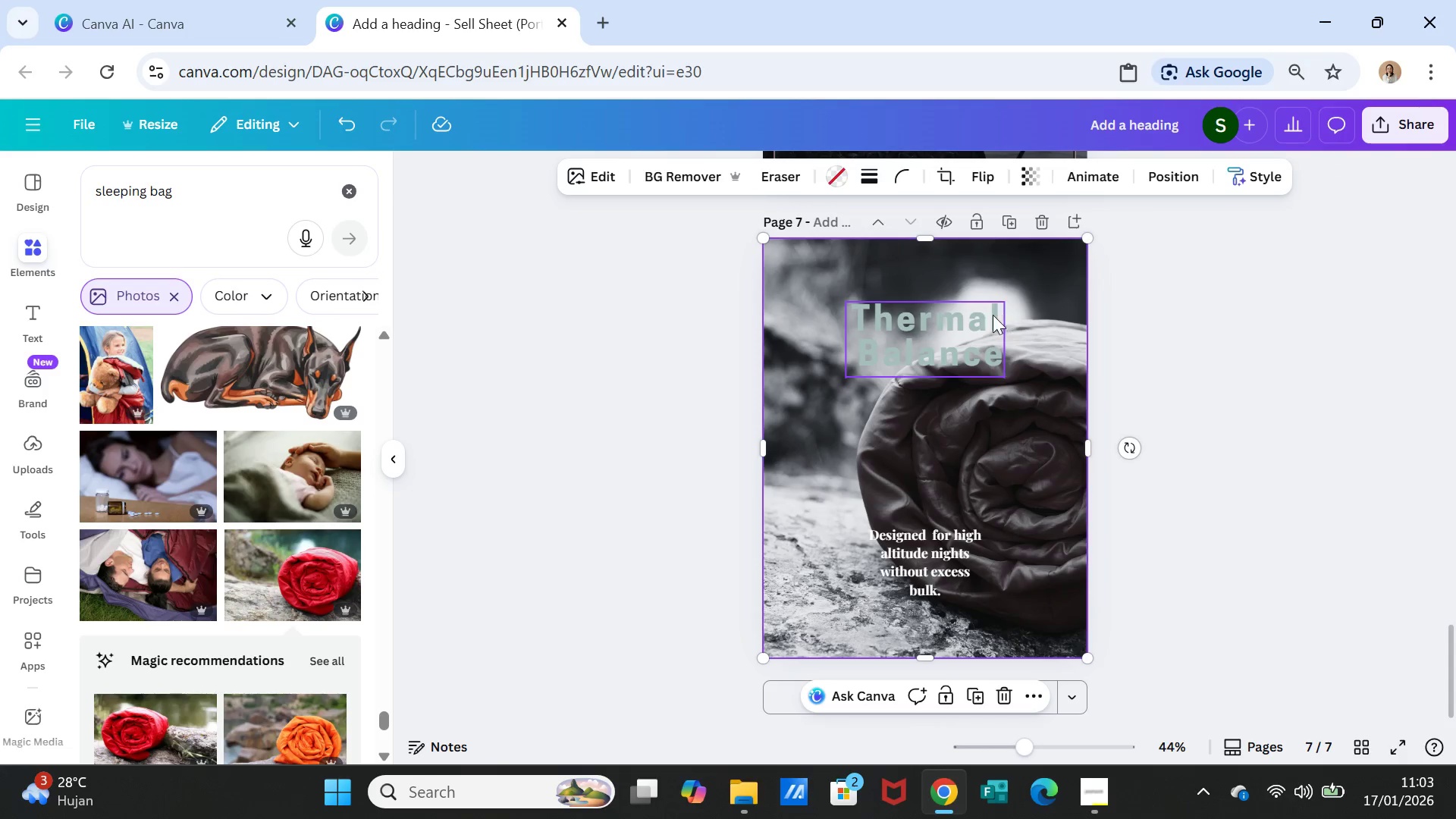 
double_click([956, 320])
 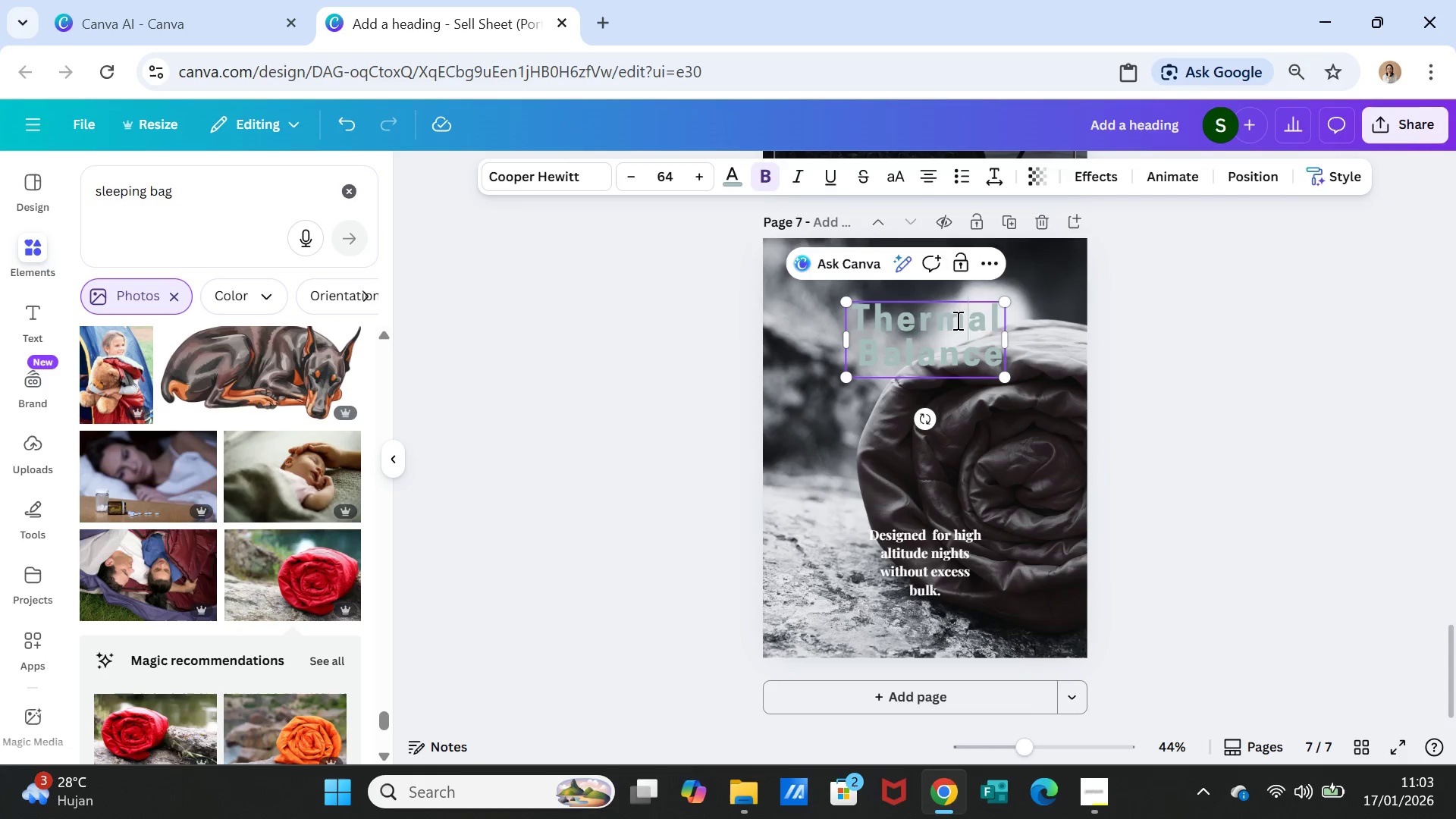 
triple_click([956, 320])
 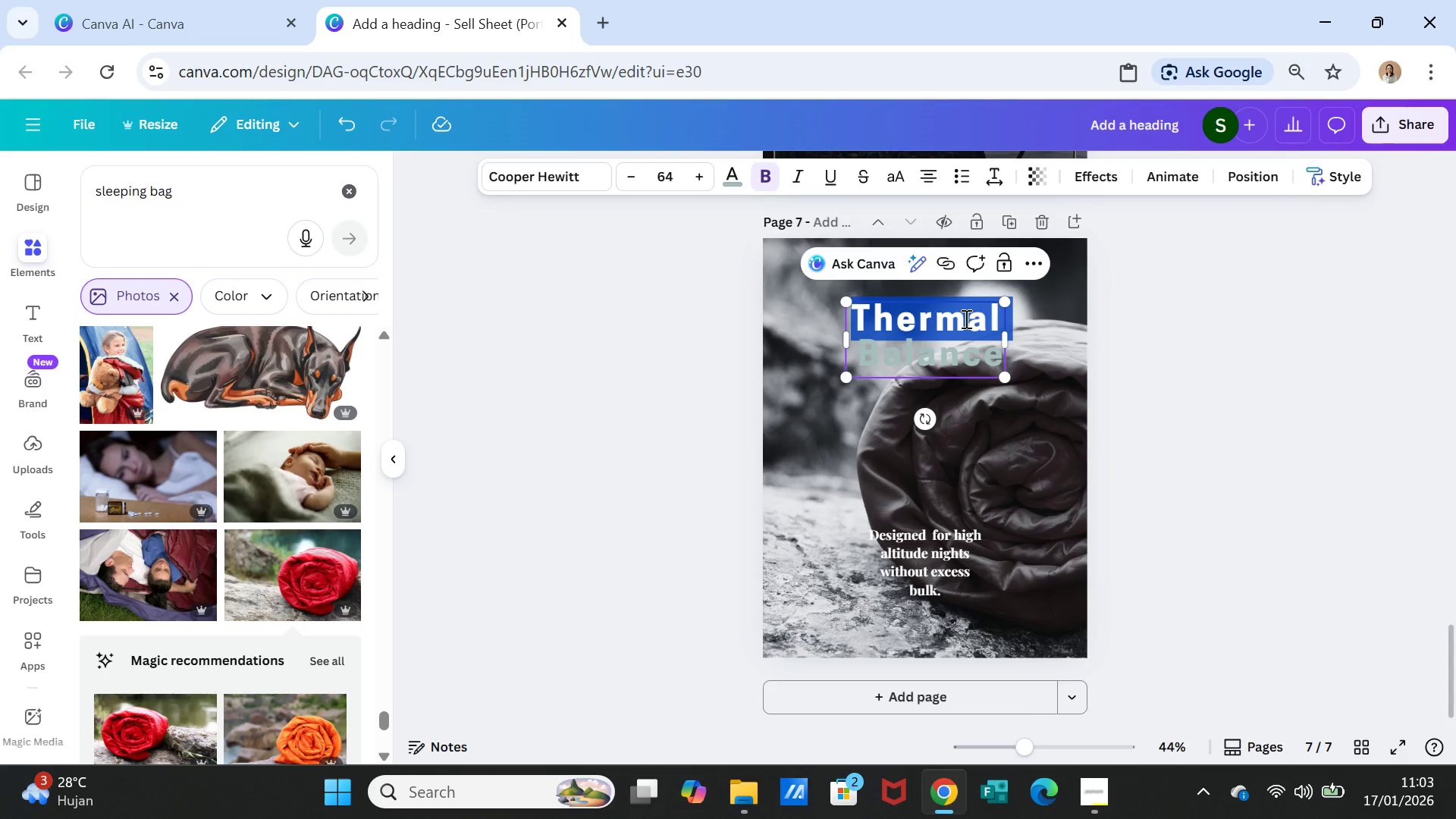 
key(CapsLock)
 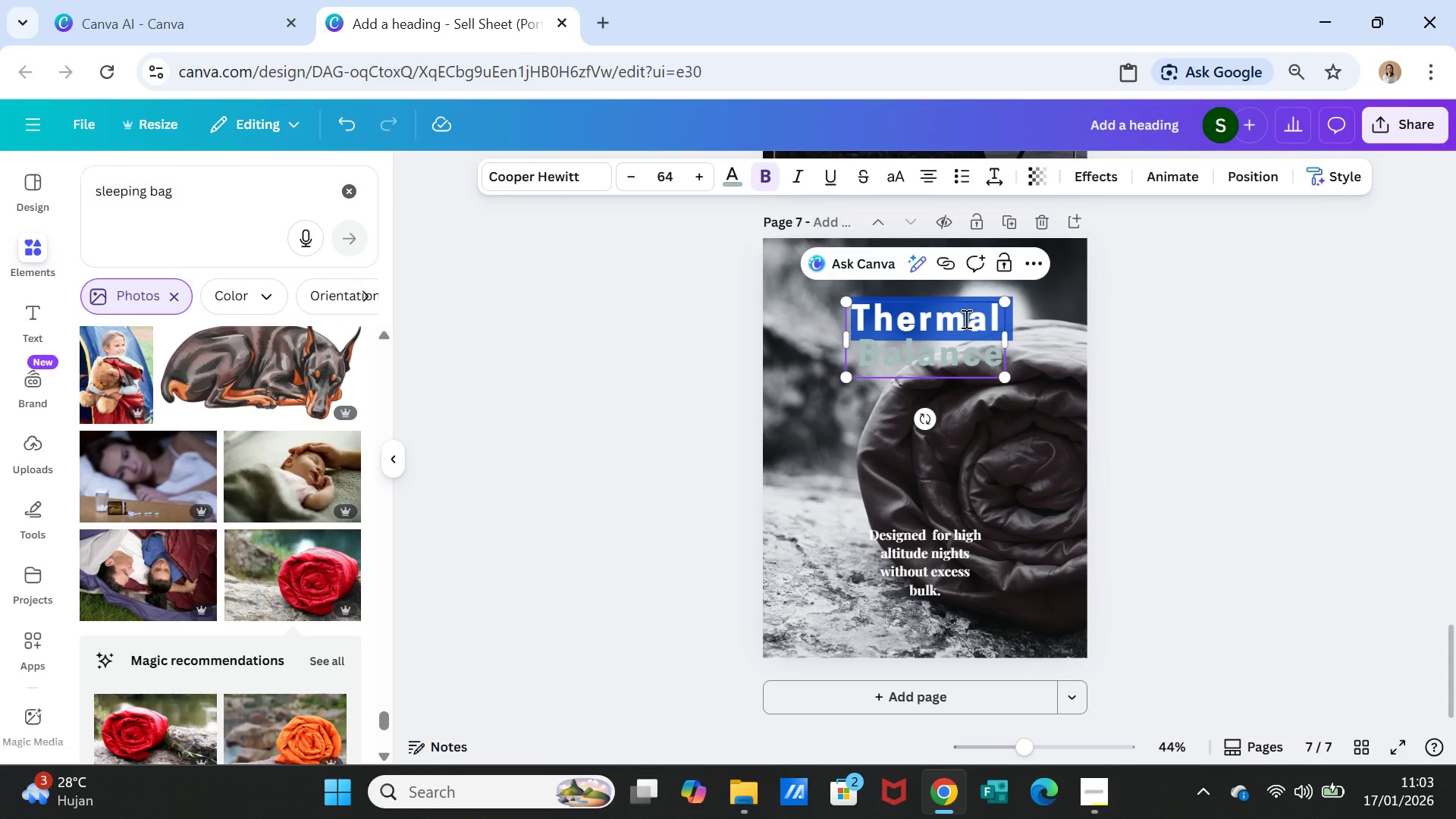 
key(Shift+ArrowDown)
 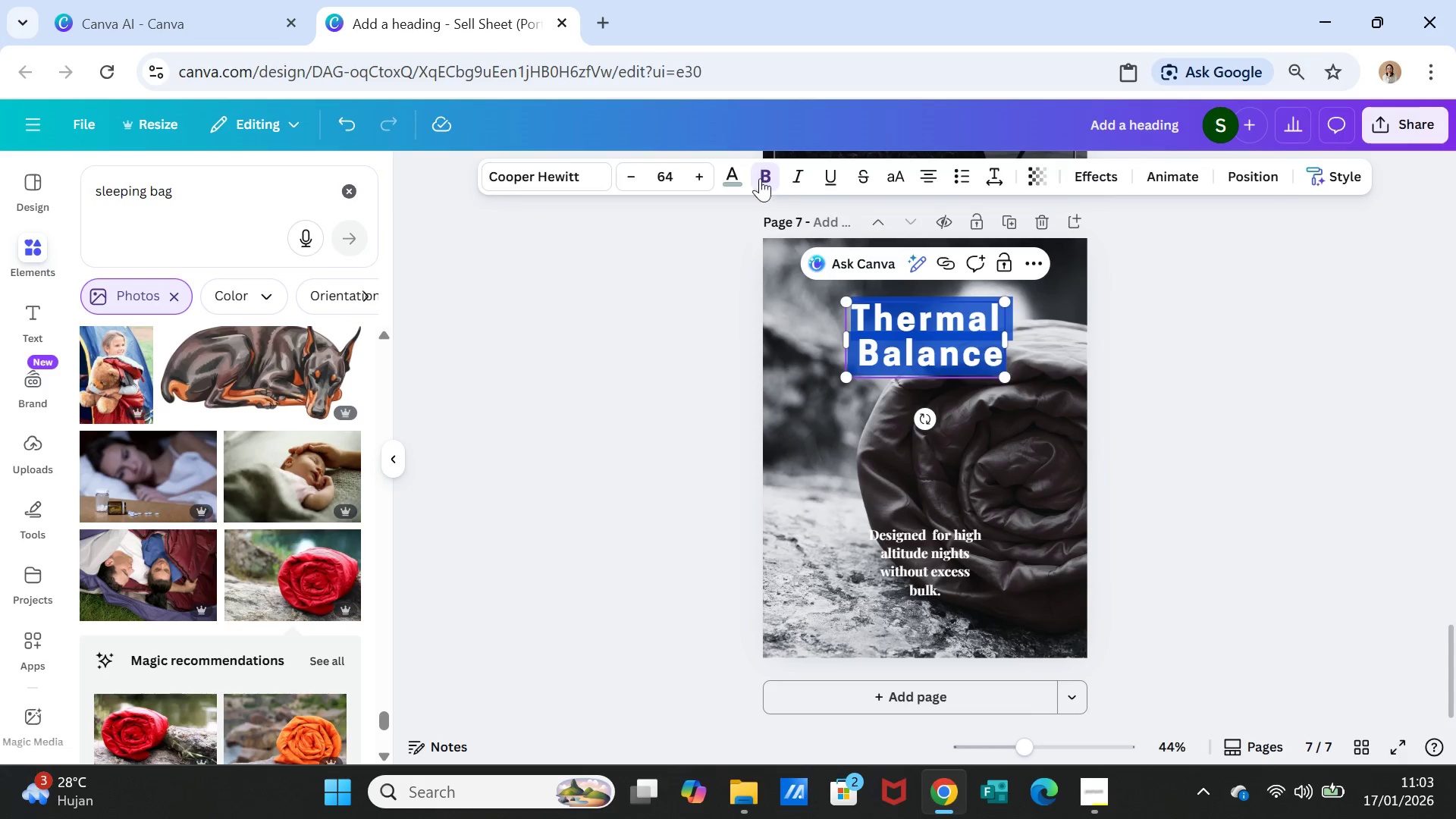 
left_click([732, 172])
 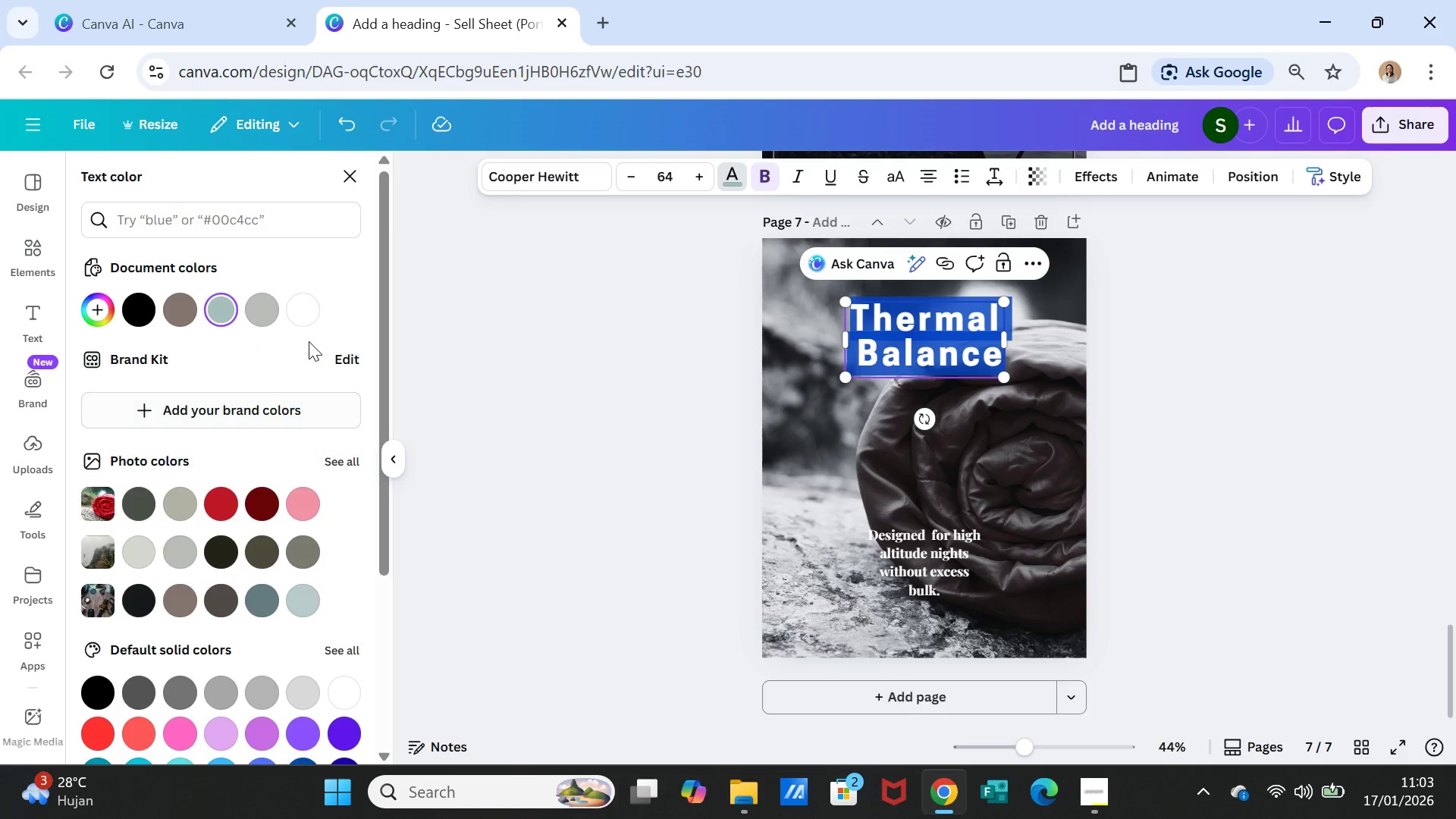 
left_click([297, 310])
 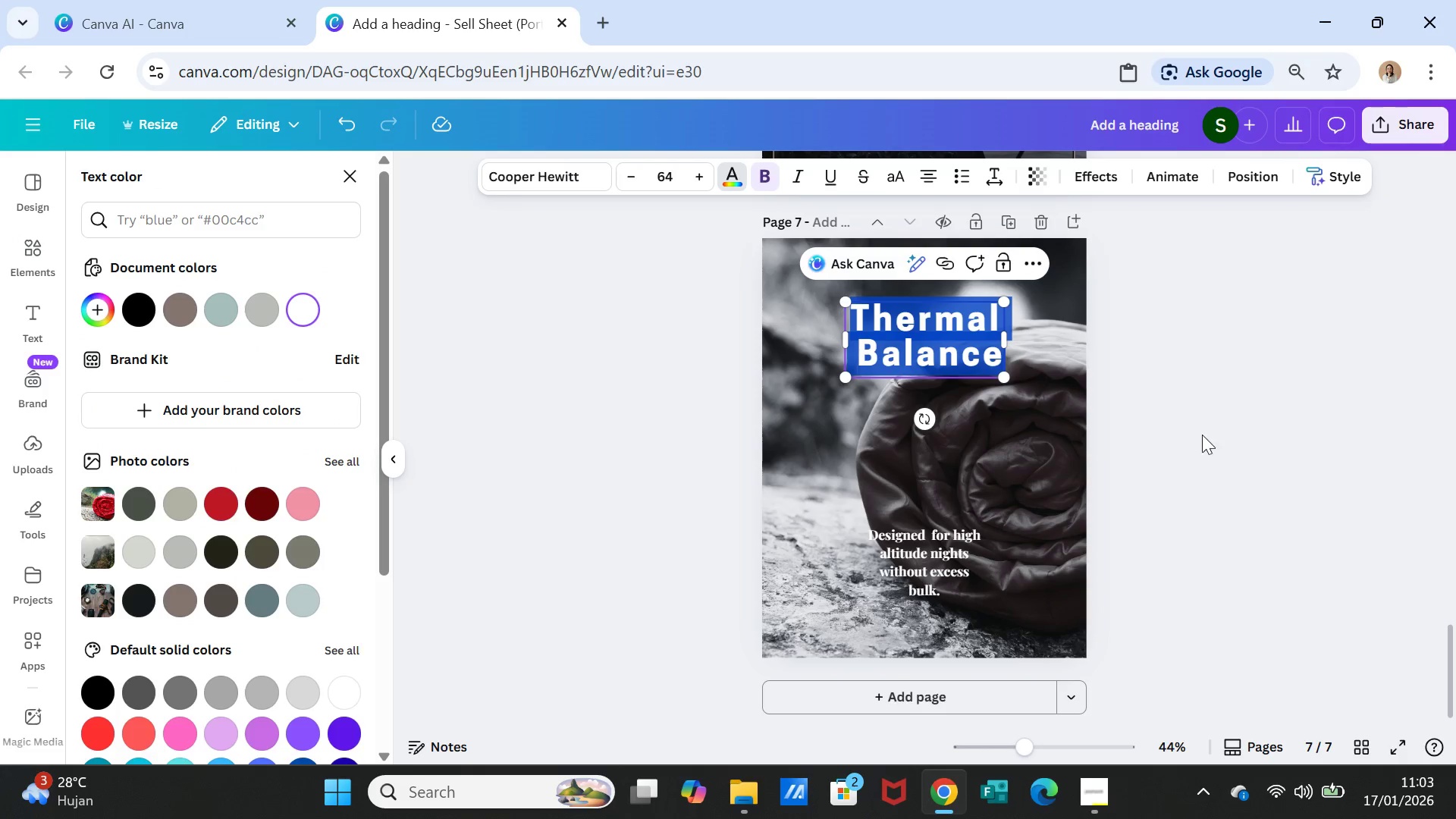 
left_click([1200, 435])
 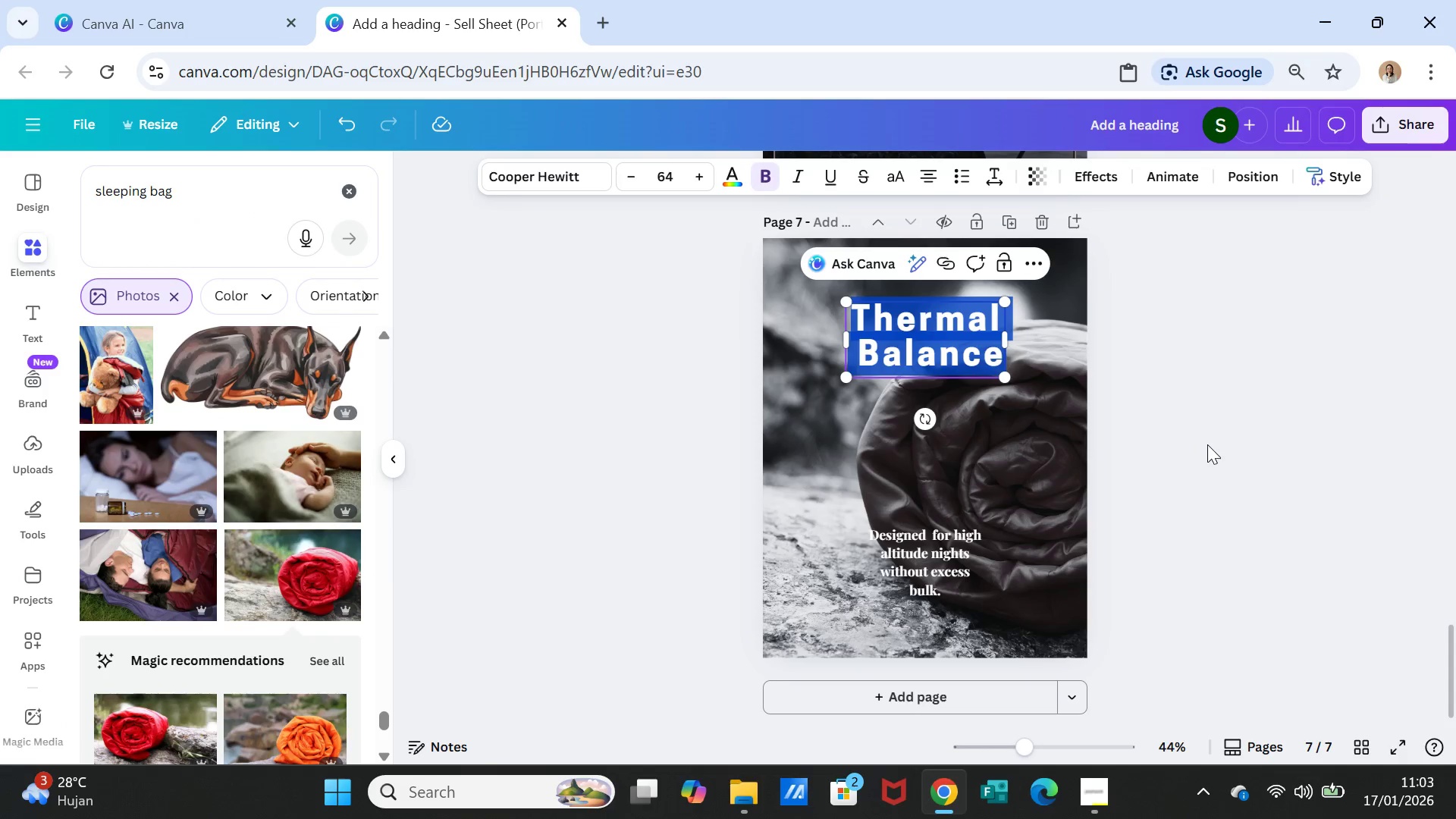 
left_click([1207, 444])
 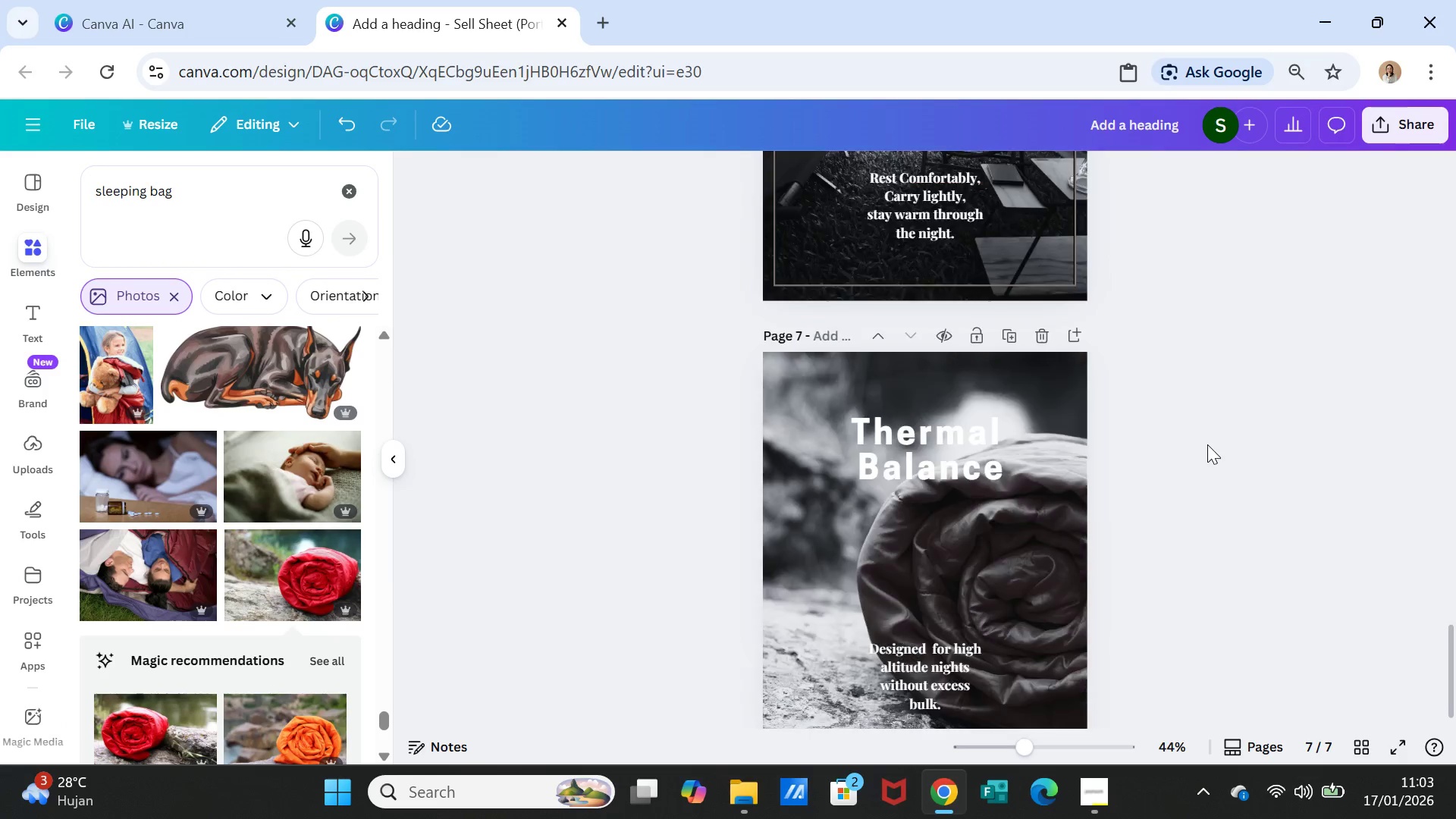 
scroll: coordinate [1207, 444], scroll_direction: up, amount: 2.0
 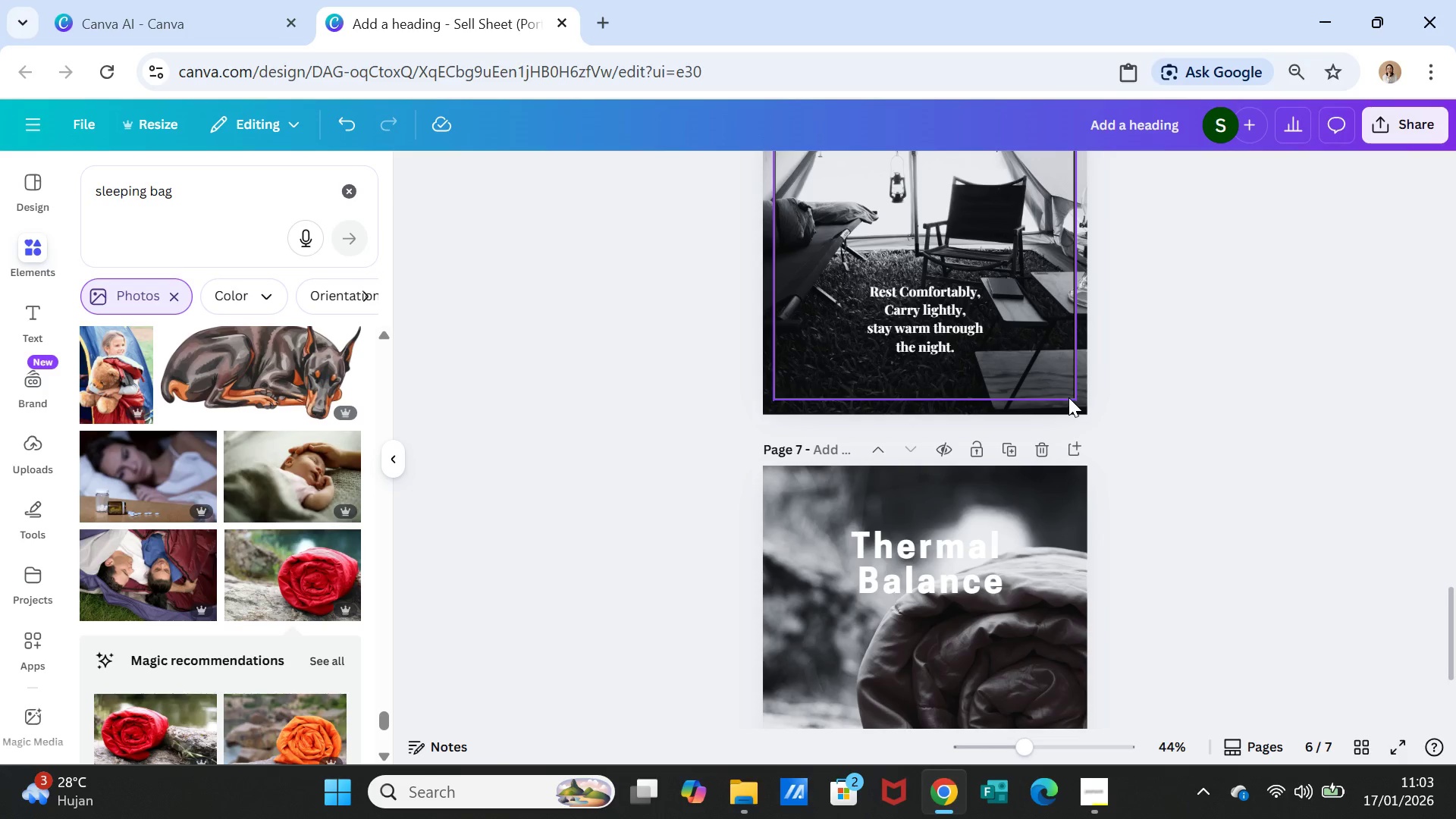 
left_click([1068, 397])
 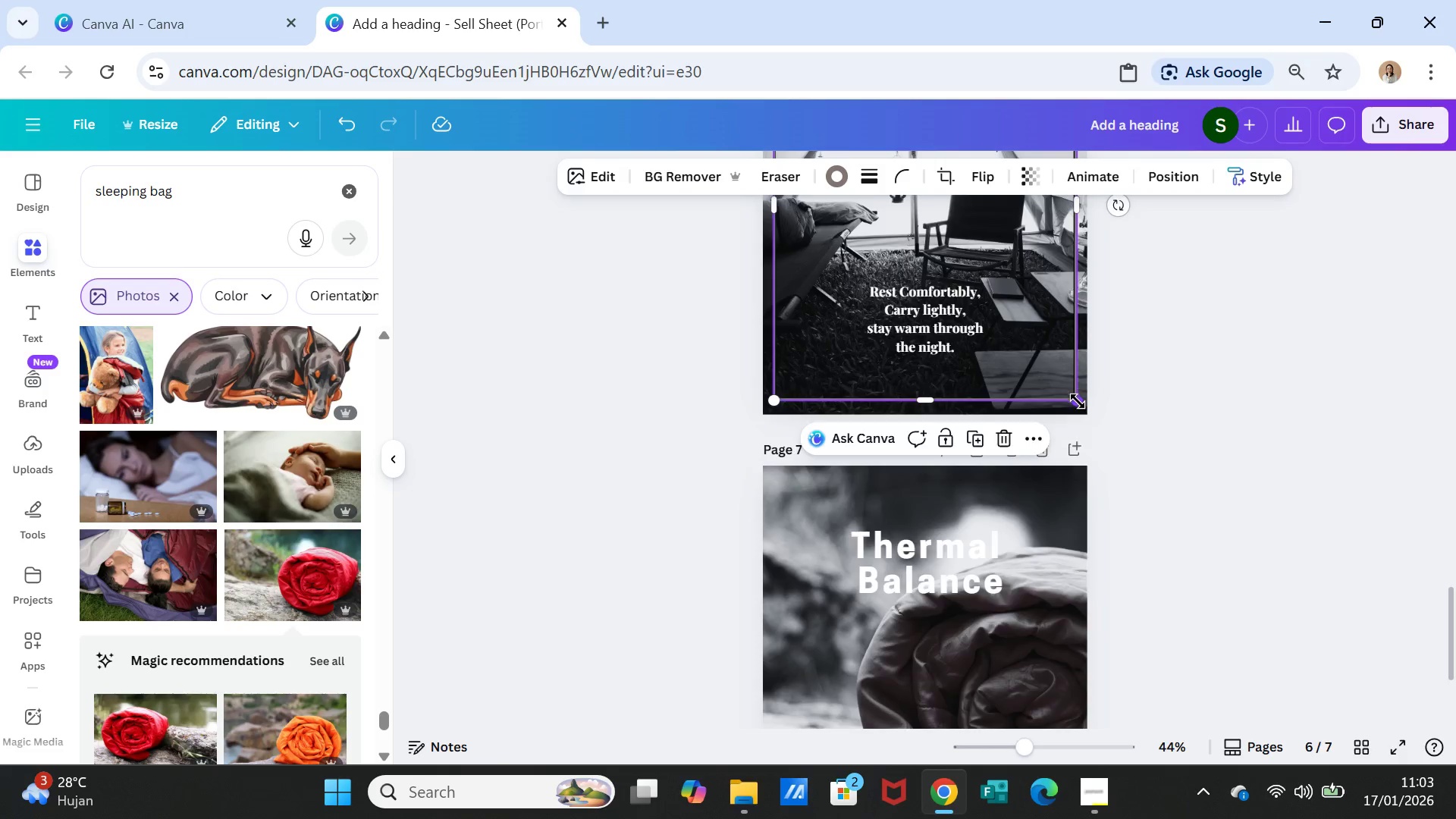 
scroll: coordinate [1078, 401], scroll_direction: up, amount: 2.0
 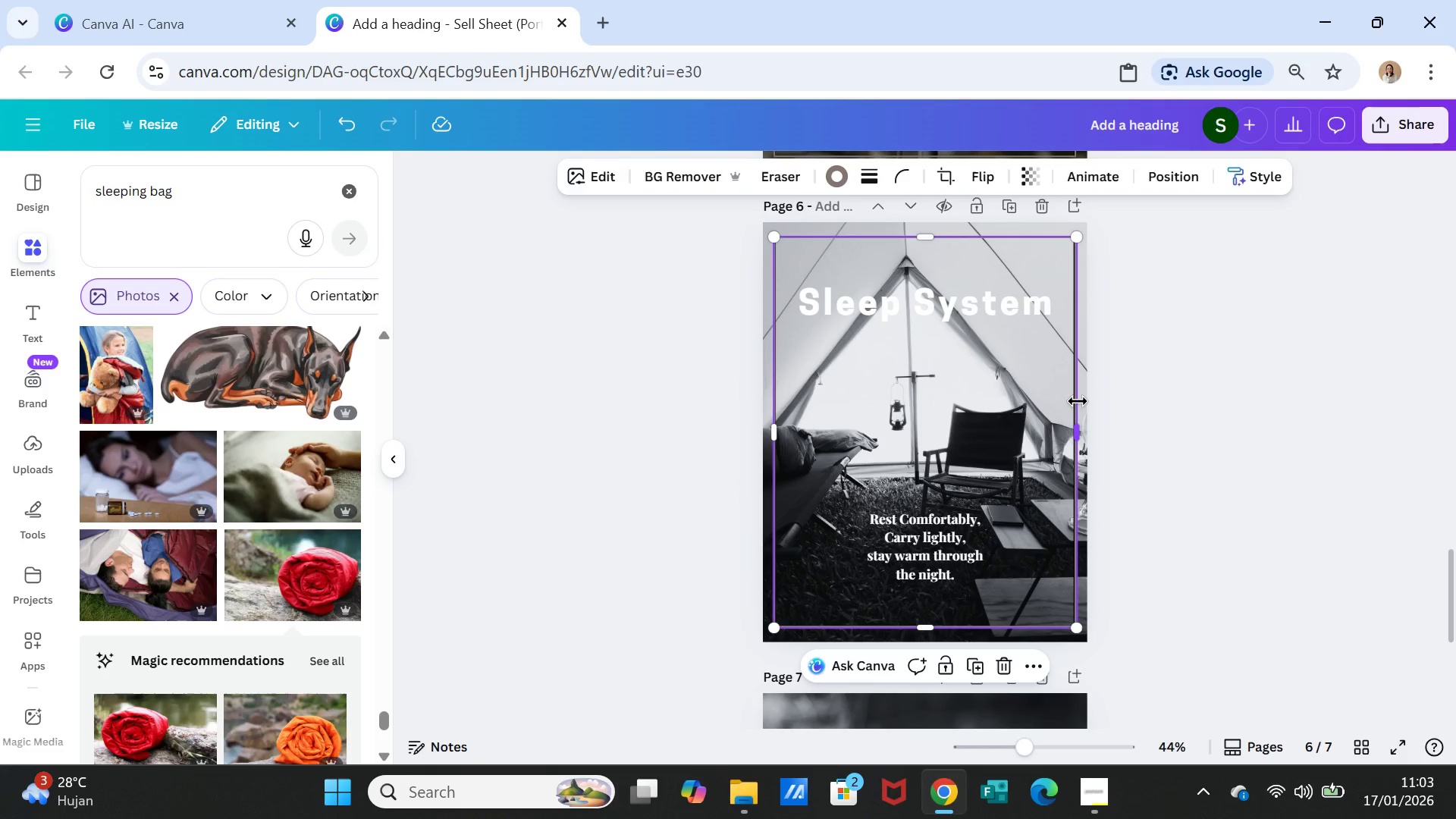 
key(Control+C)
 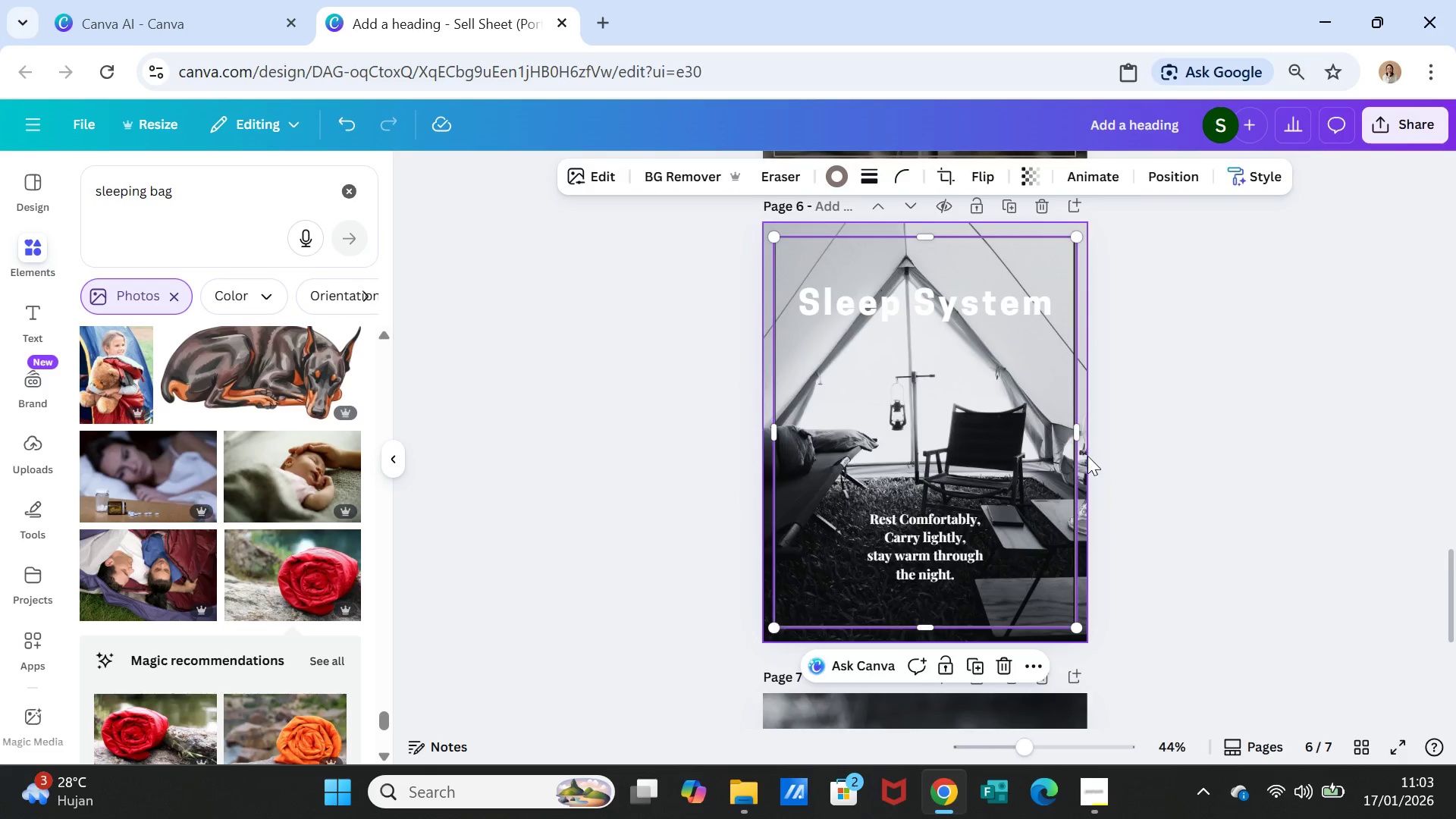 
scroll: coordinate [1088, 459], scroll_direction: down, amount: 3.0
 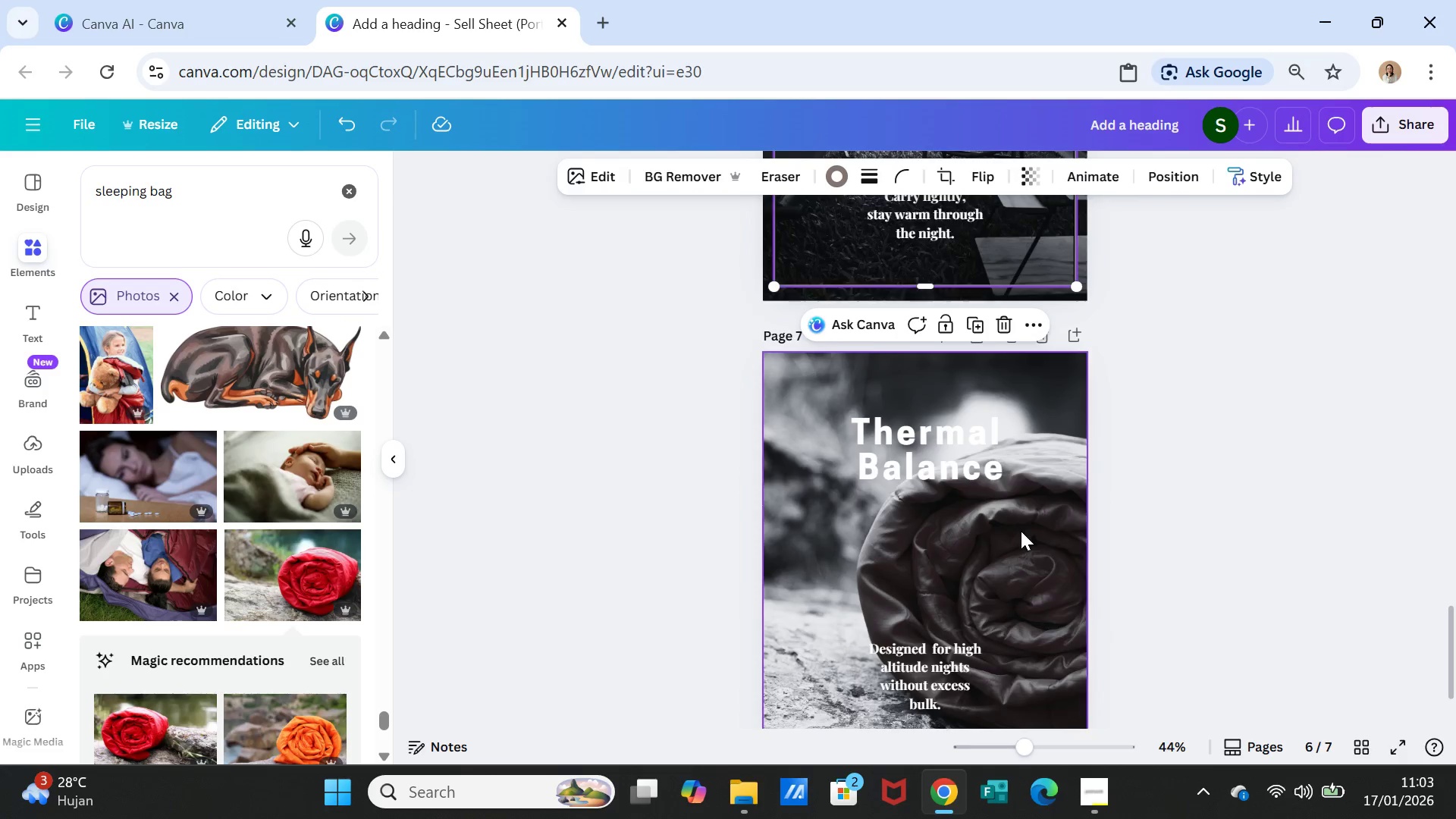 
left_click([1021, 531])
 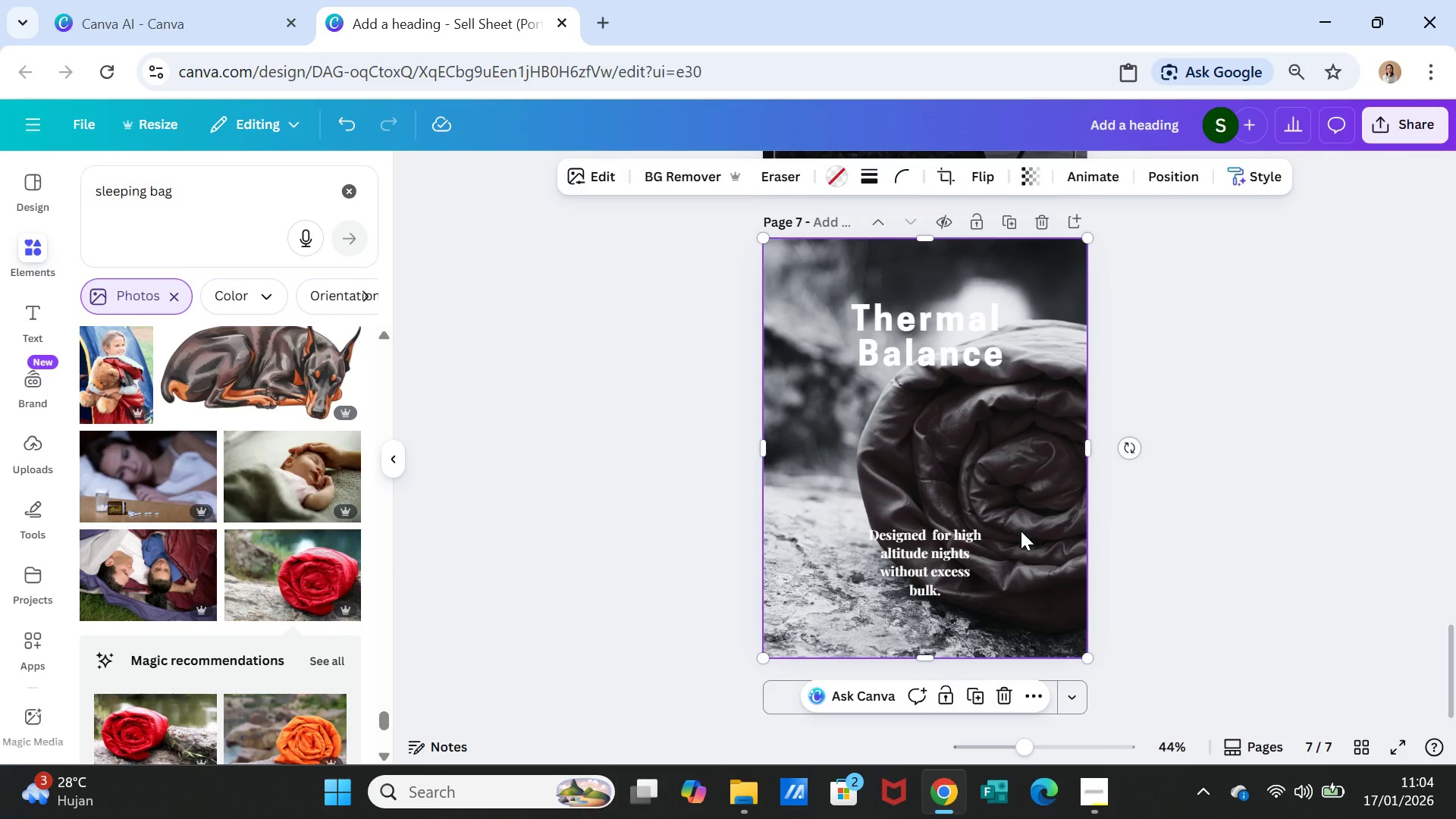 
scroll: coordinate [1021, 531], scroll_direction: down, amount: 1.0
 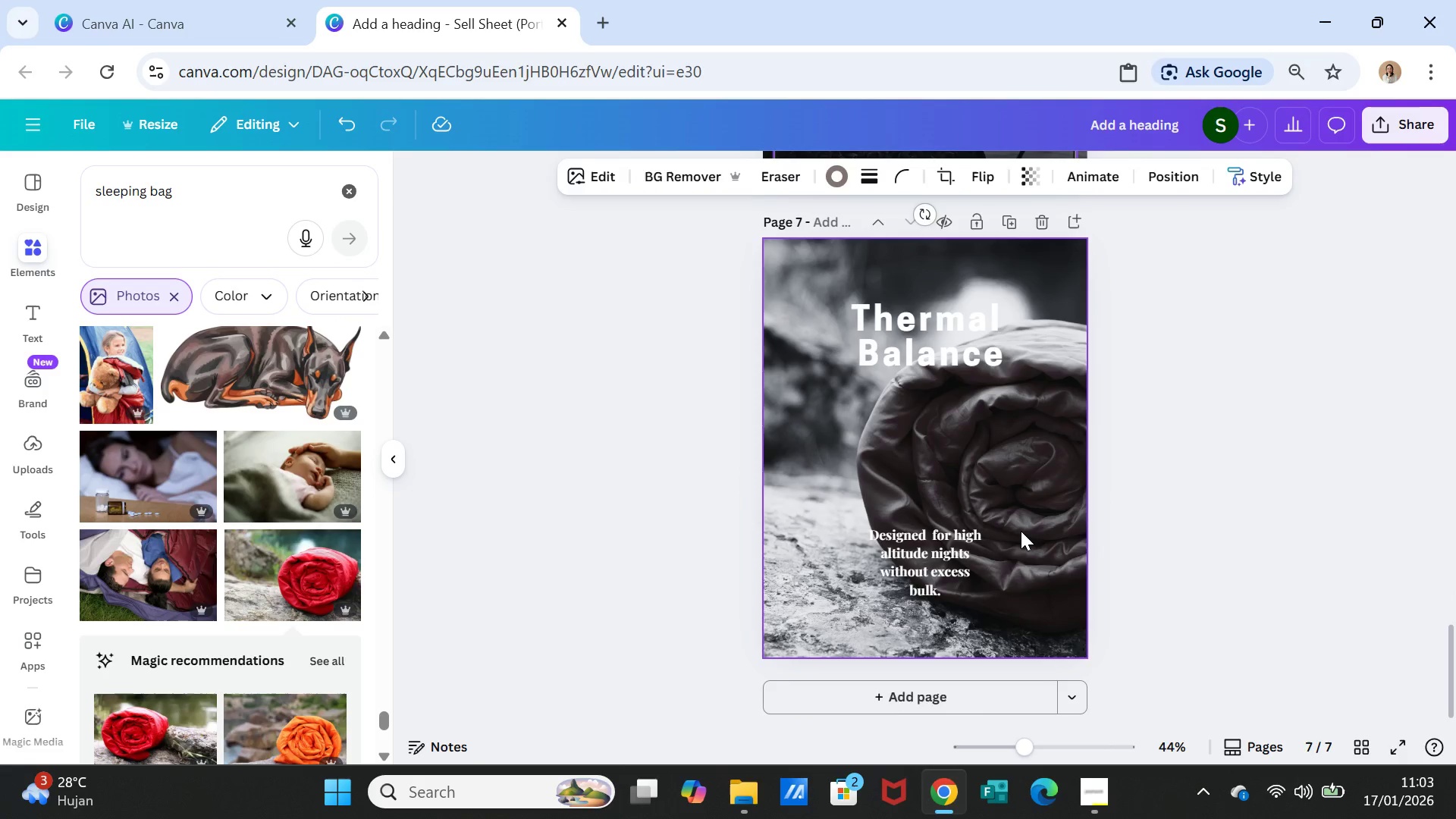 
key(Control+V)
 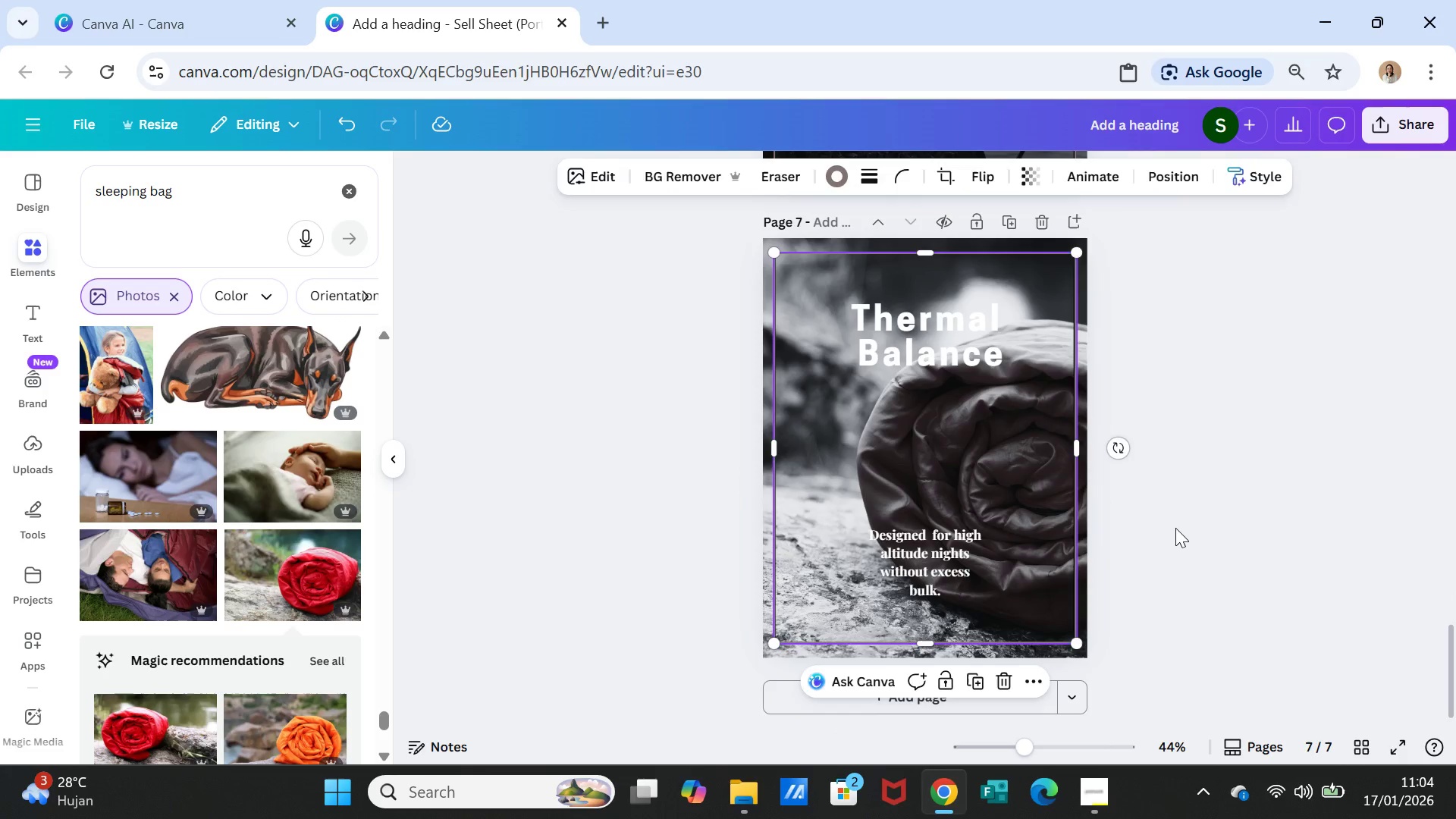 
left_click([1175, 528])
 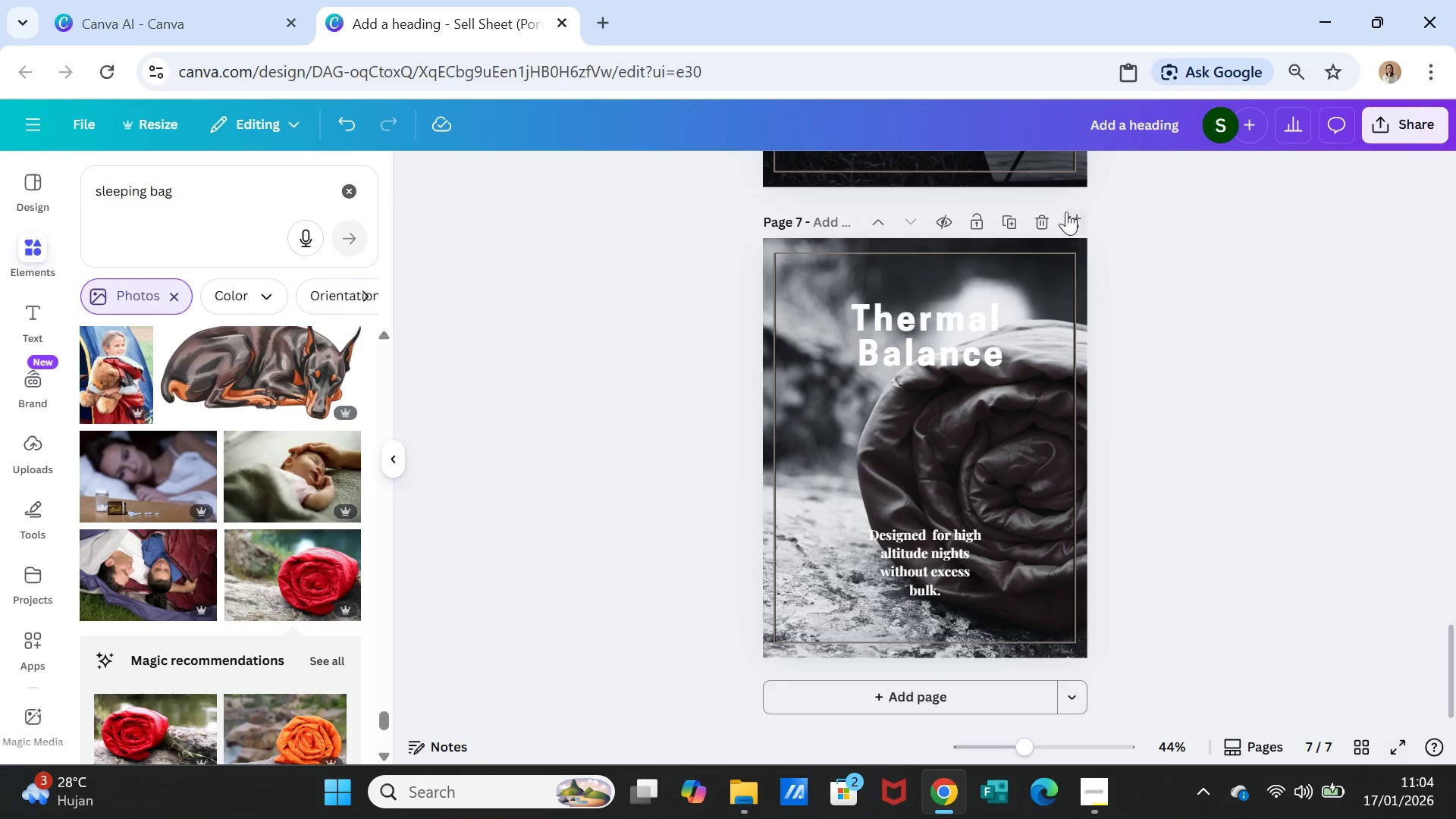 
wait(5.95)
 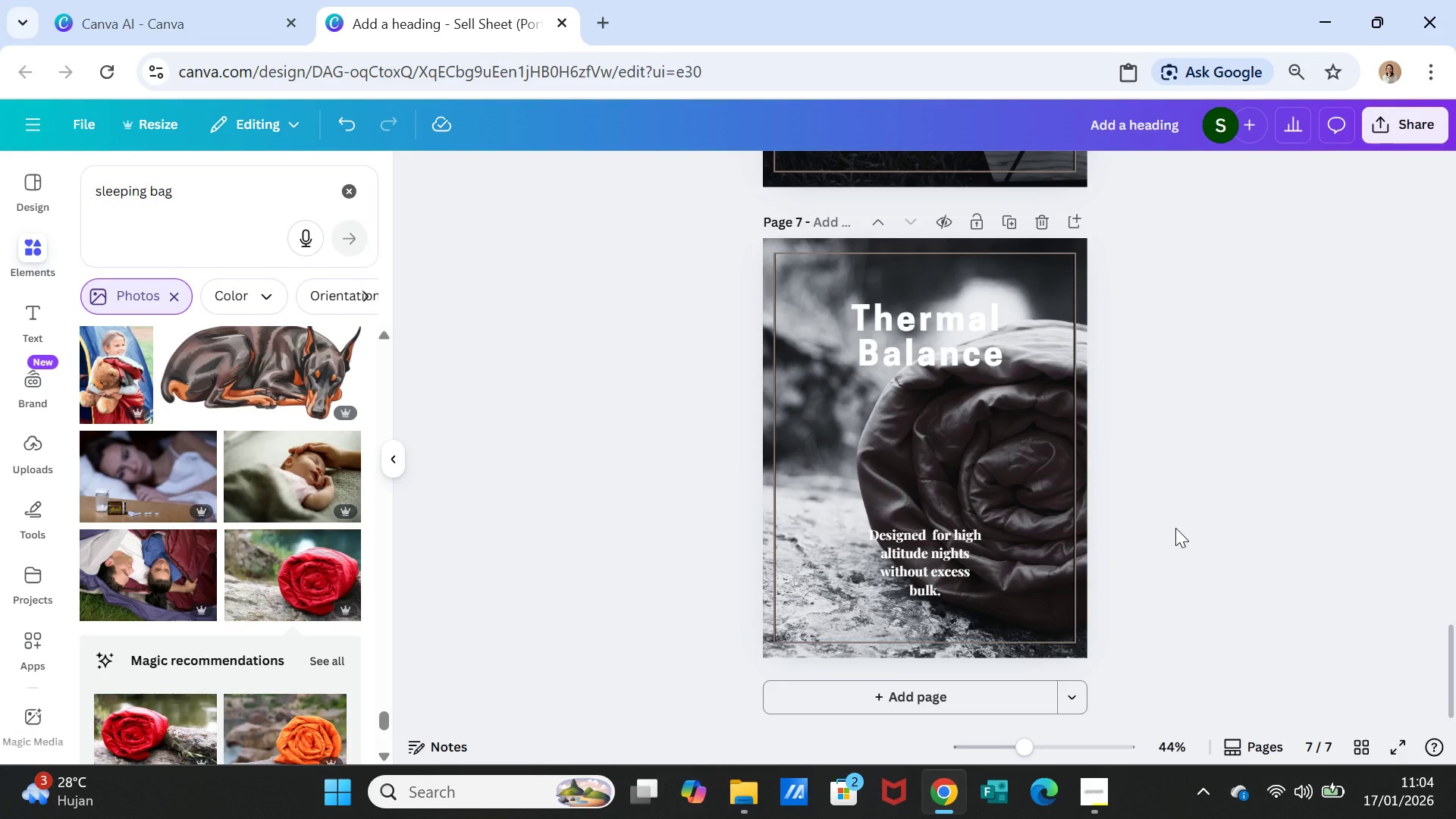 
left_click([1006, 218])
 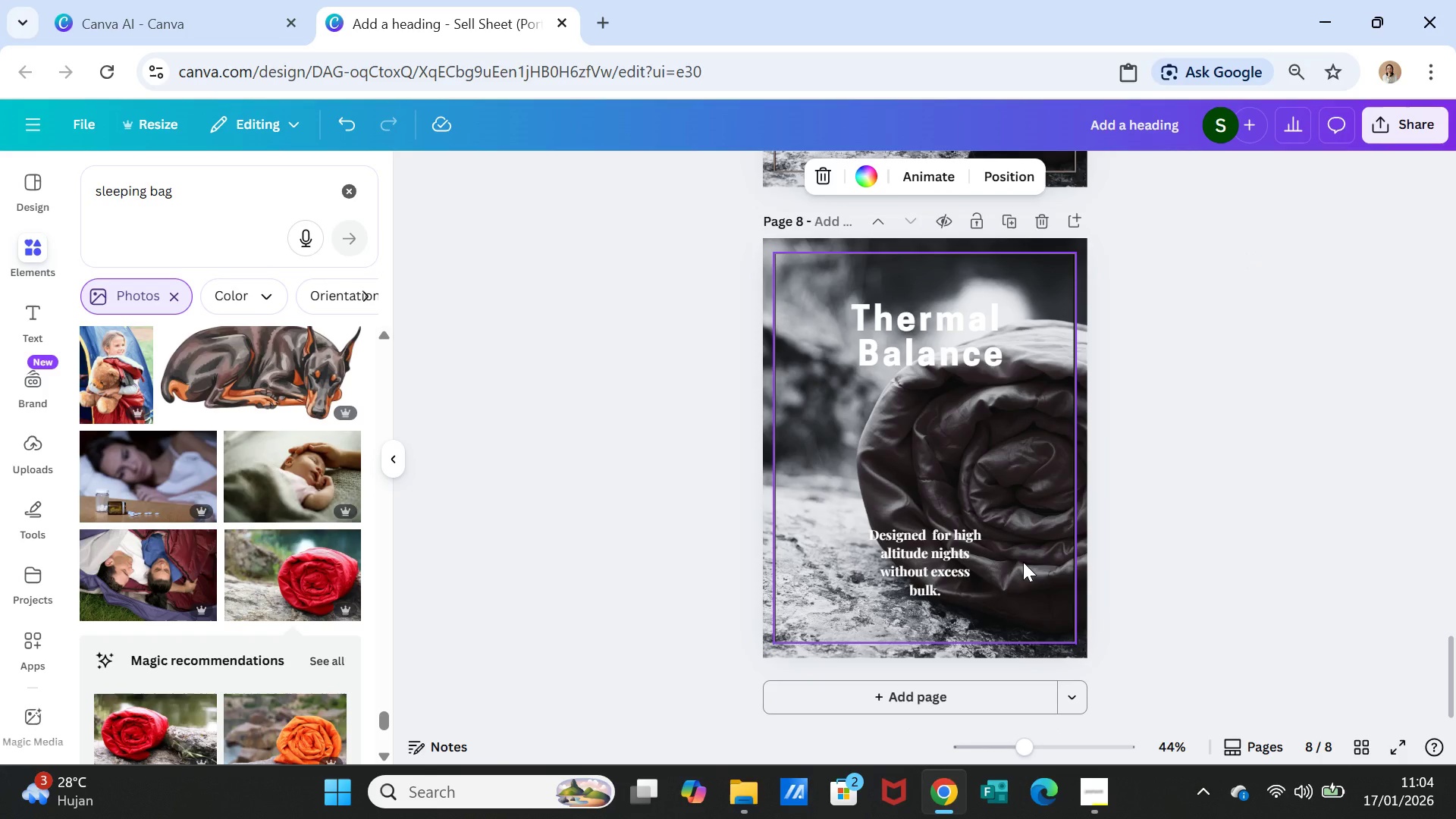 
left_click([1023, 562])
 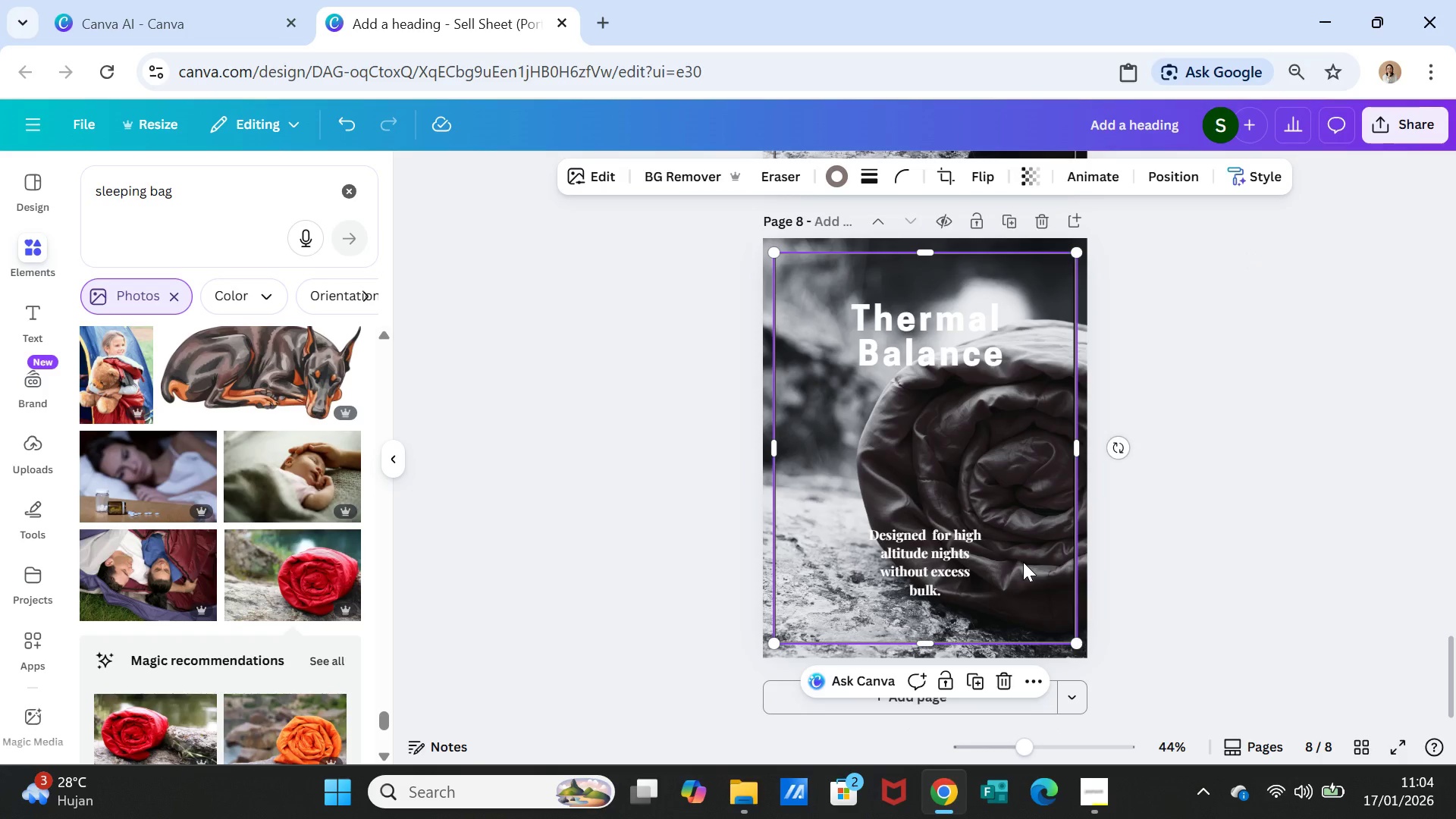 
key(Delete)
 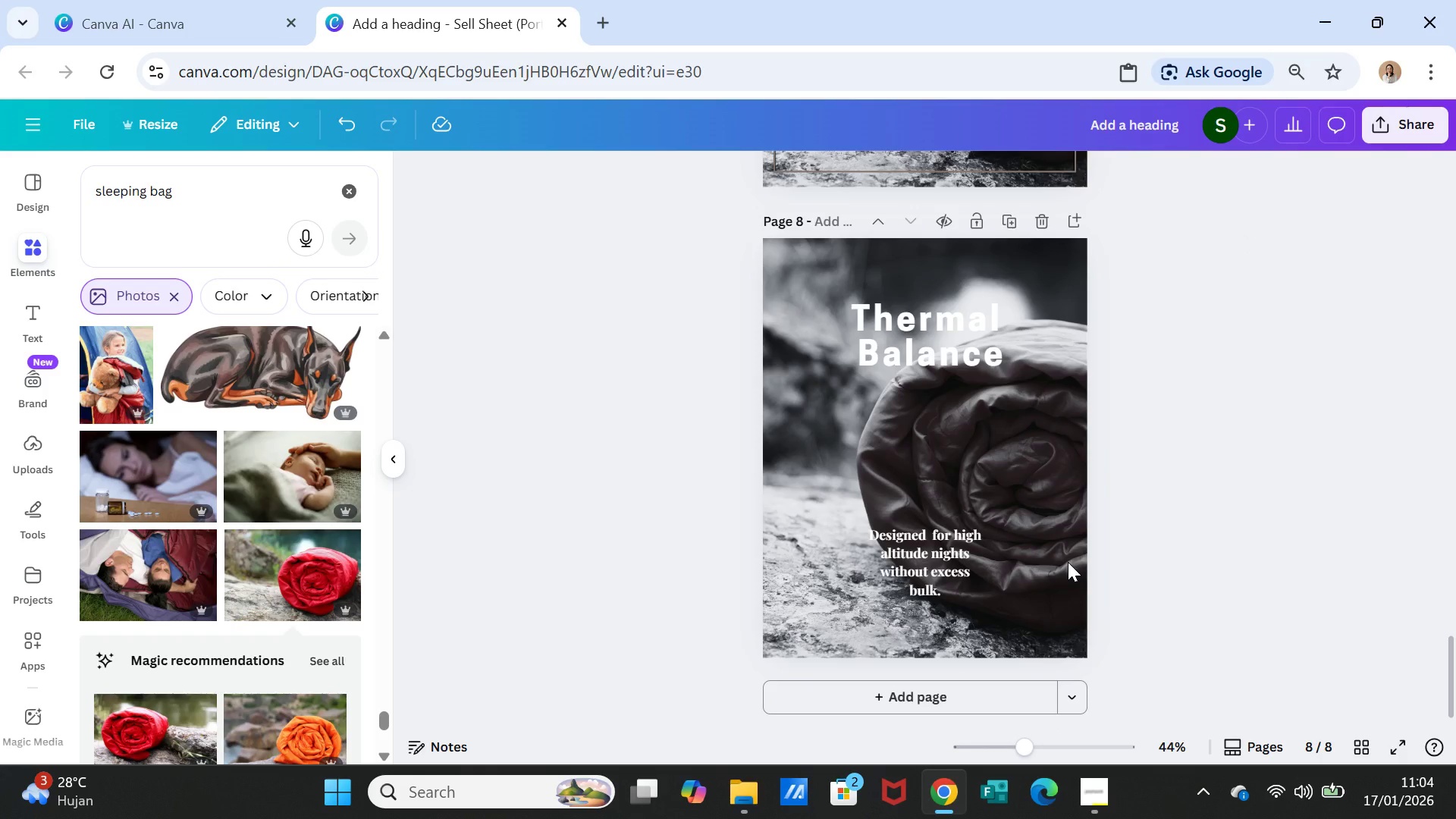 
left_click([1068, 562])
 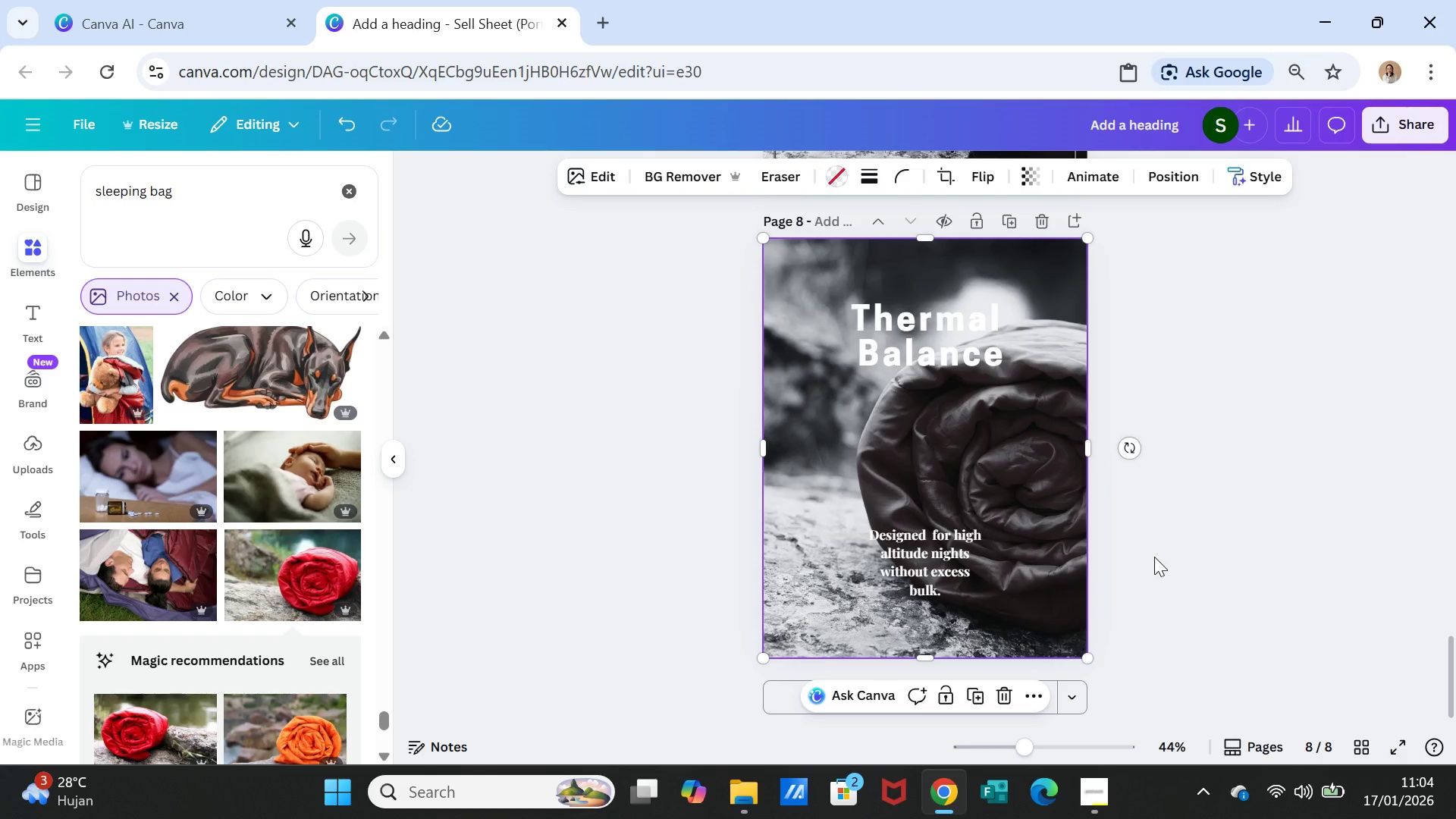 
key(Delete)
 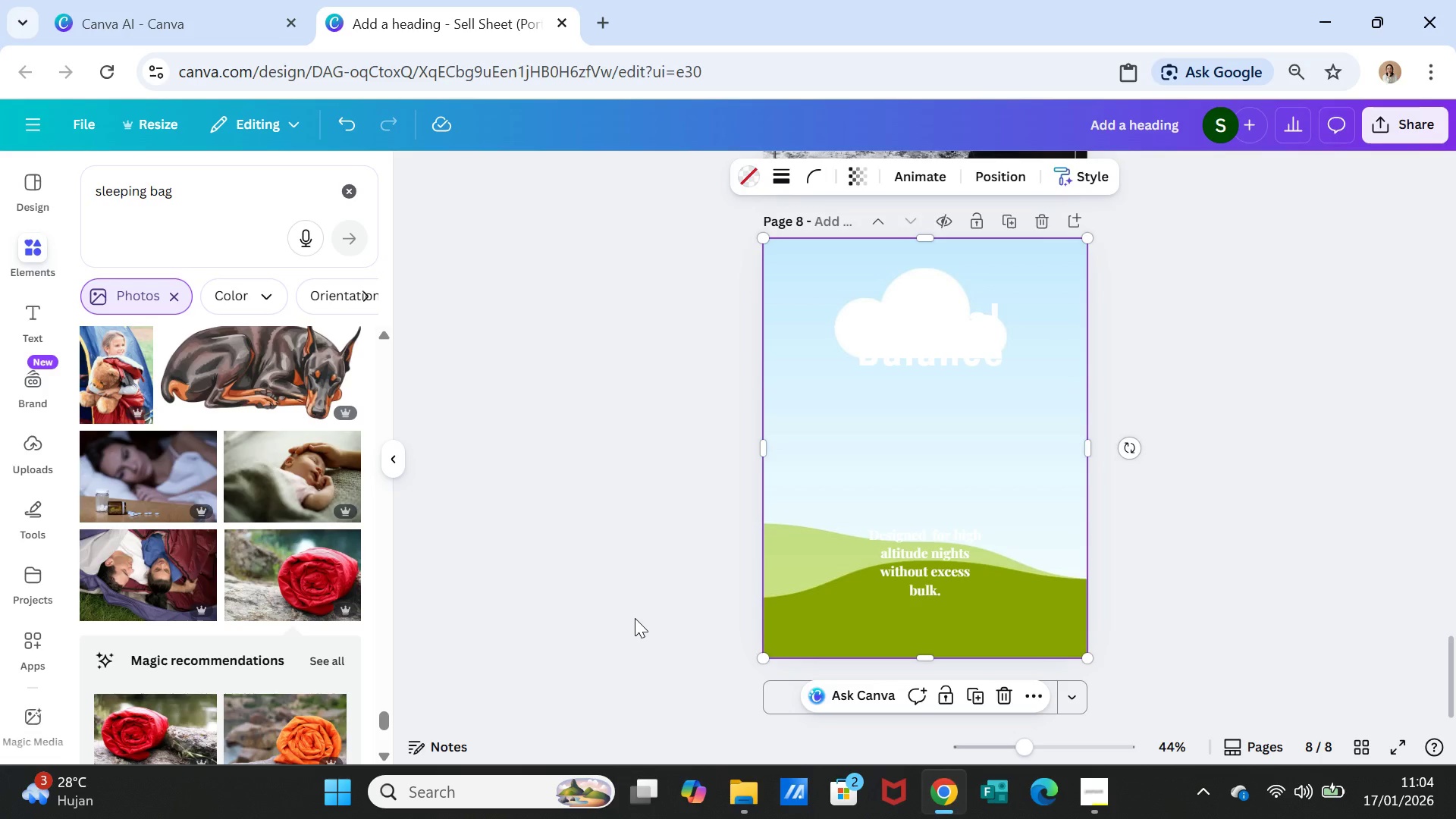 
wait(12.55)
 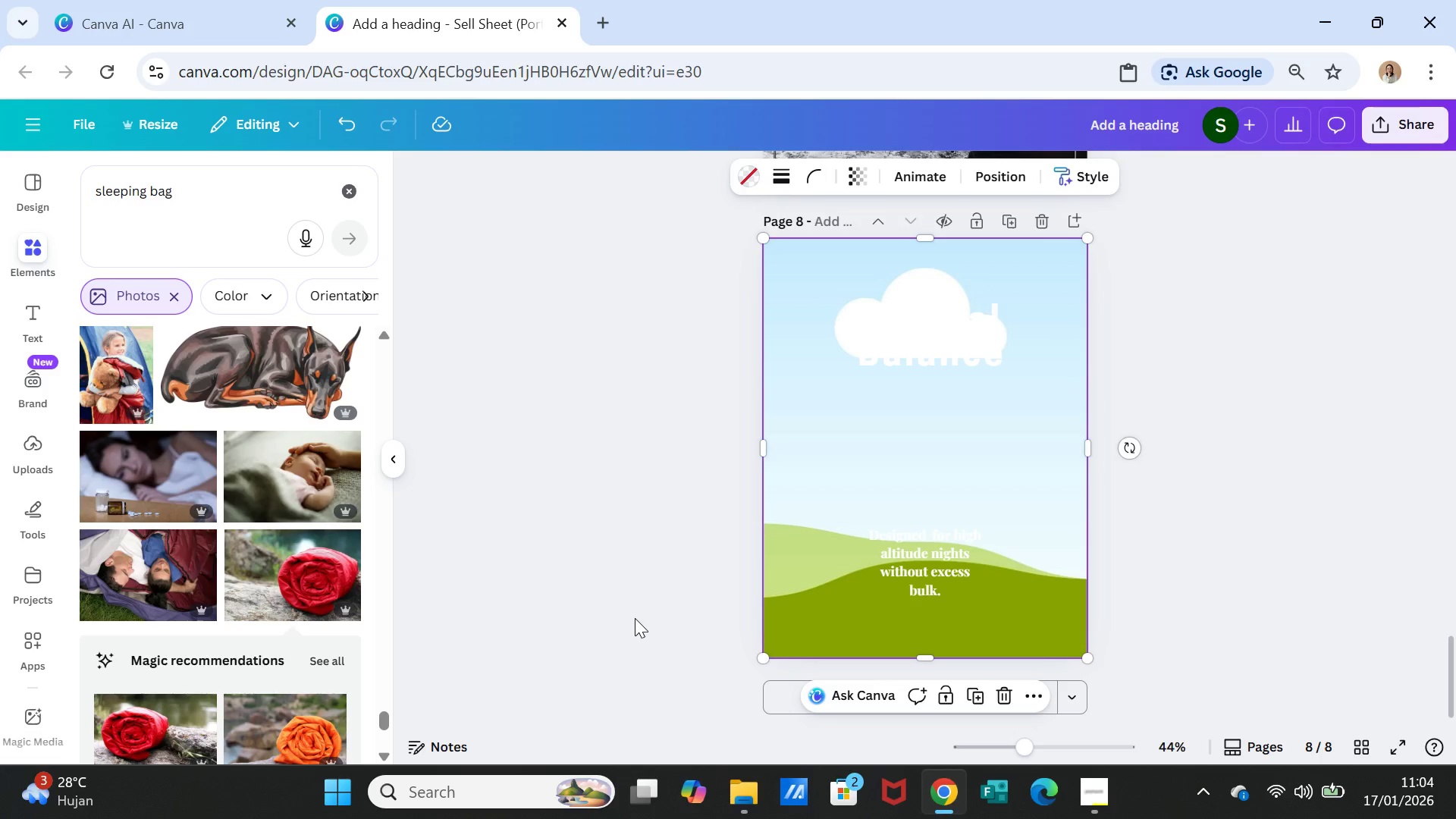 
left_click([42, 242])
 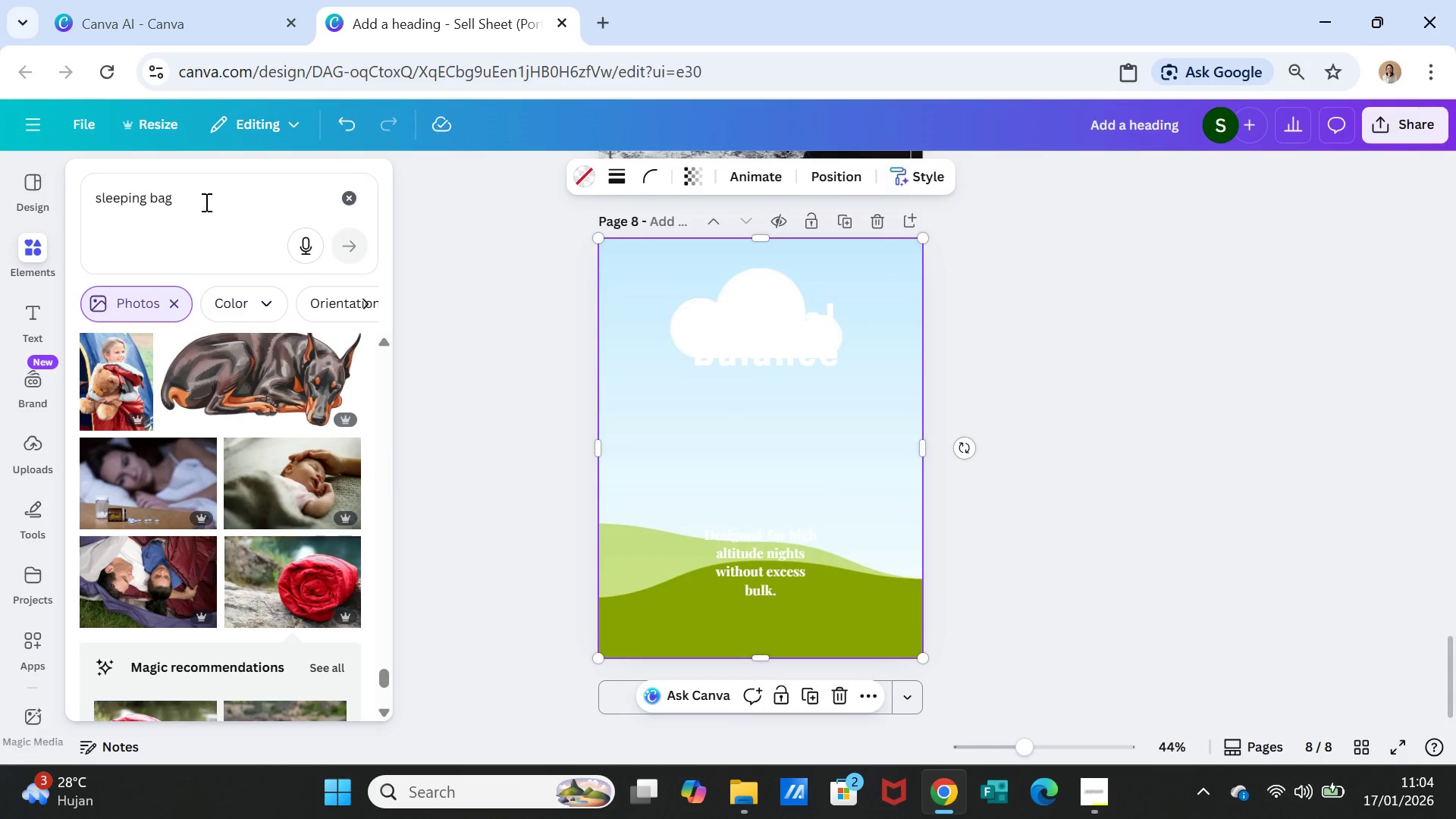 
double_click([204, 201])
 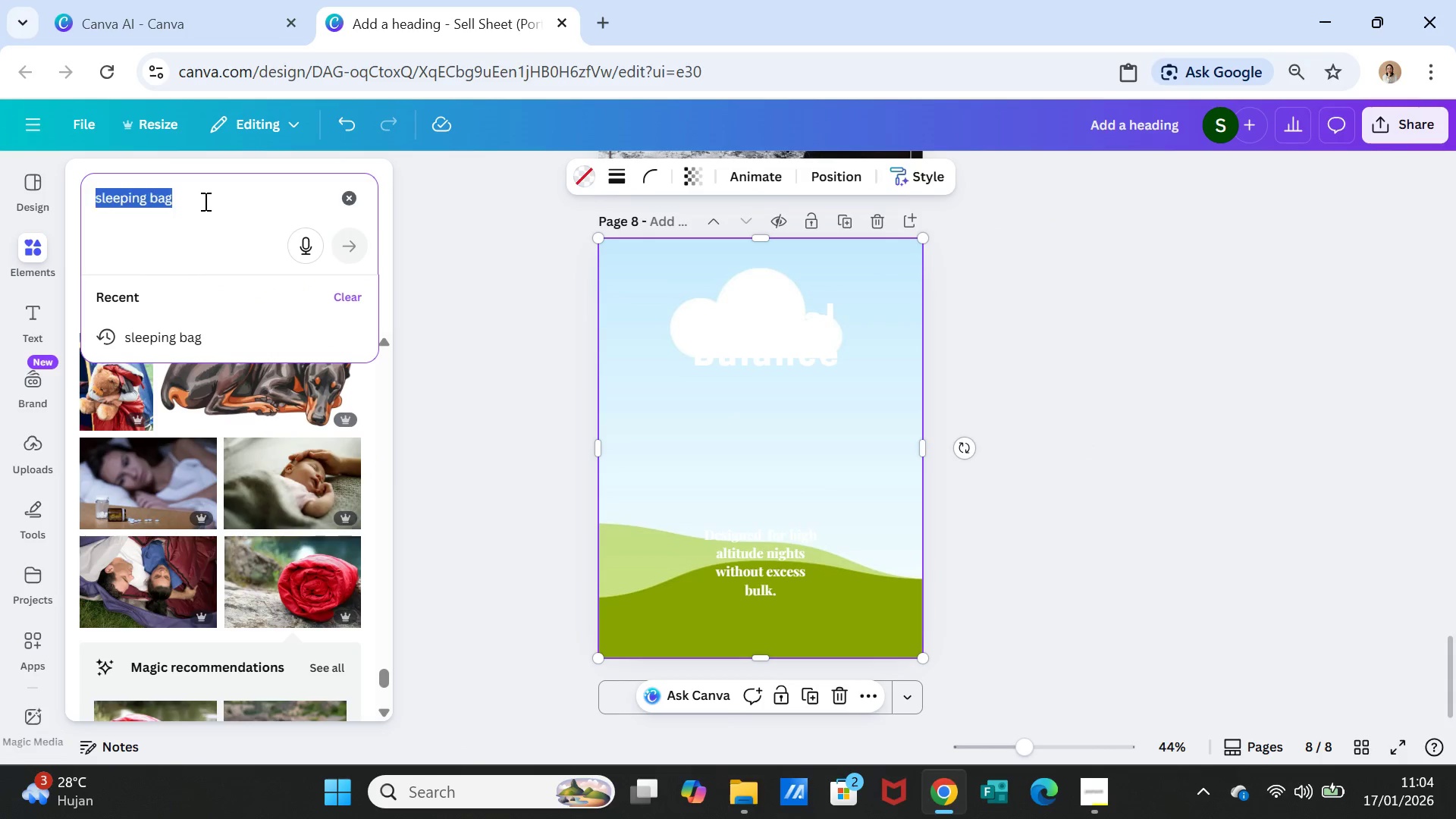 
triple_click([204, 201])
 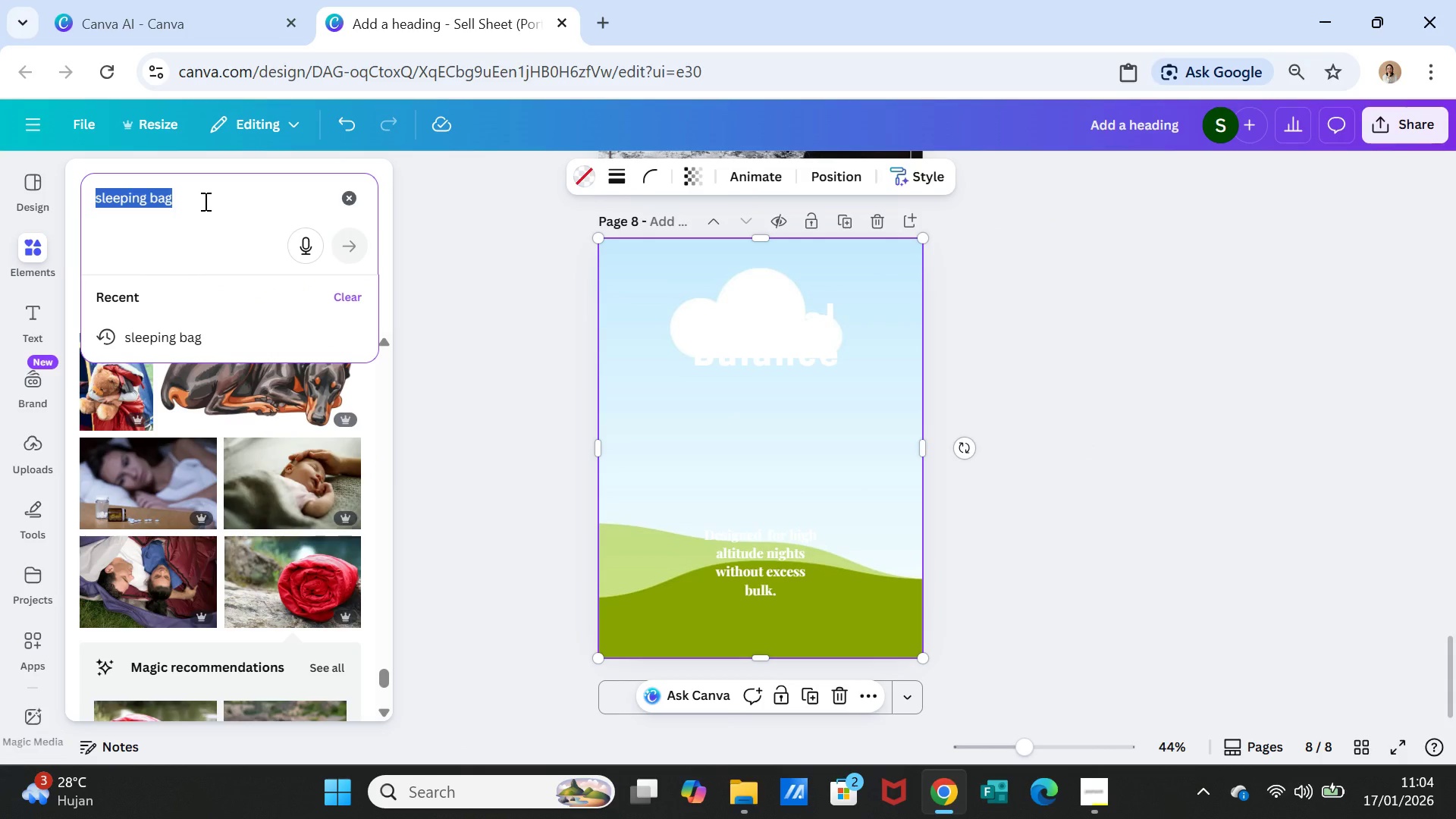 
type(OUTDOOR STOVE SETUP)
 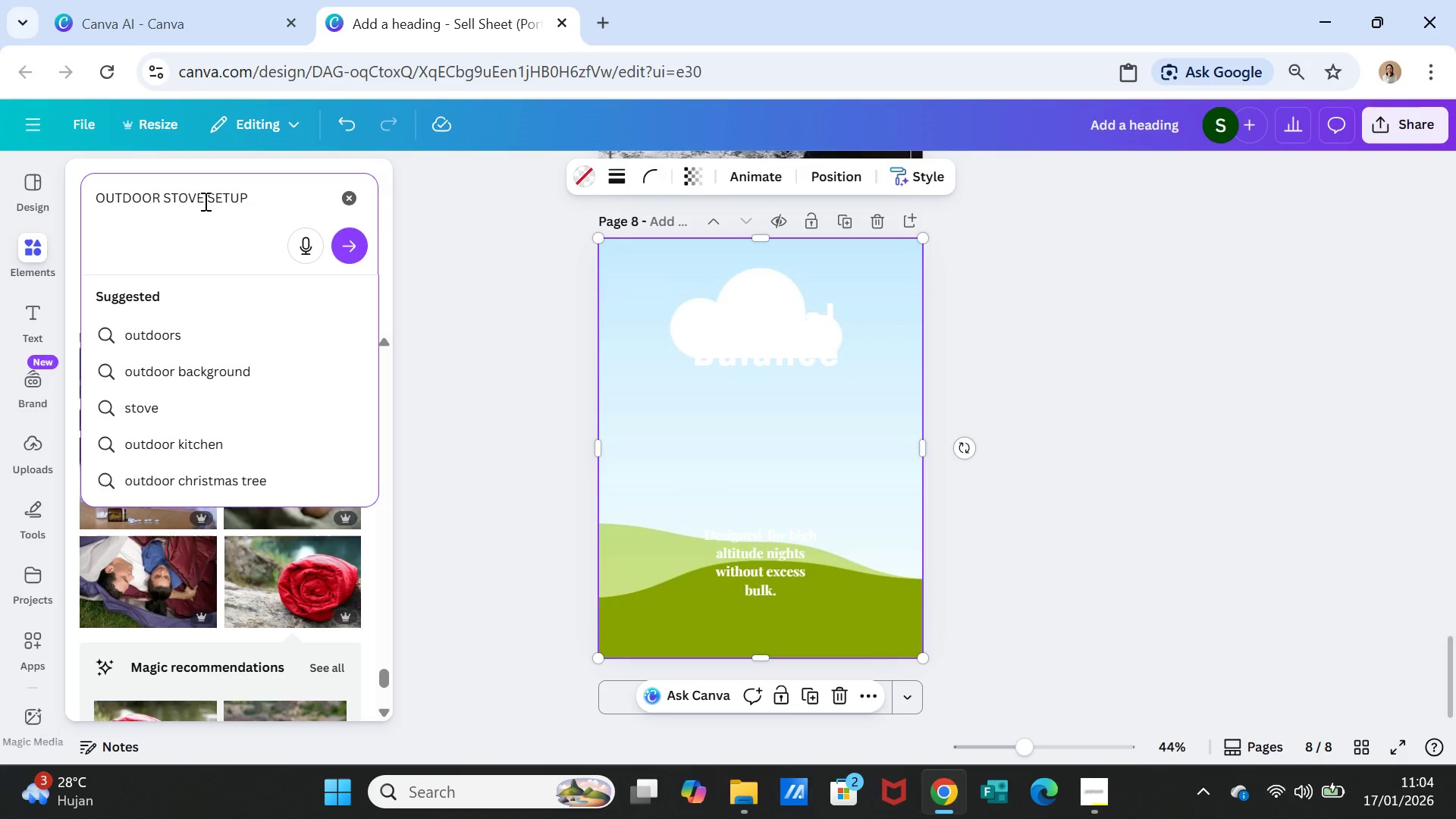 
key(Enter)
 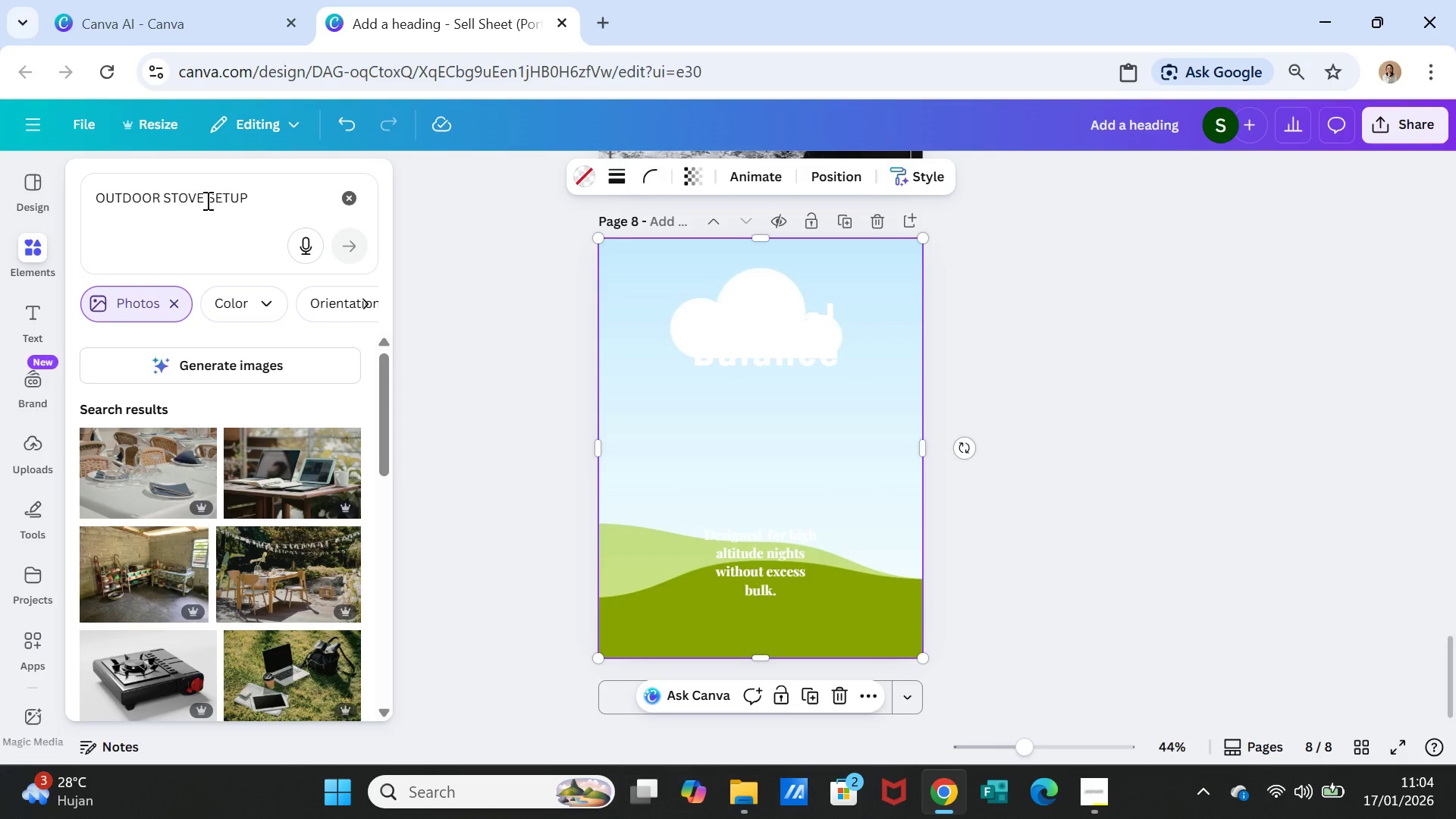 
wait(6.06)
 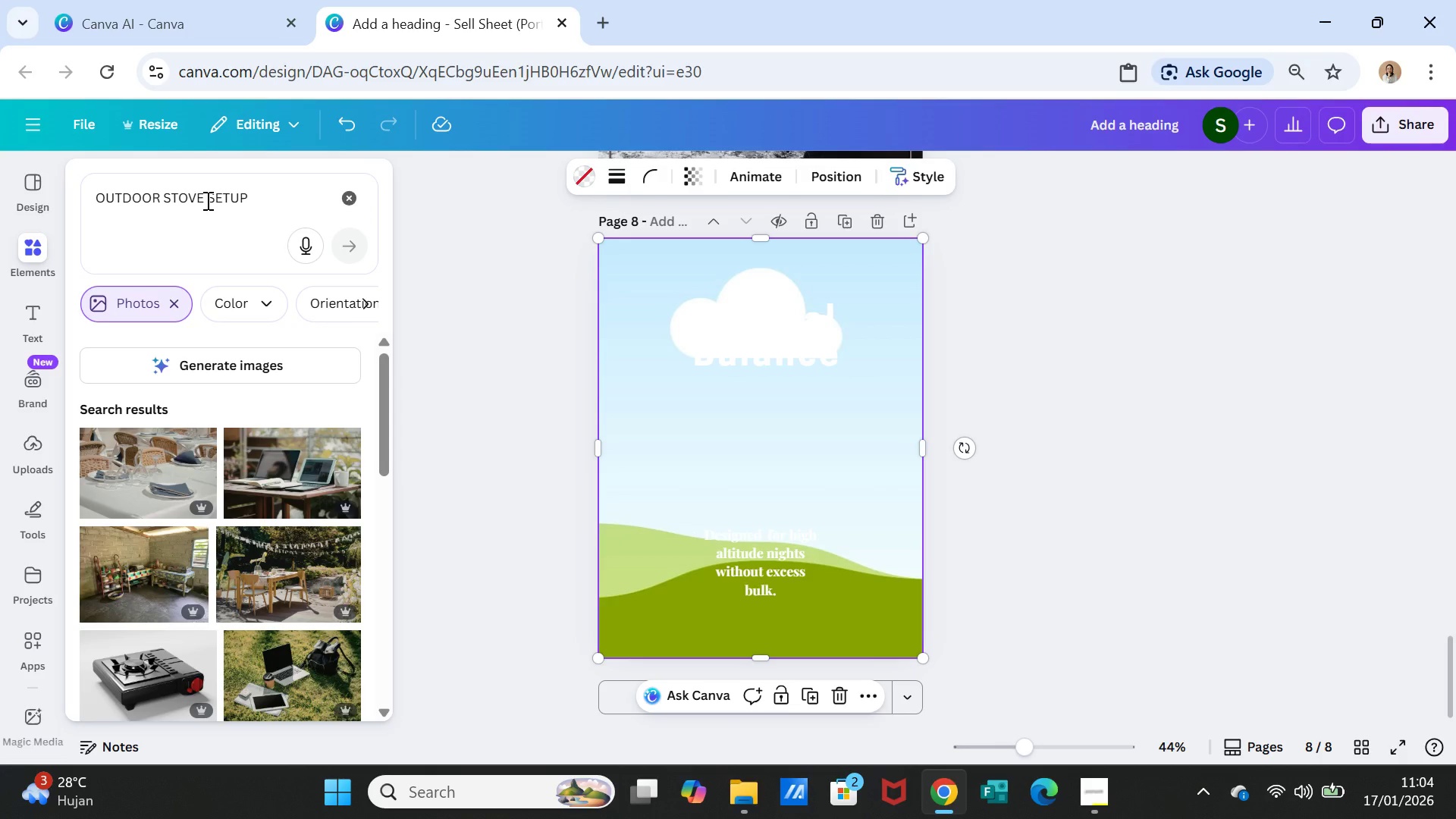 
scroll: coordinate [180, 551], scroll_direction: down, amount: 2.0
 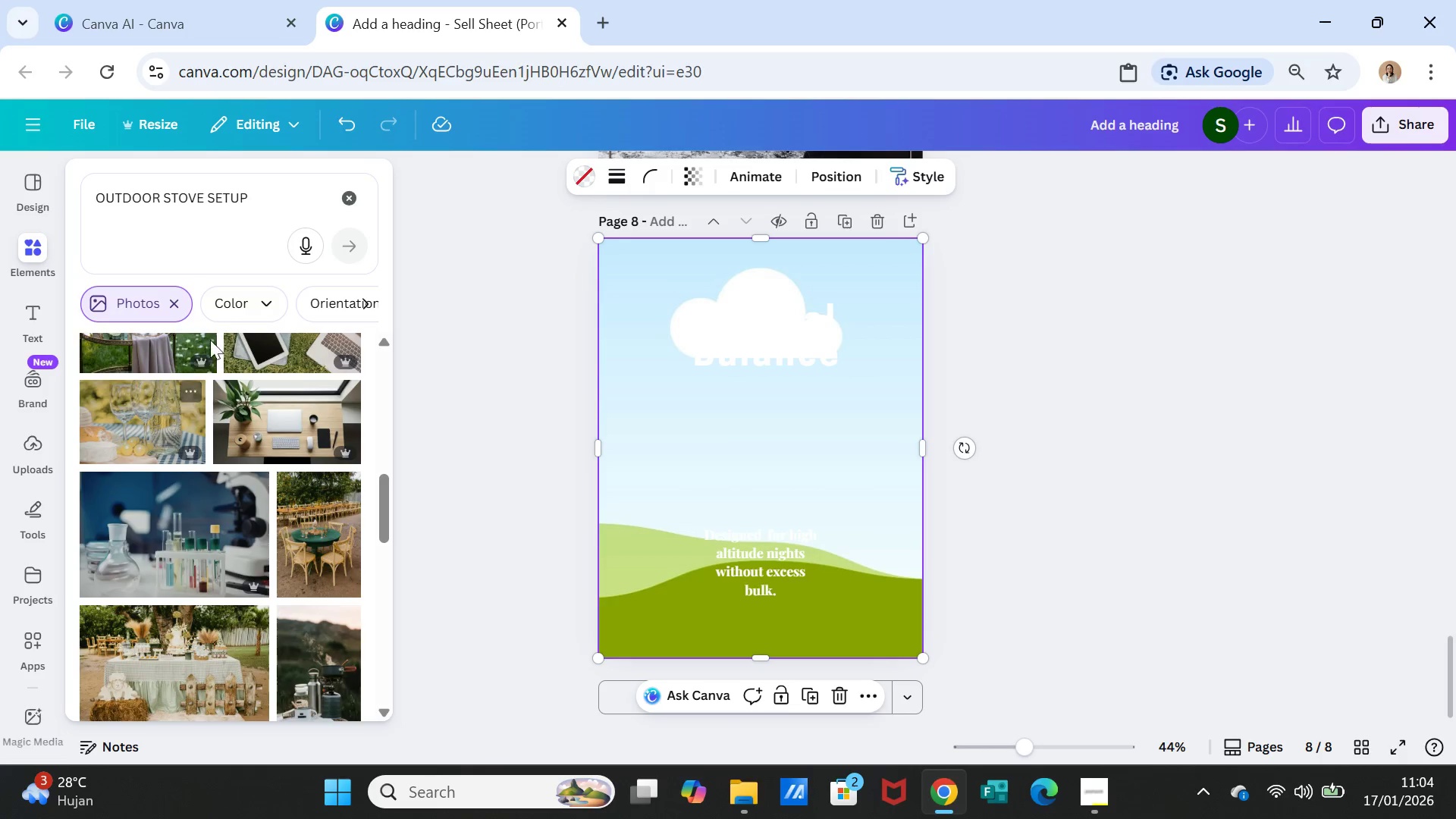 
double_click([249, 196])
 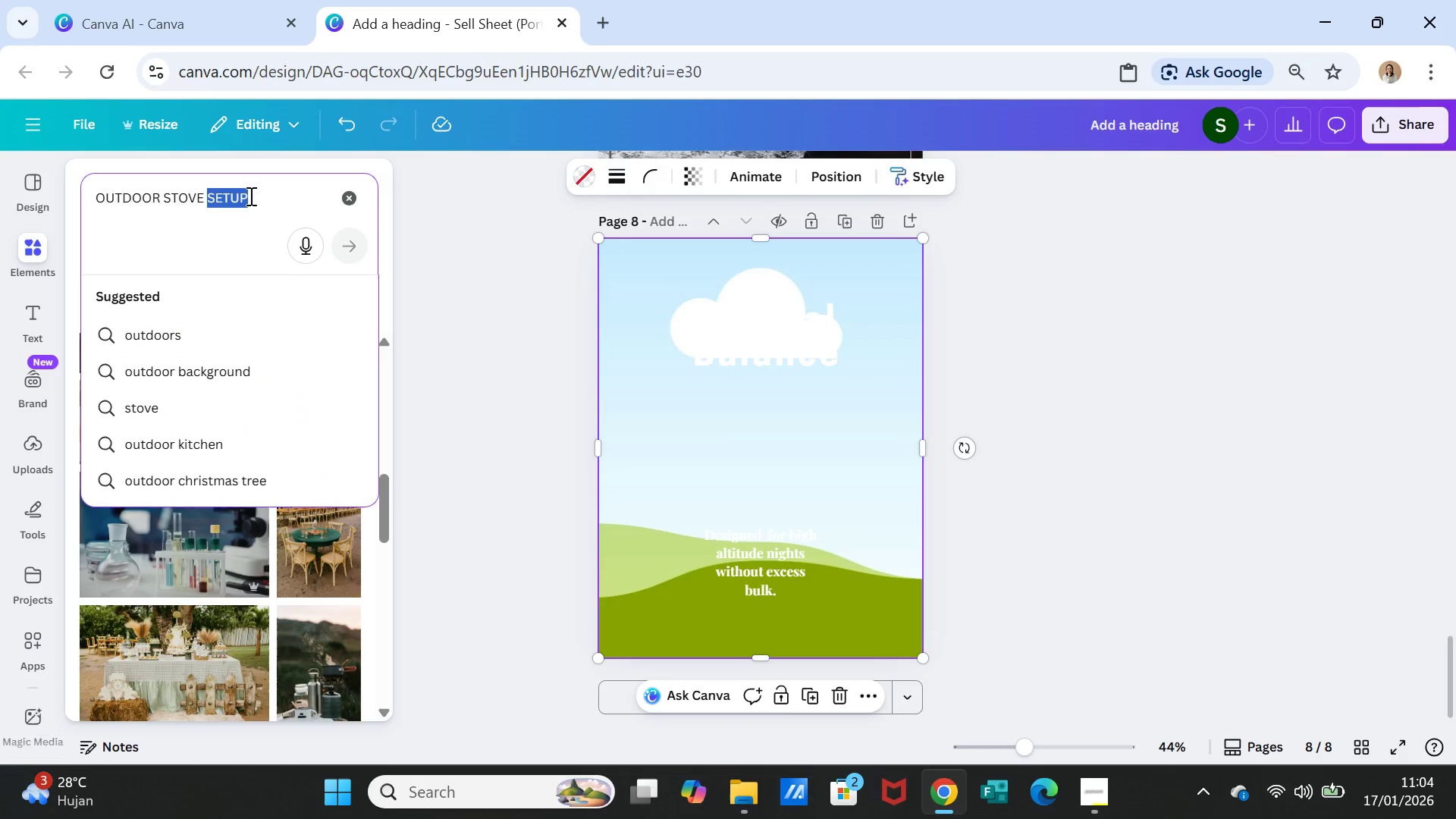 
triple_click([249, 196])
 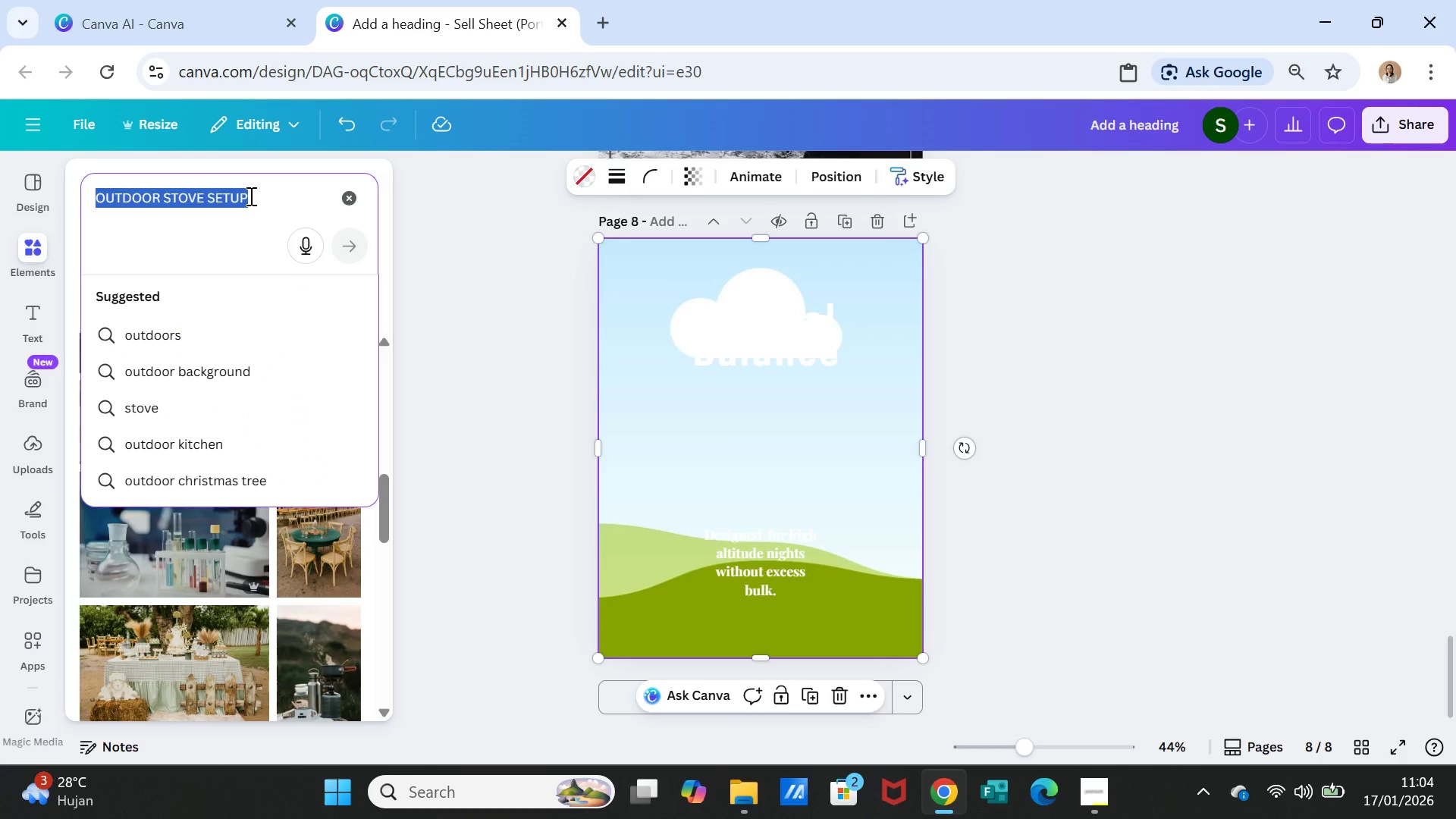 
key(CapsLock)
 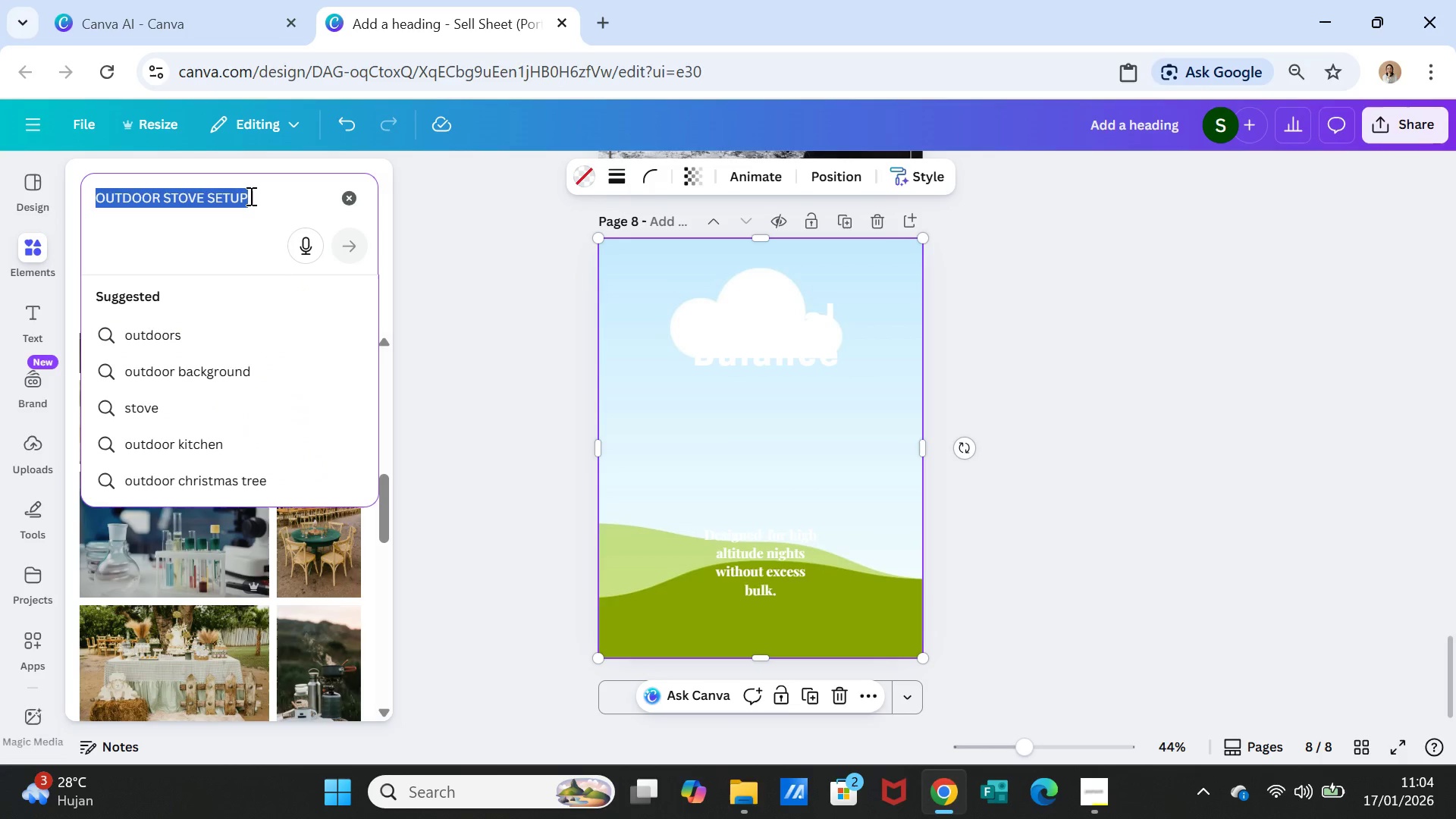 
wait(6.34)
 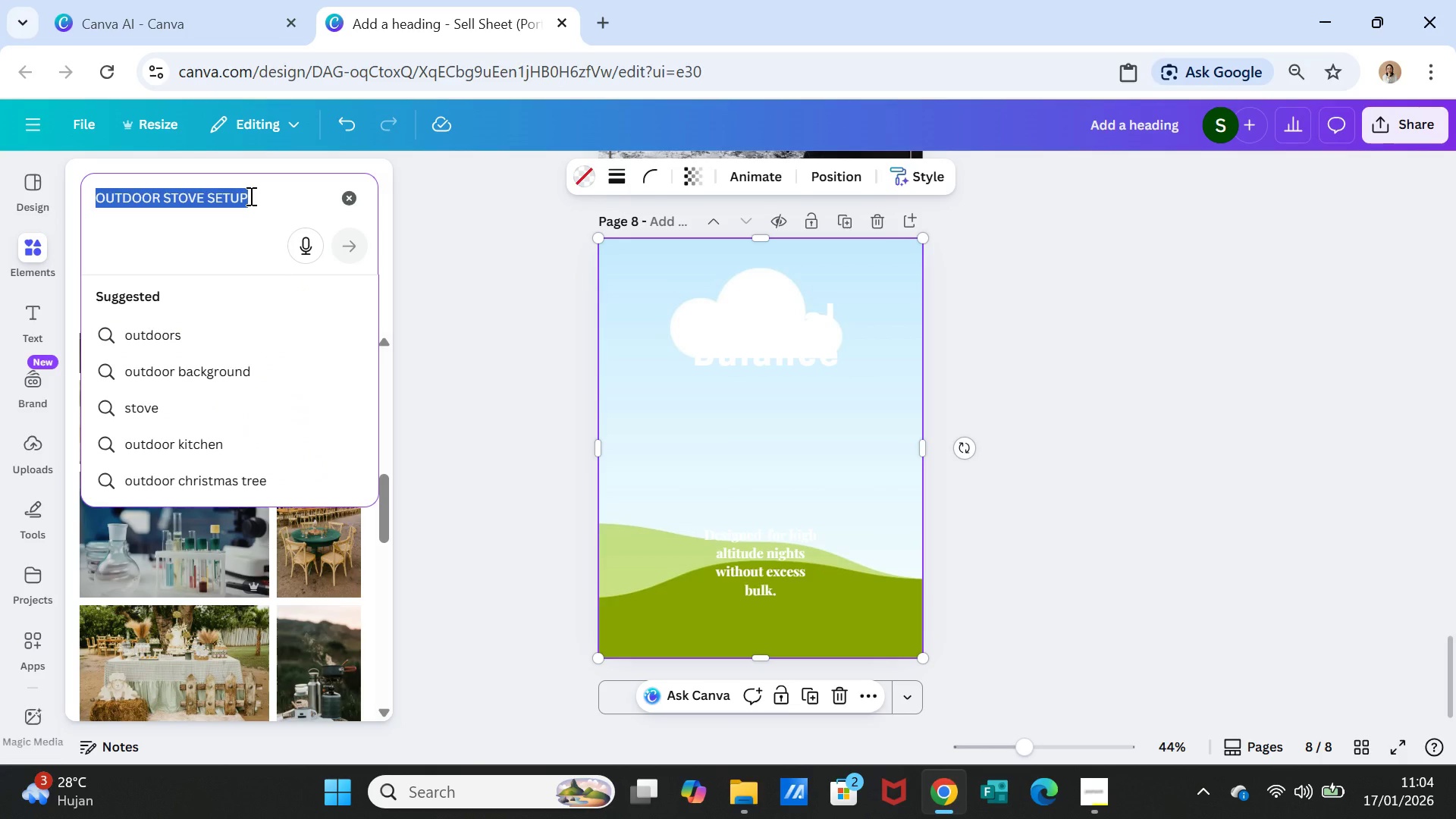 
type(camp stove)
 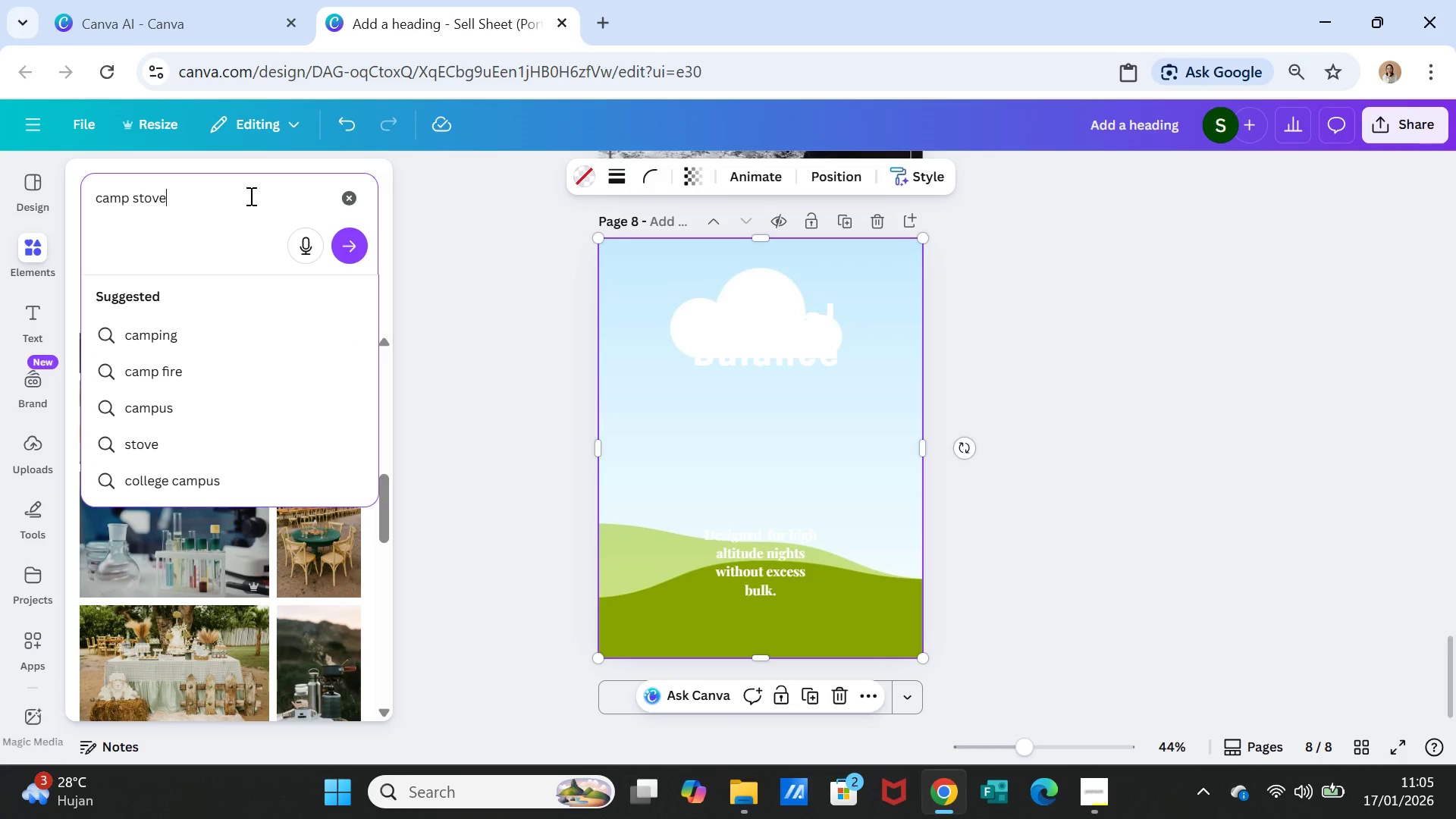 
key(Enter)
 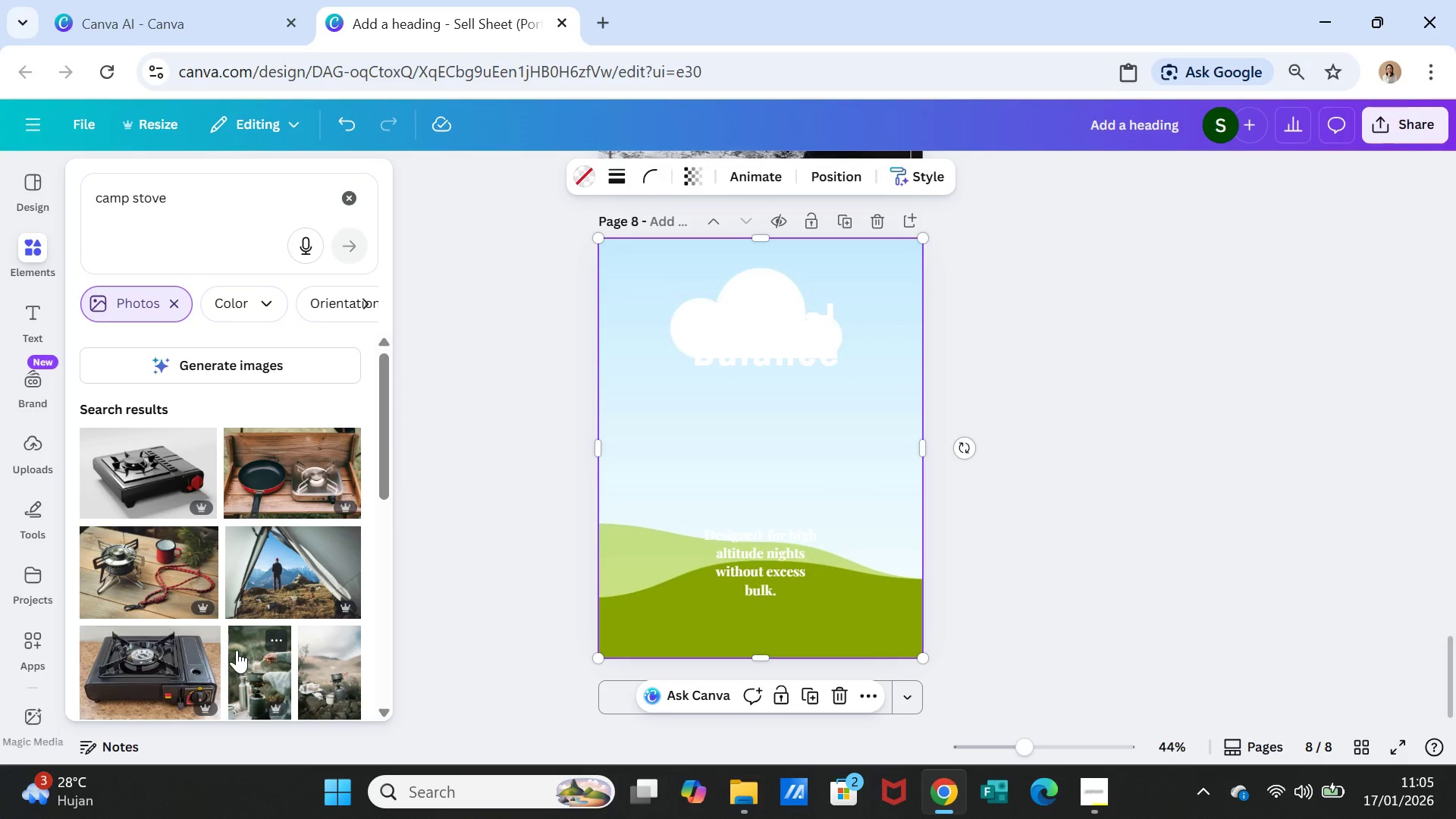 
scroll: coordinate [212, 636], scroll_direction: down, amount: 7.0
 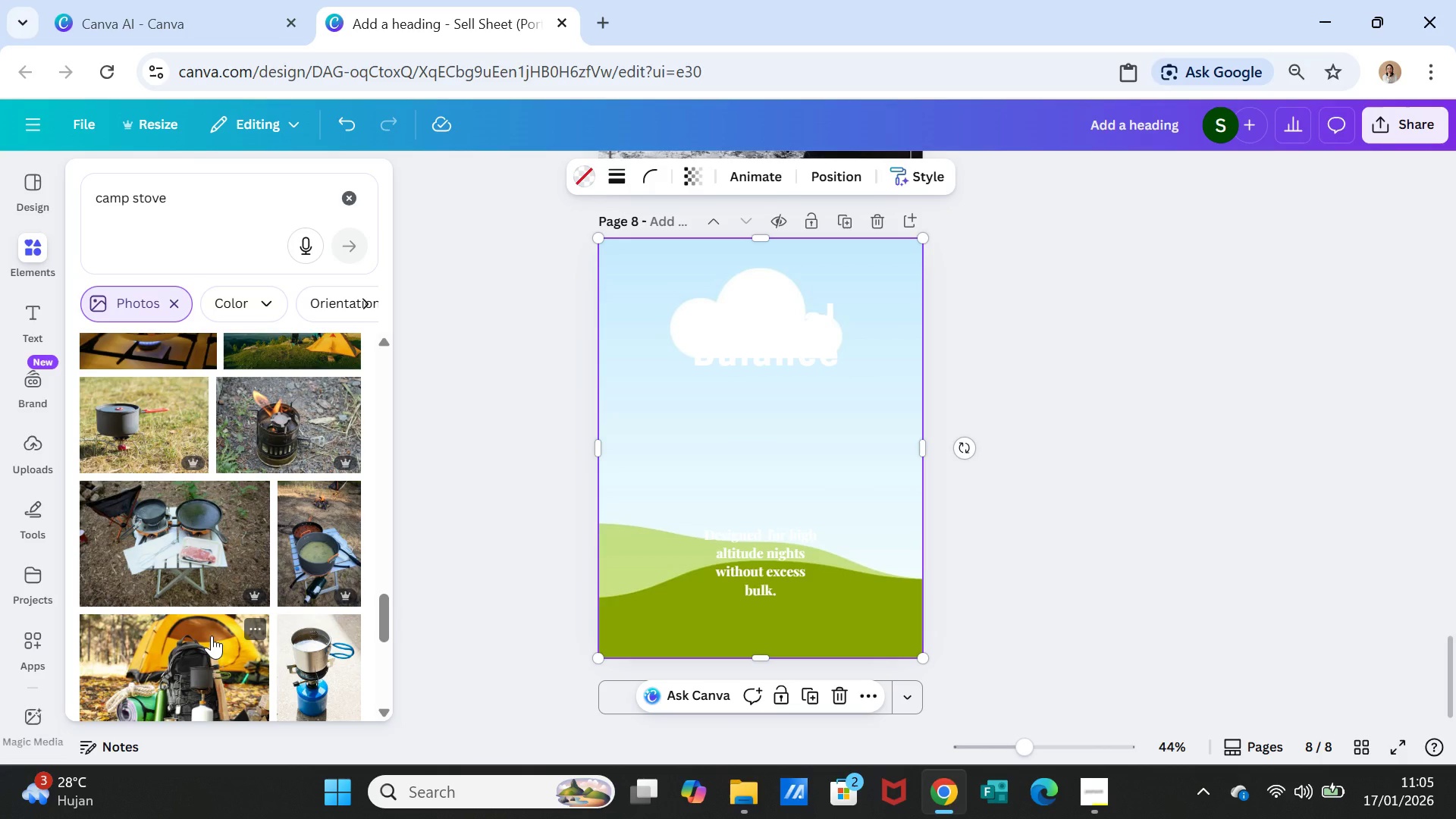 
scroll: coordinate [212, 635], scroll_direction: down, amount: 6.0
 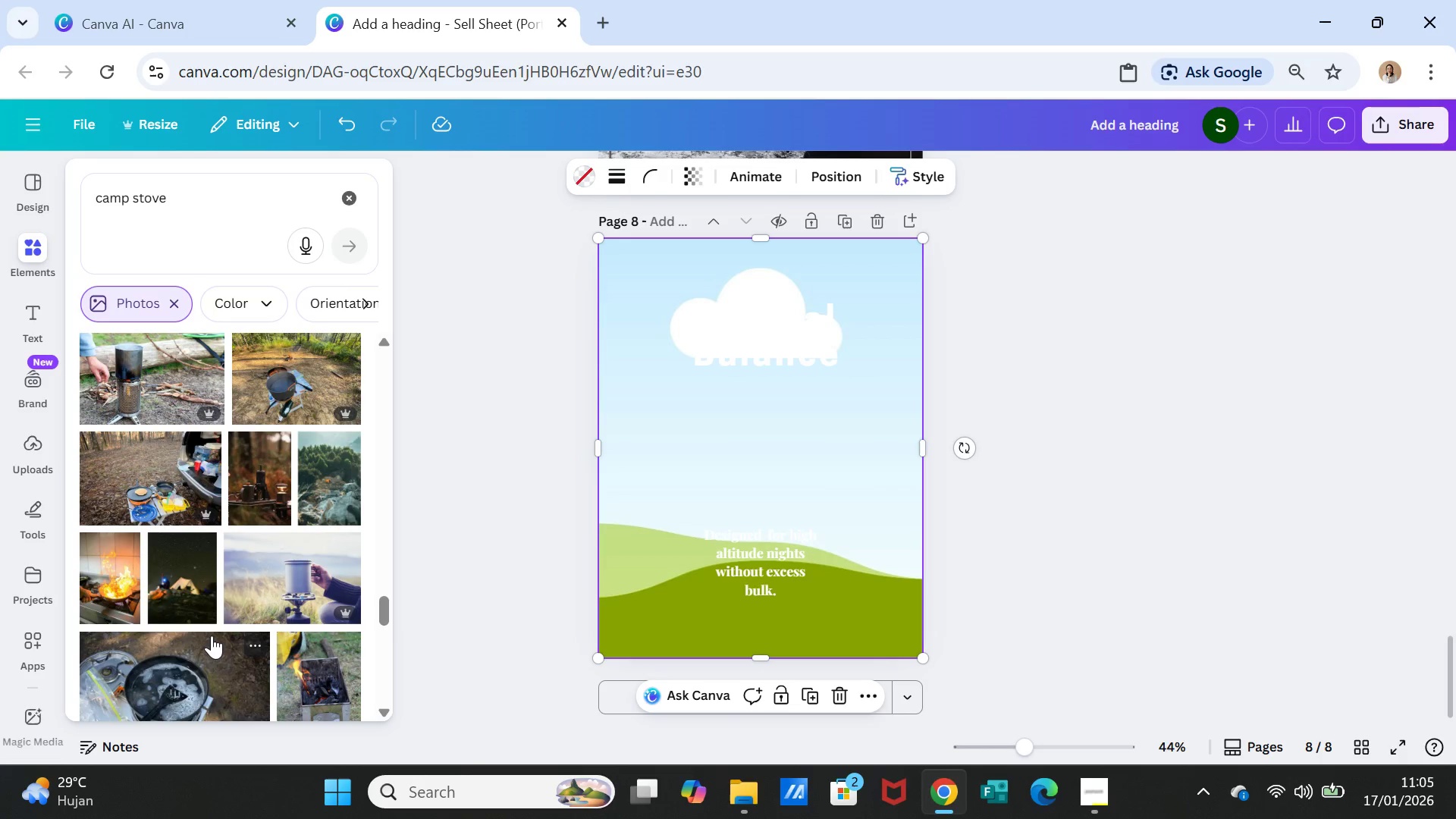 
scroll: coordinate [212, 635], scroll_direction: down, amount: 9.0
 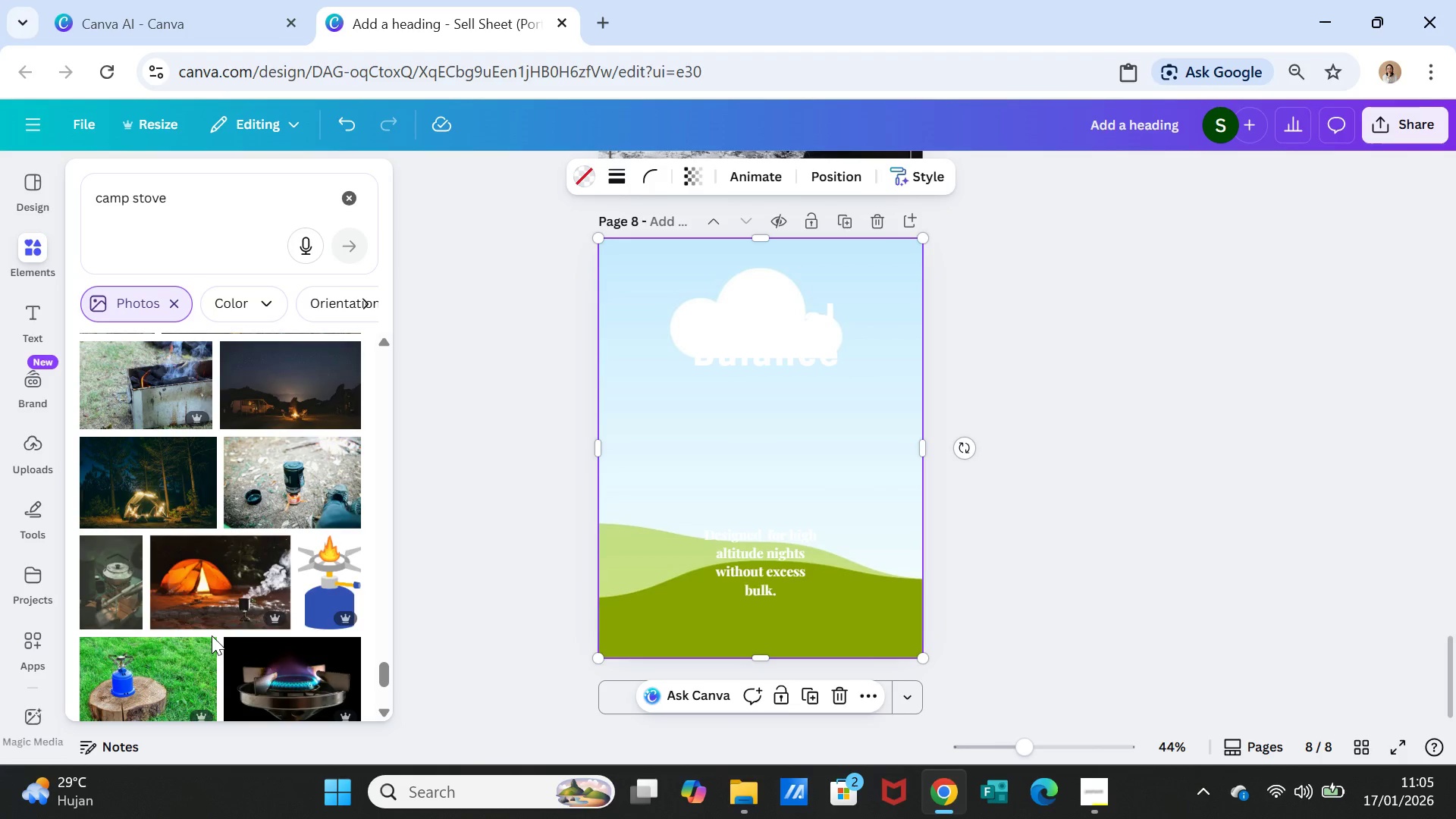 
scroll: coordinate [212, 635], scroll_direction: down, amount: 1.0
 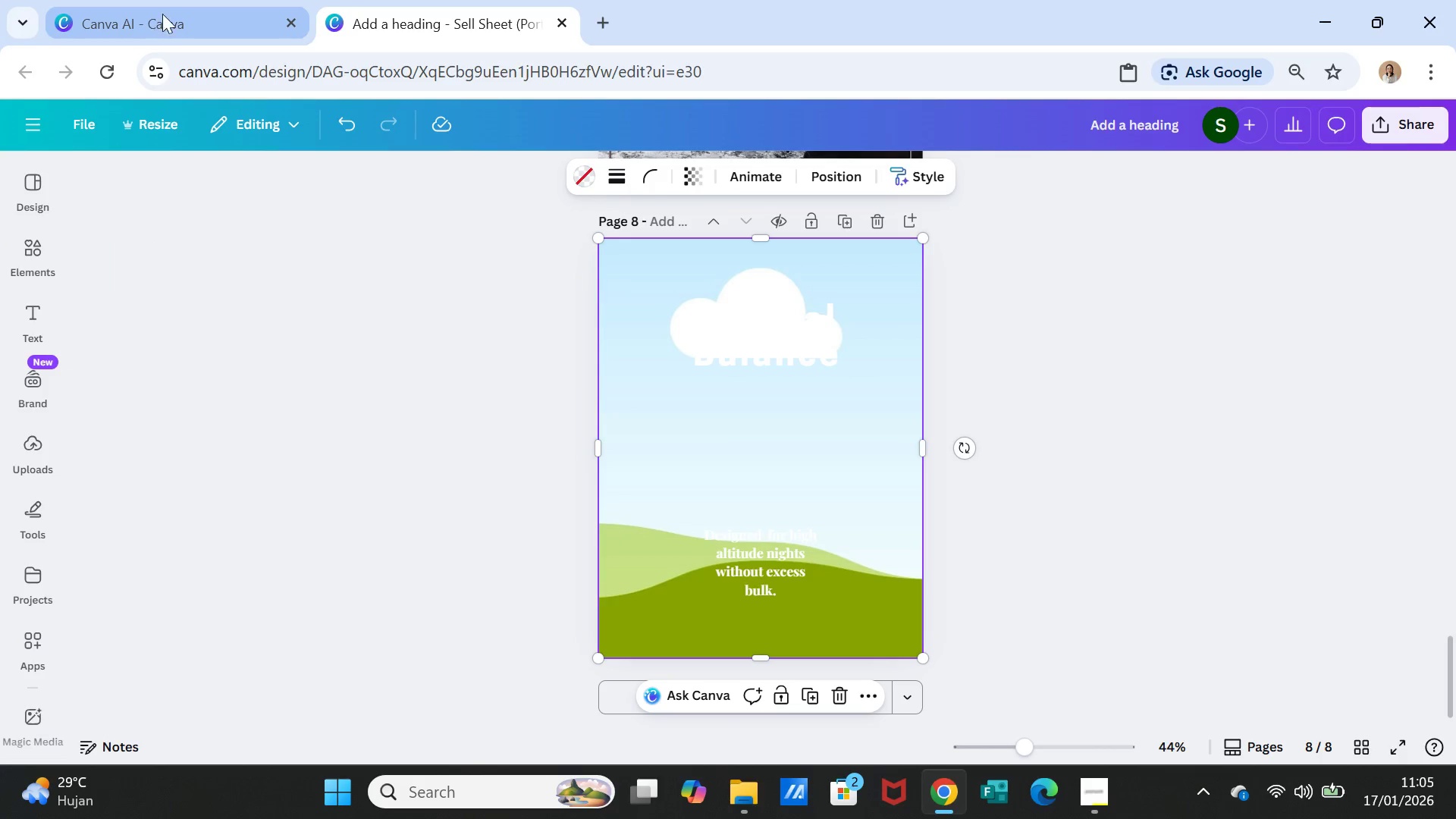 
left_click([164, 11])
 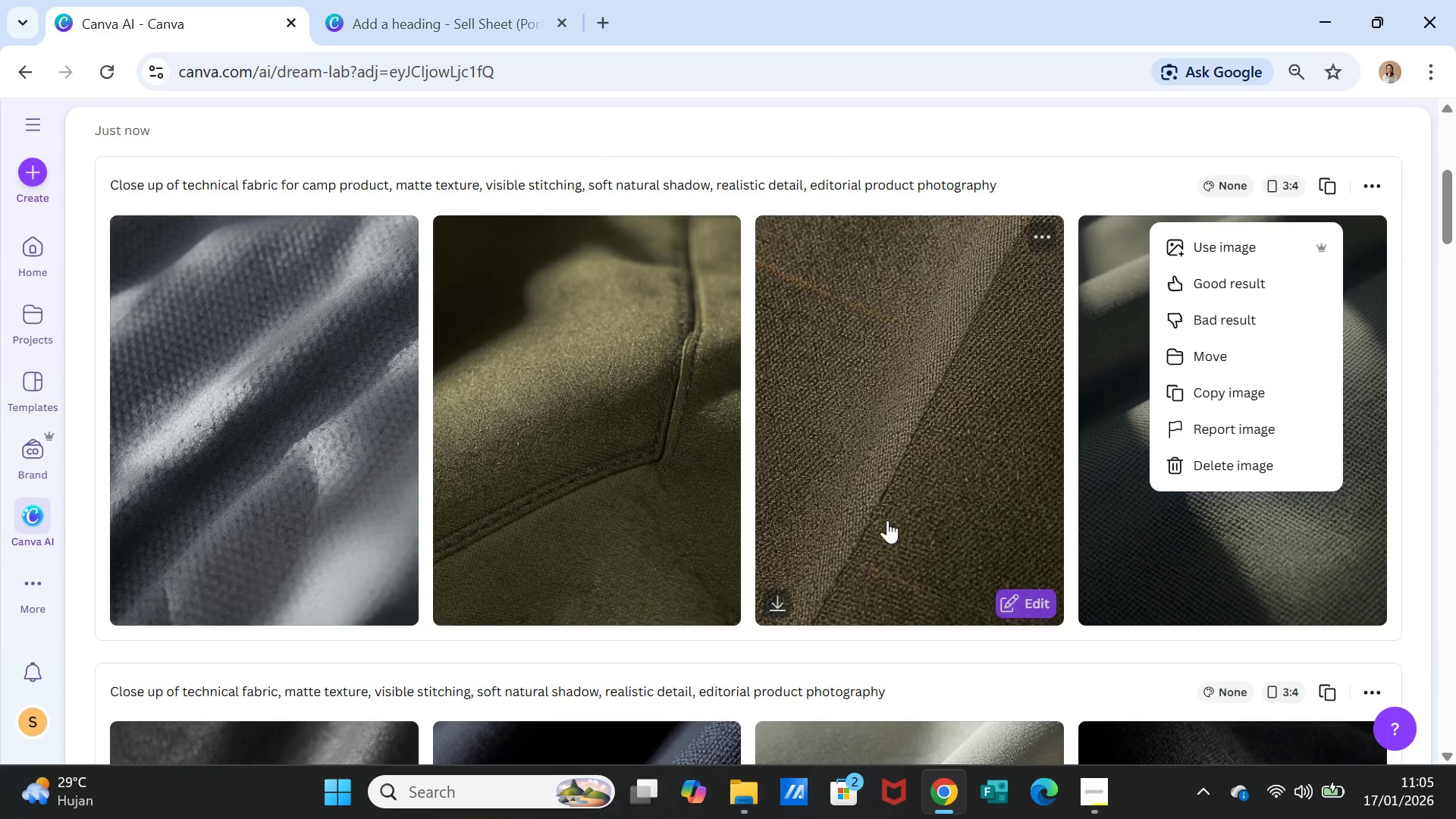 
scroll: coordinate [835, 547], scroll_direction: down, amount: 14.0
 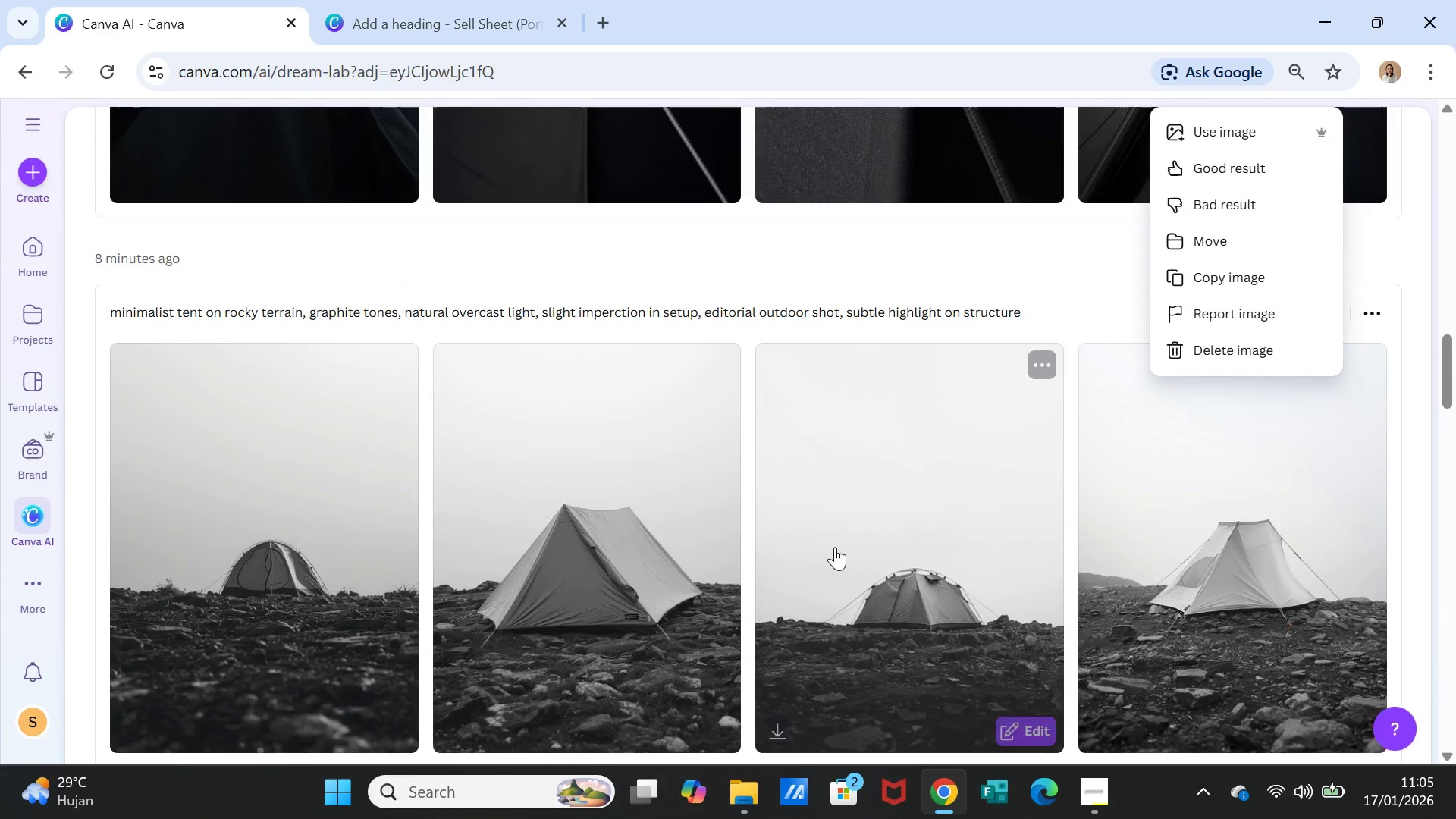 
scroll: coordinate [835, 547], scroll_direction: none, amount: 0.0
 